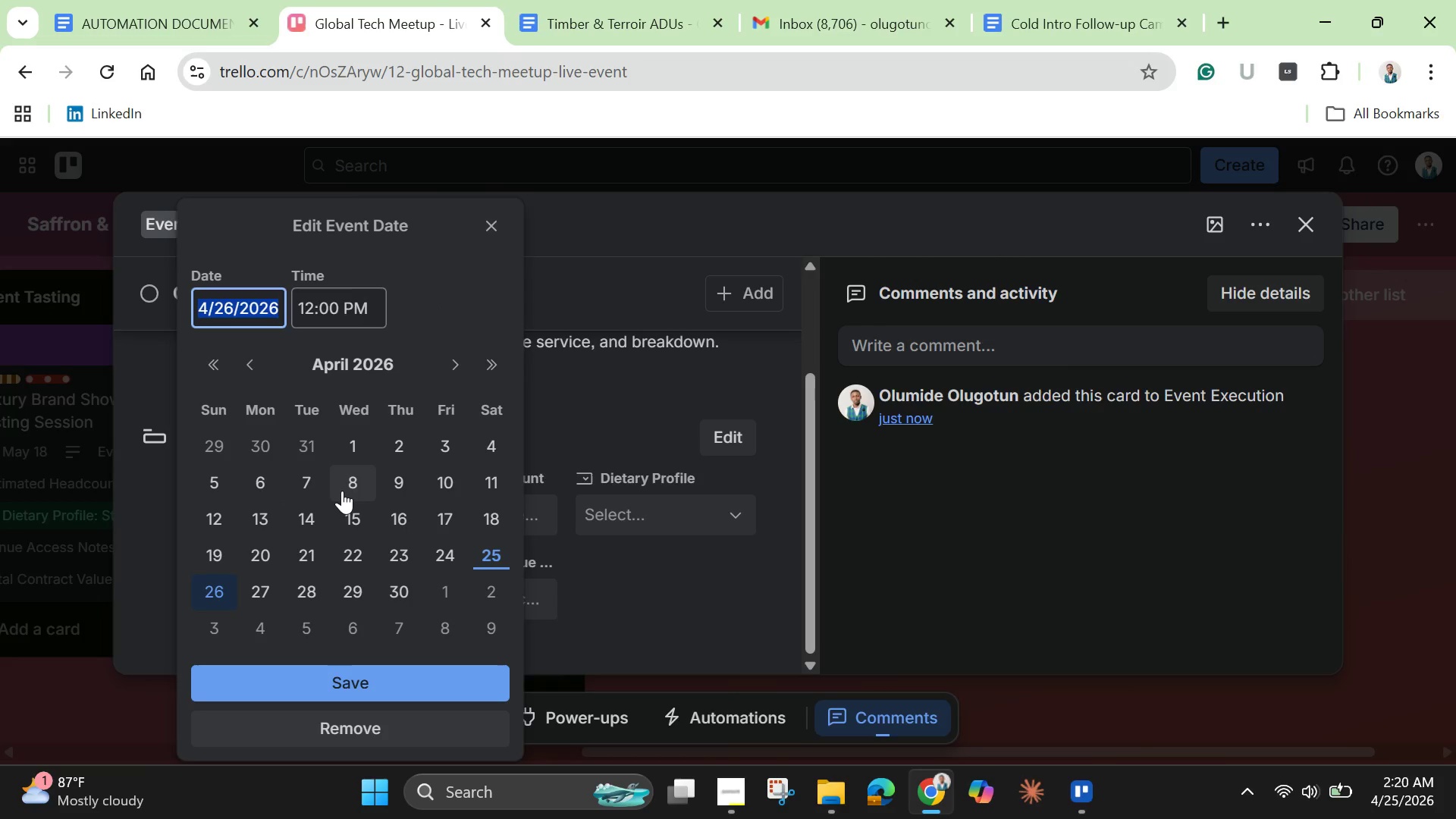 
wait(19.19)
 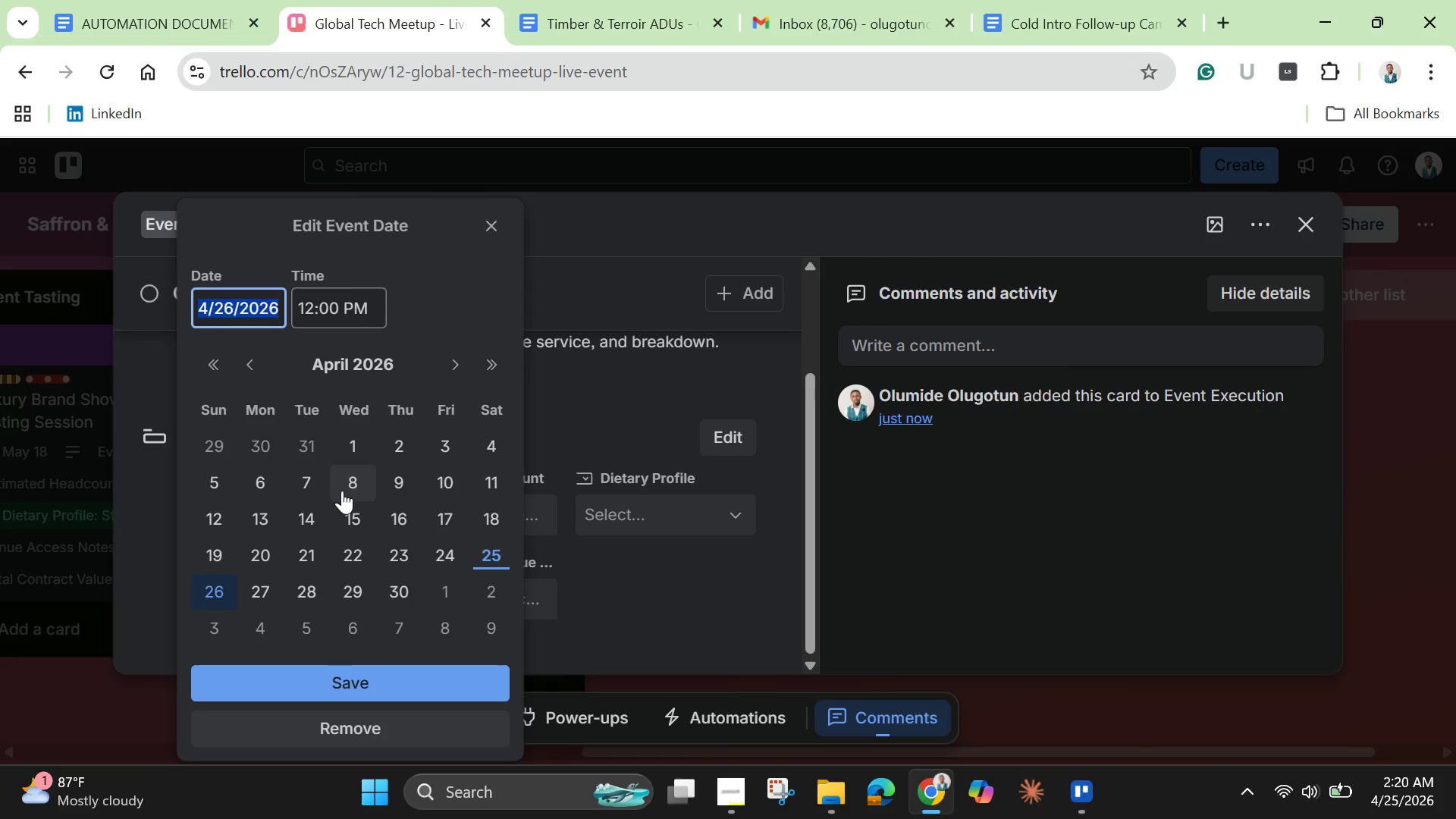 
left_click([455, 370])
 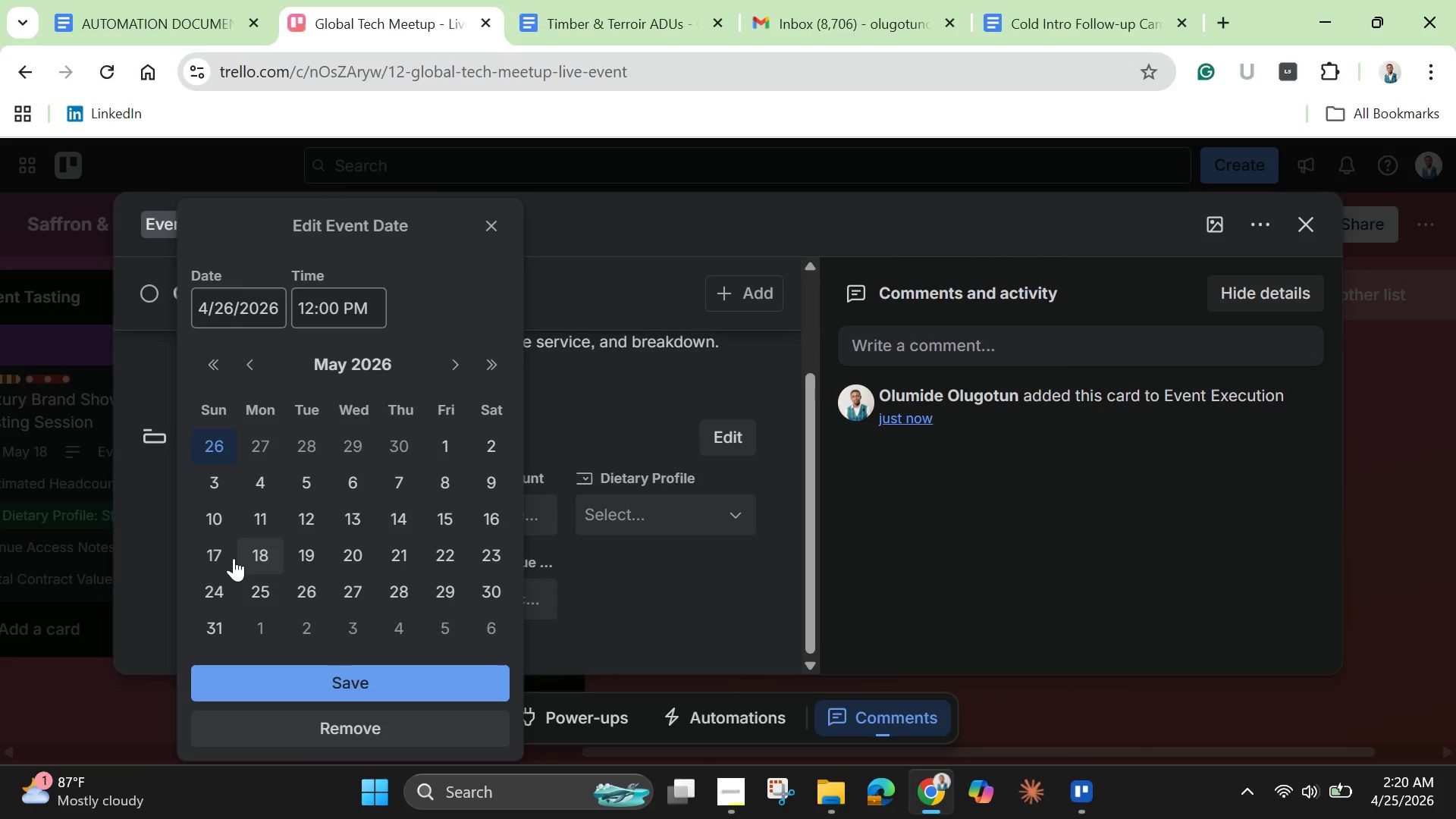 
left_click([215, 554])
 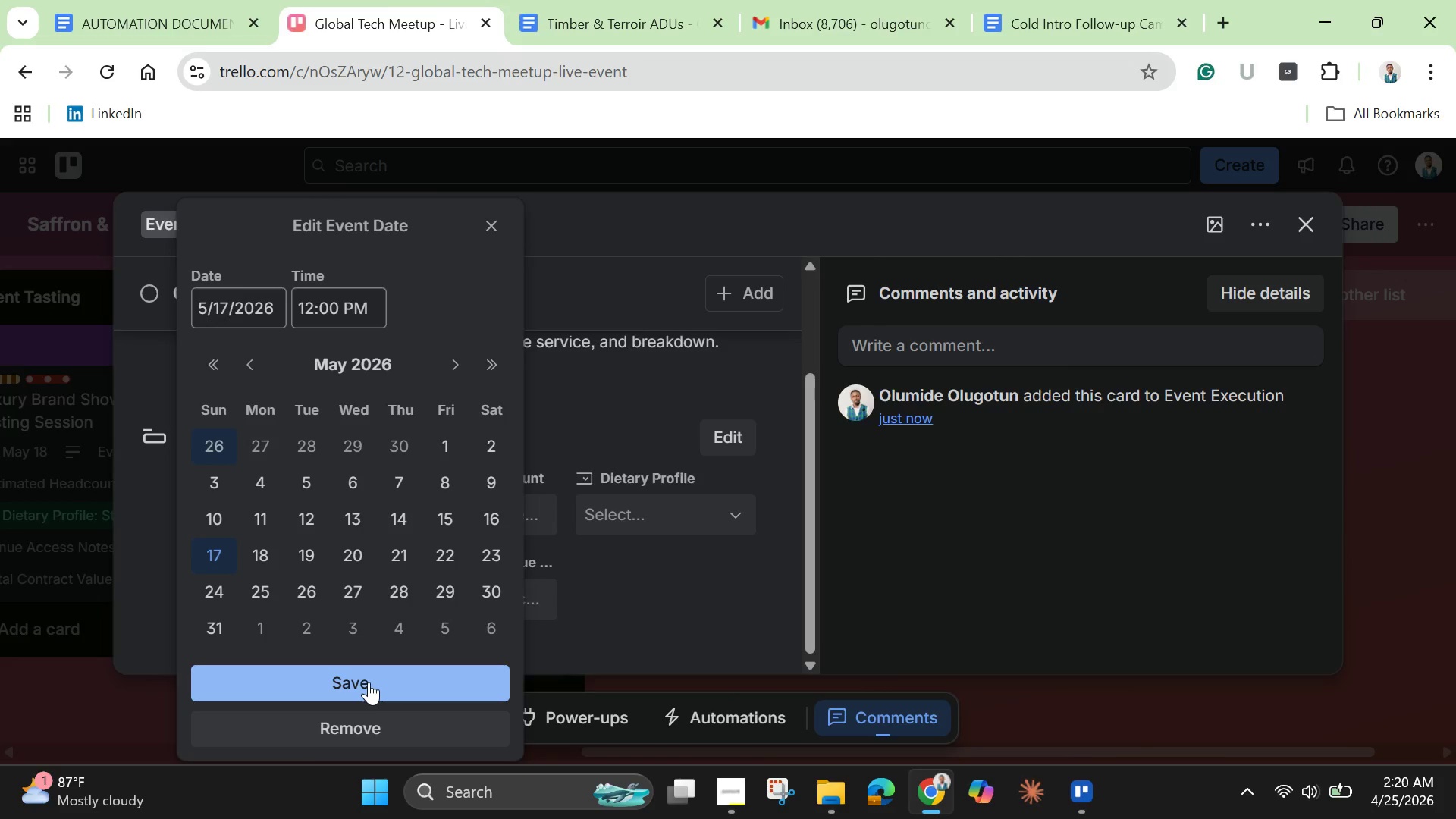 
left_click([369, 682])
 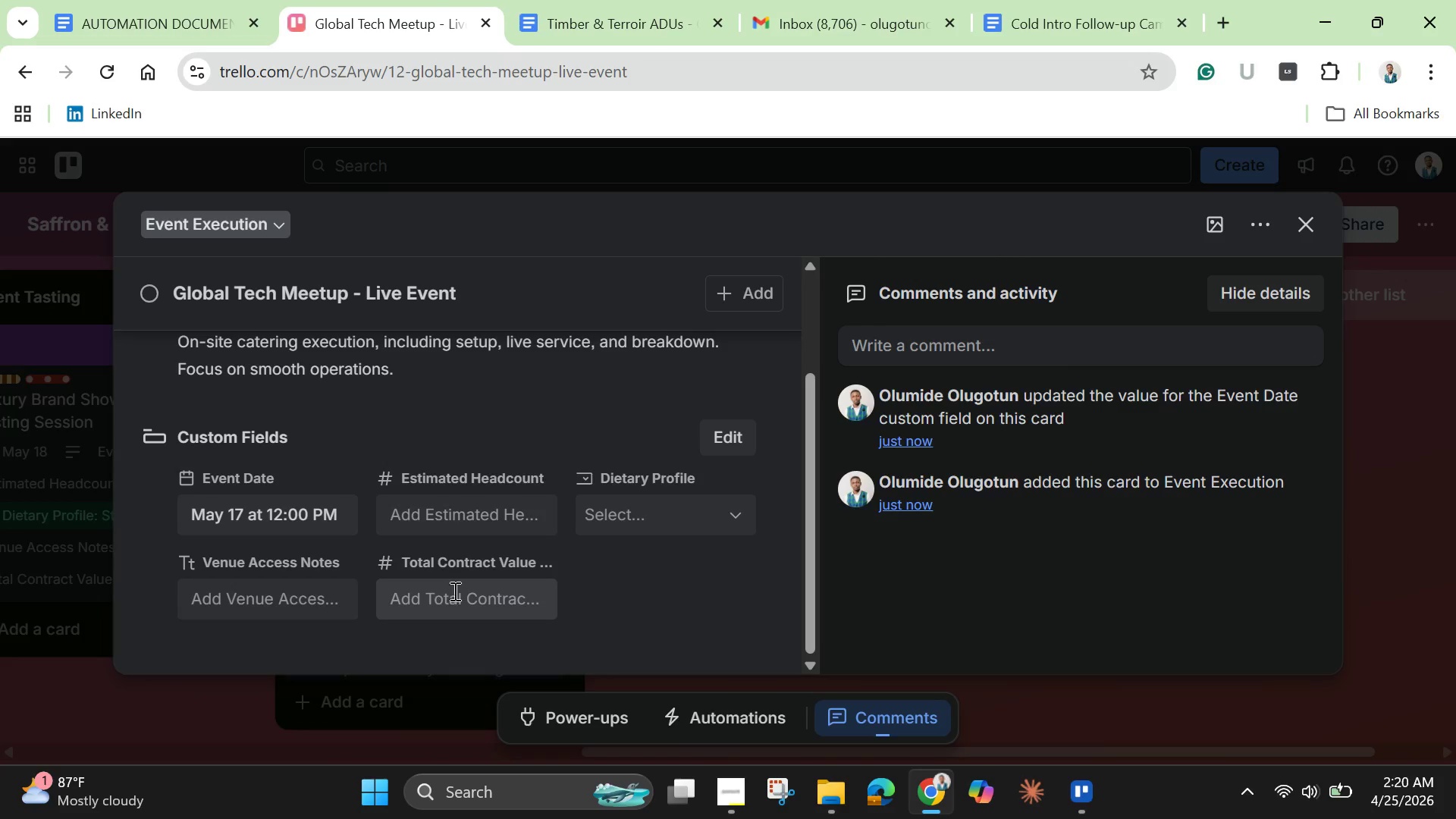 
left_click([483, 529])
 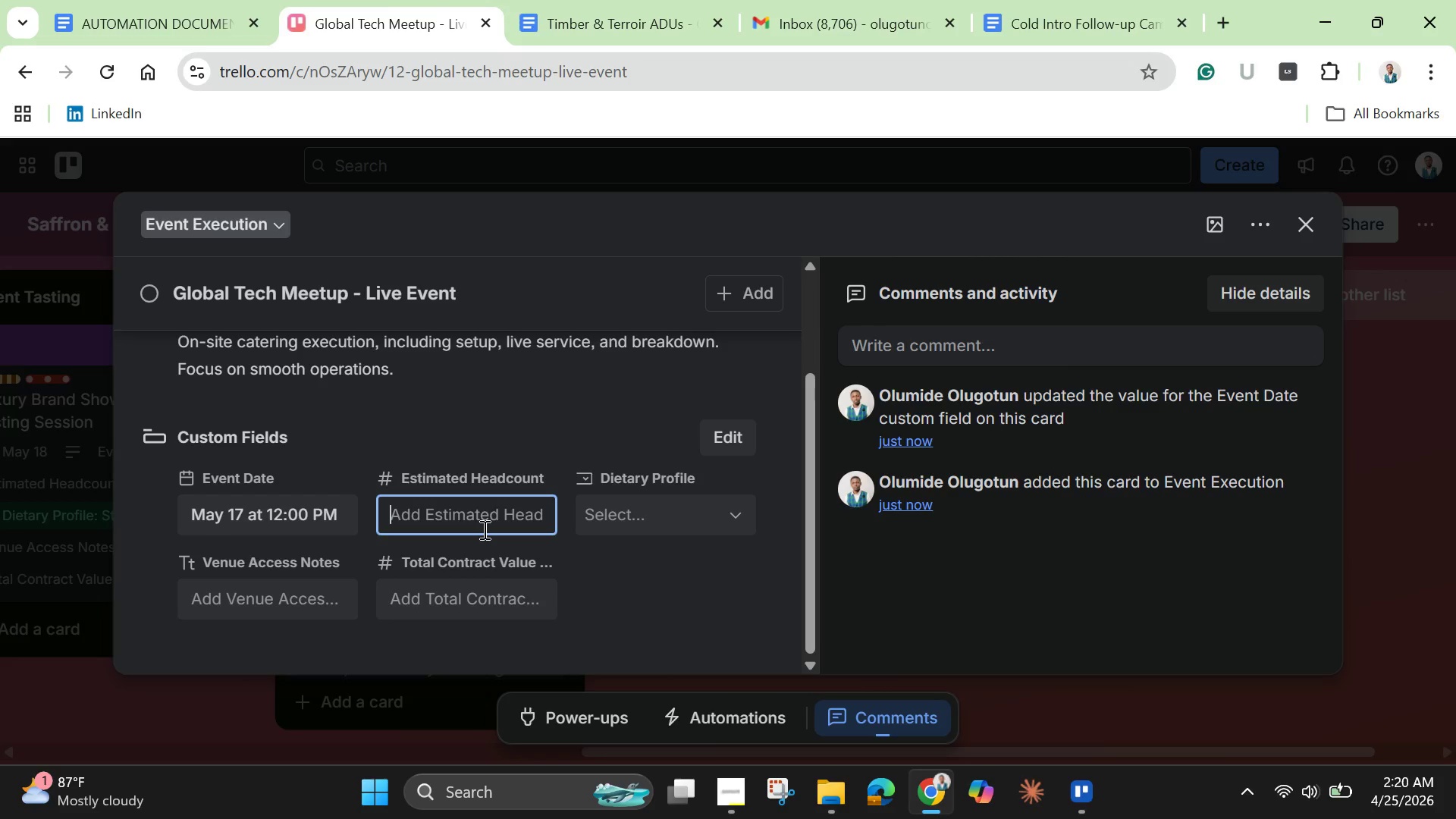 
type(1)
key(Backspace)
type(250)
 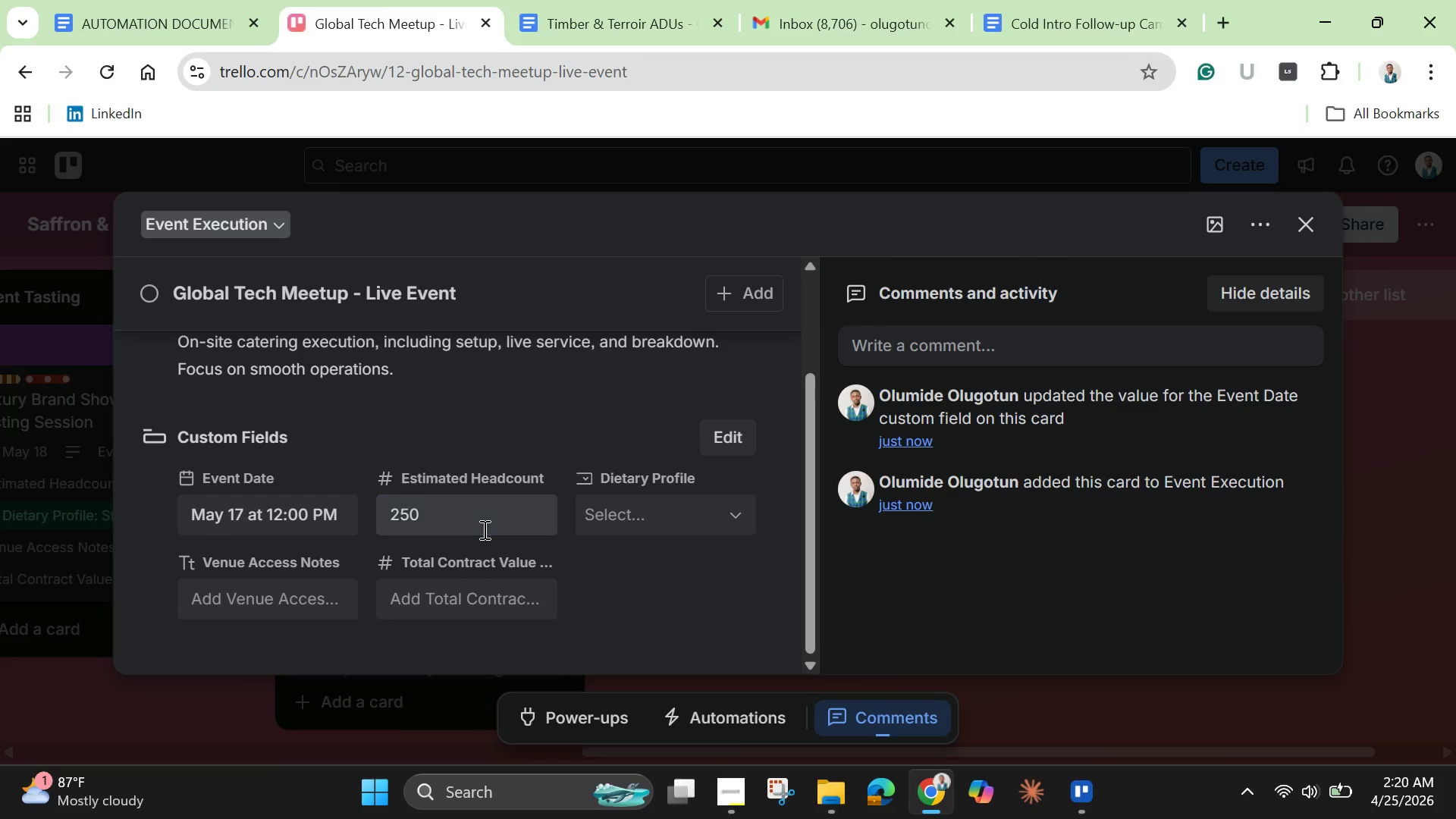 
key(Enter)
 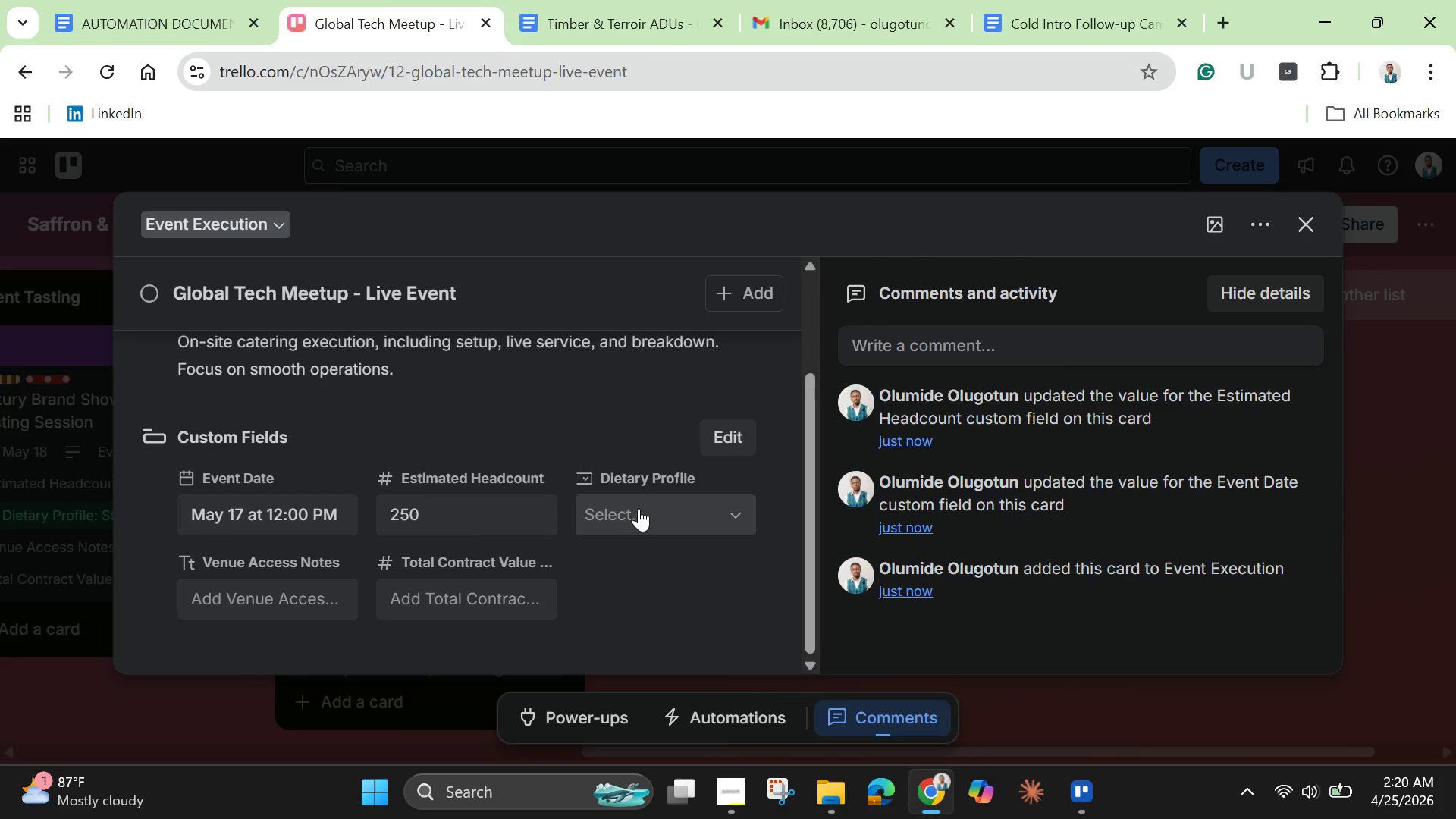 
left_click([640, 508])
 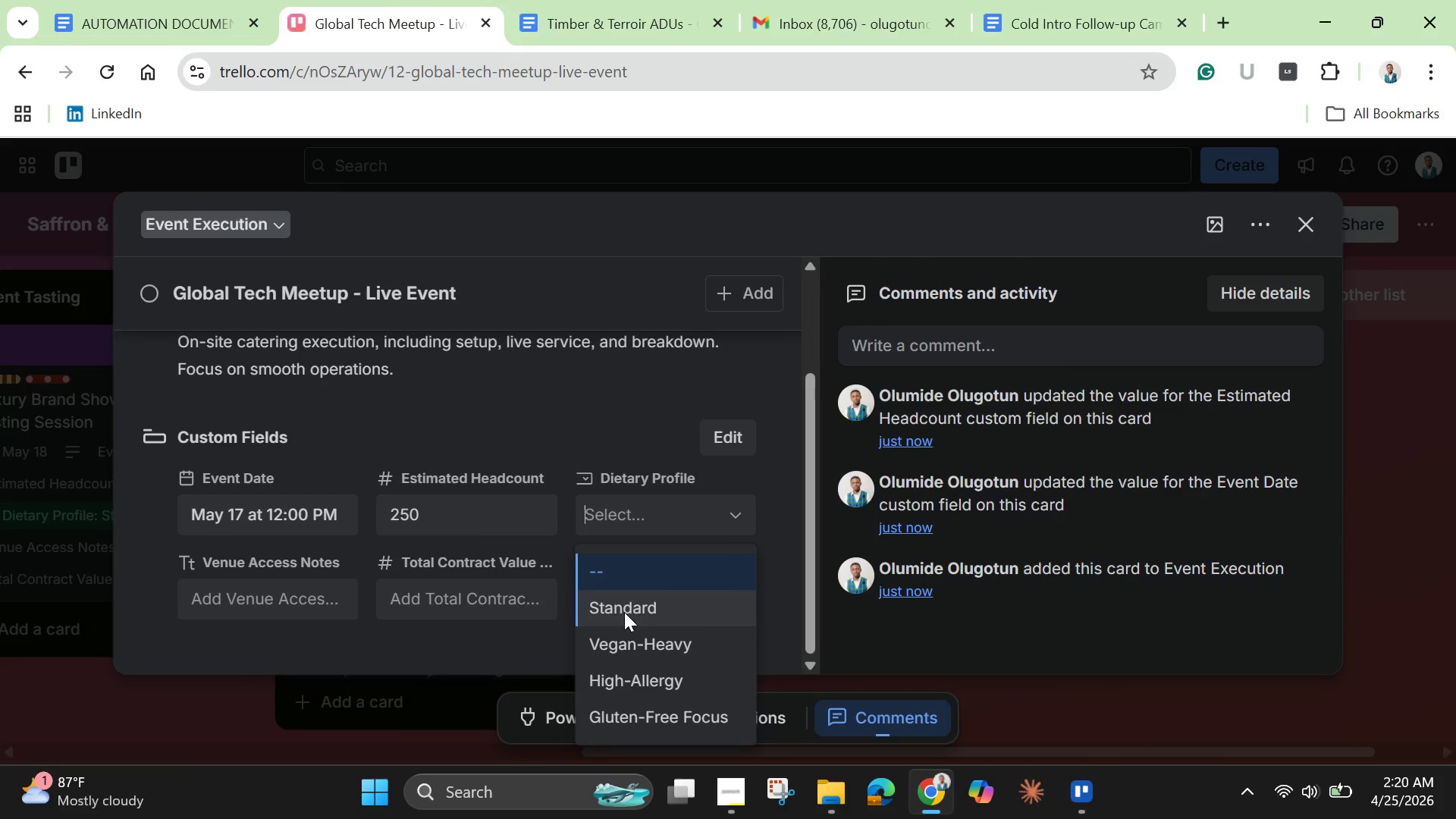 
left_click([624, 612])
 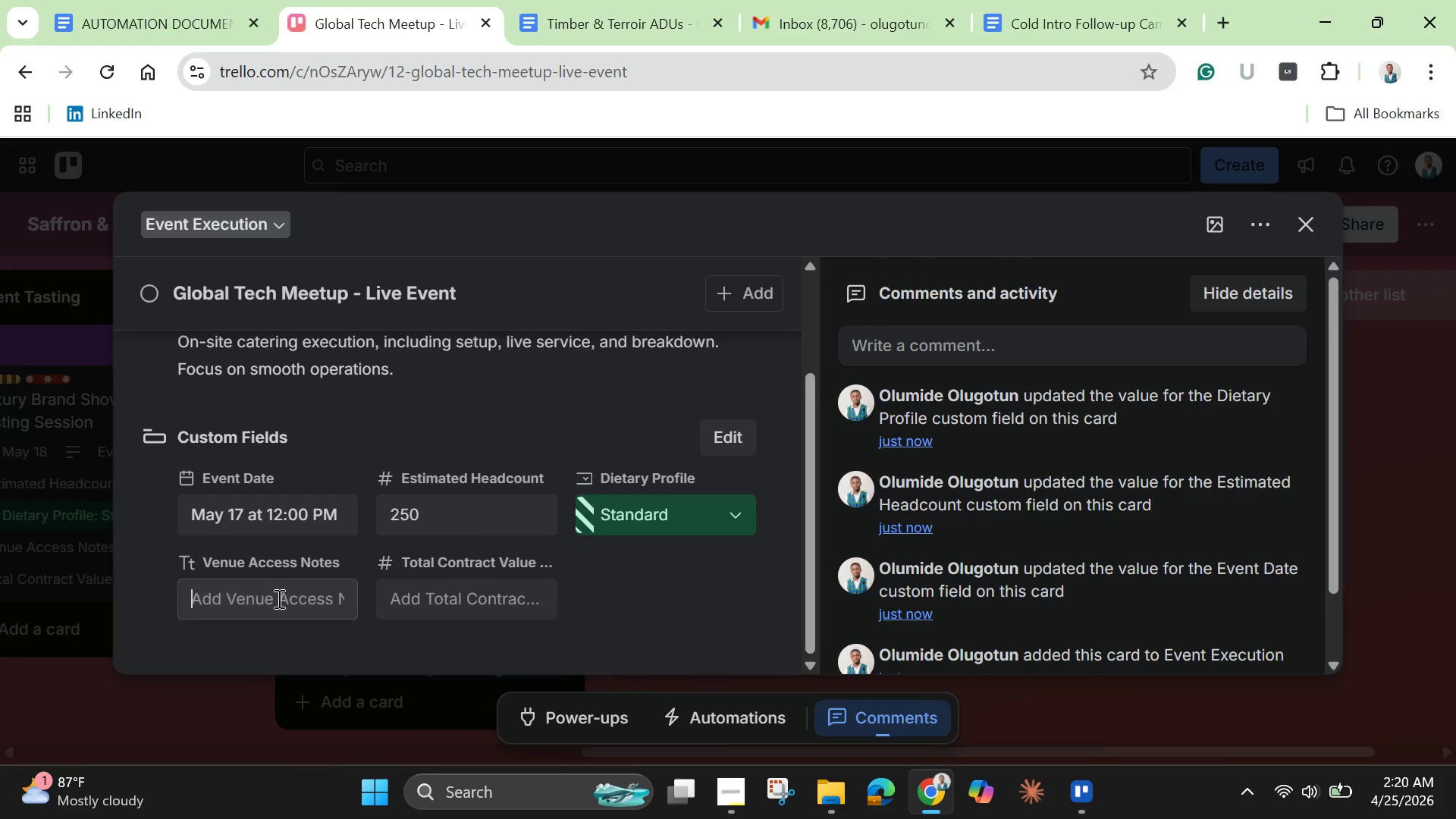 
left_click([278, 598])
 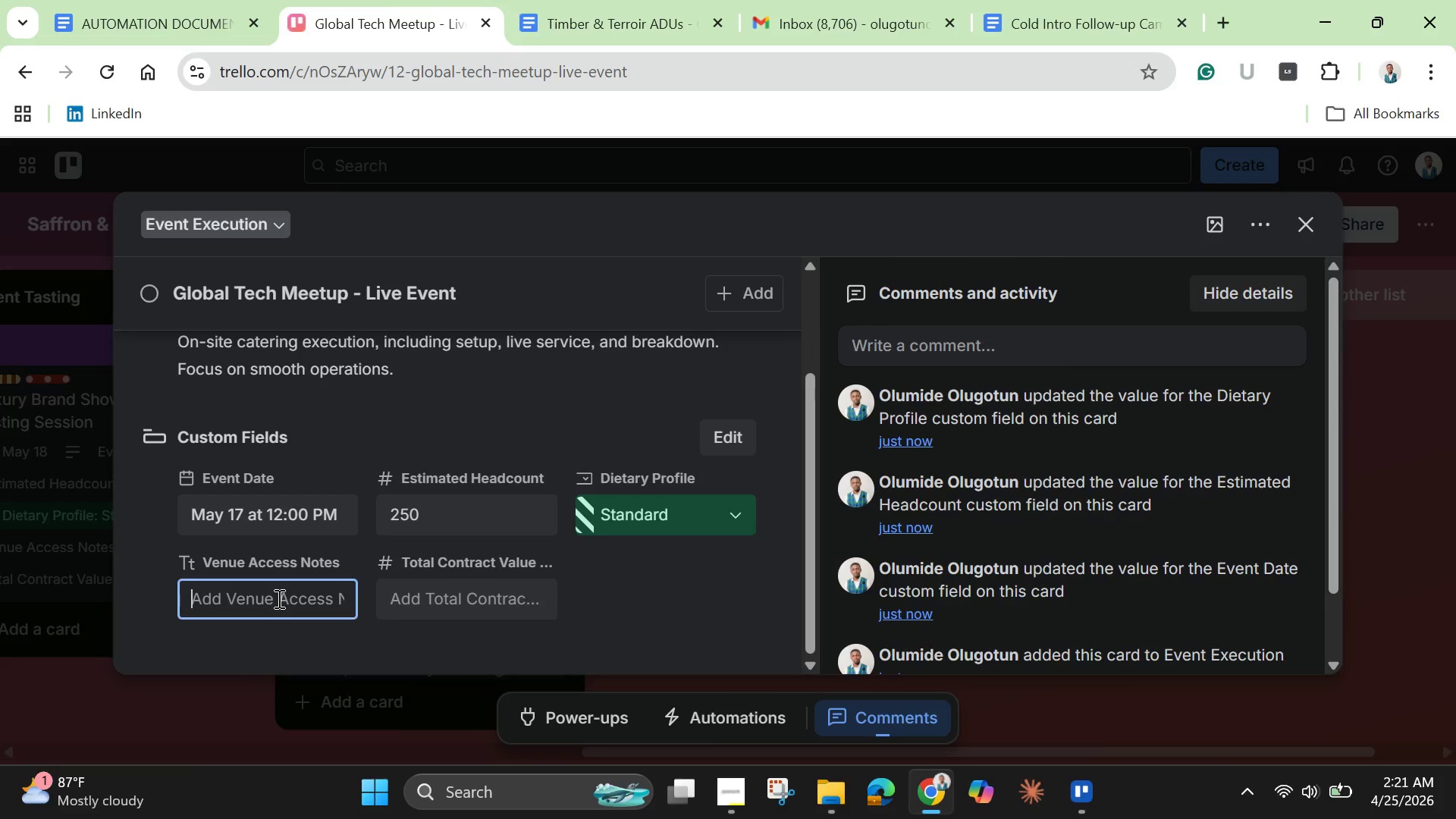 
type(Ine)
key(Backspace)
type(door veny)
key(Backspace)
type(ue)
 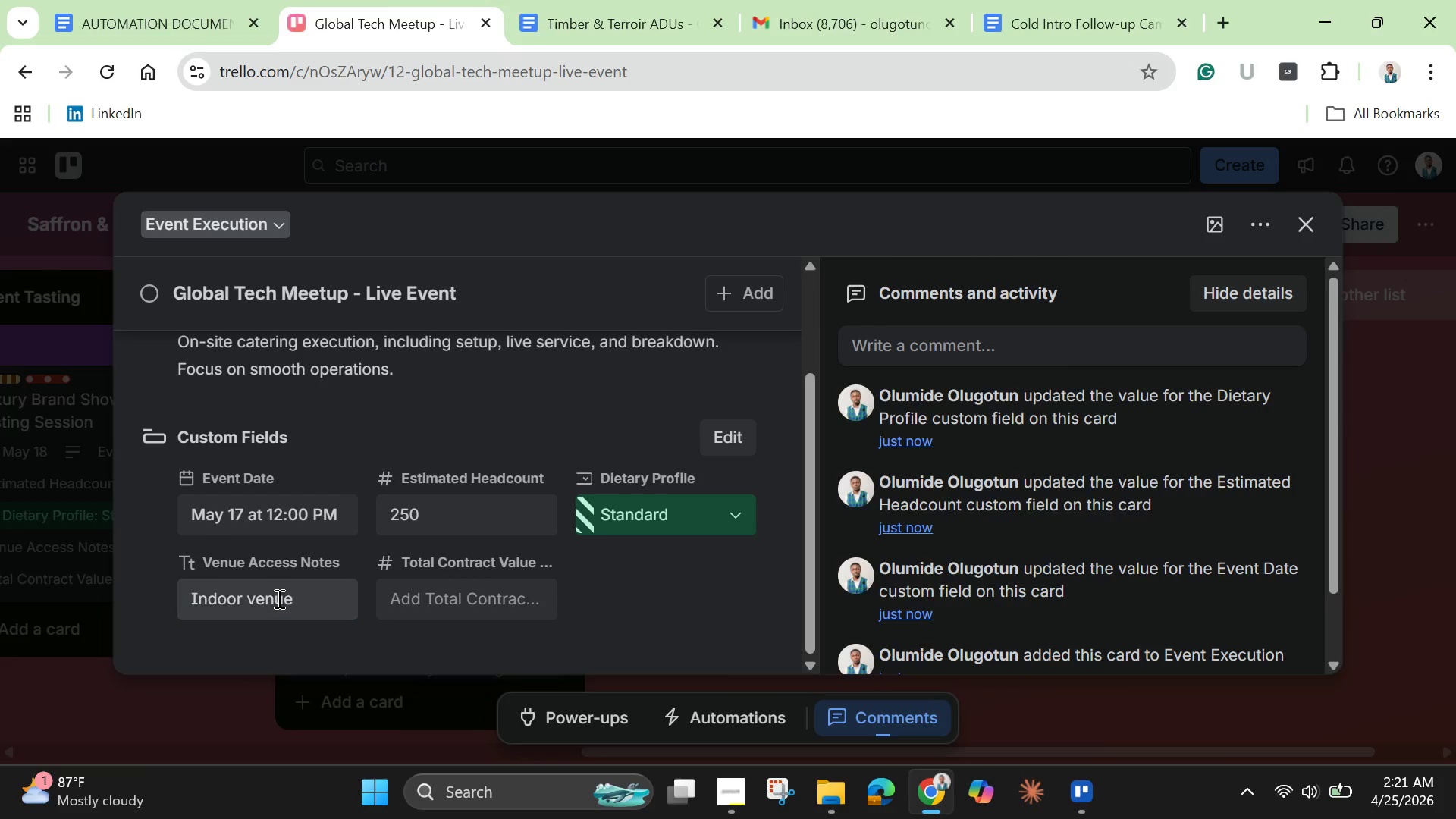 
key(Enter)
 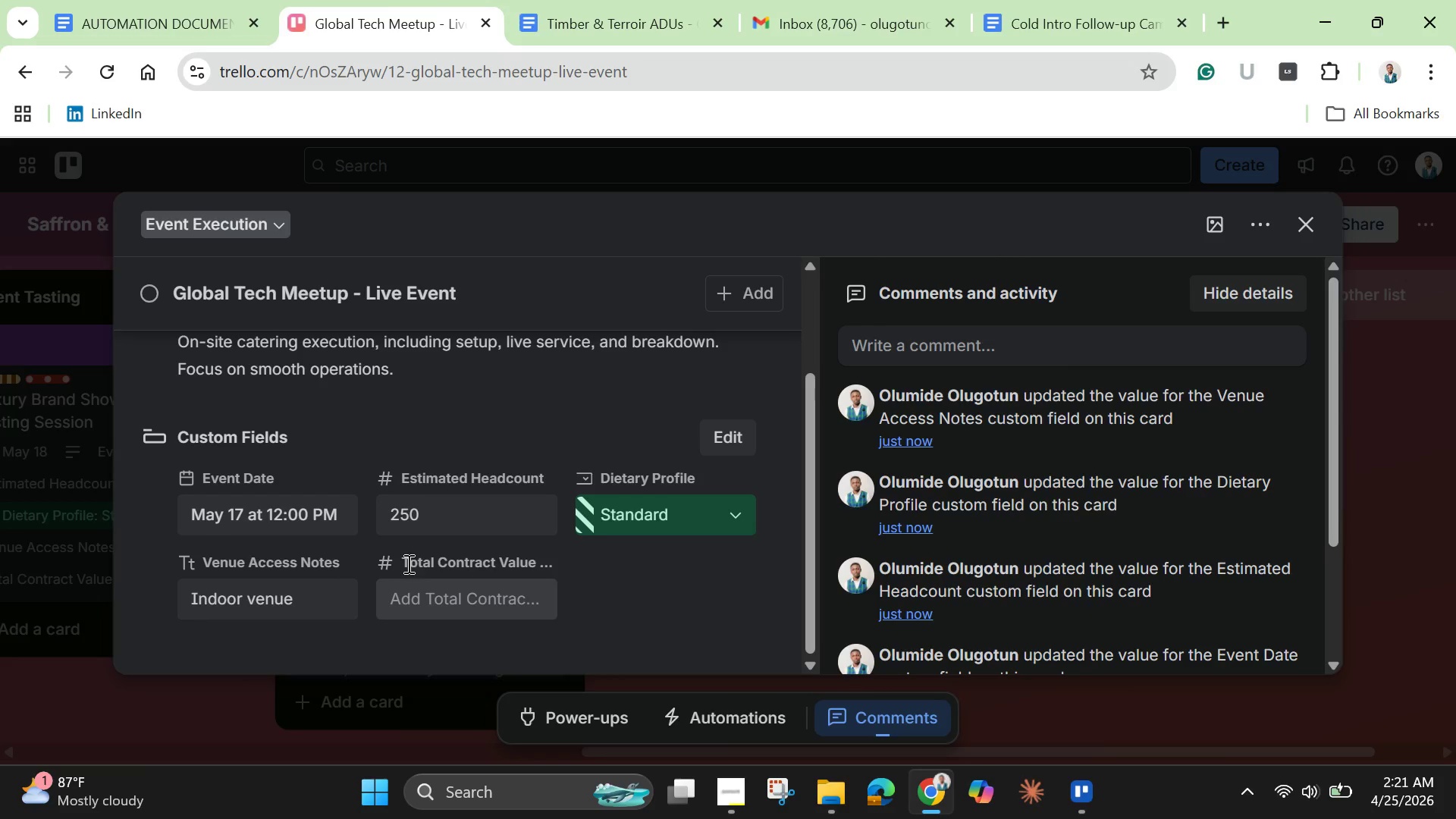 
left_click([426, 603])
 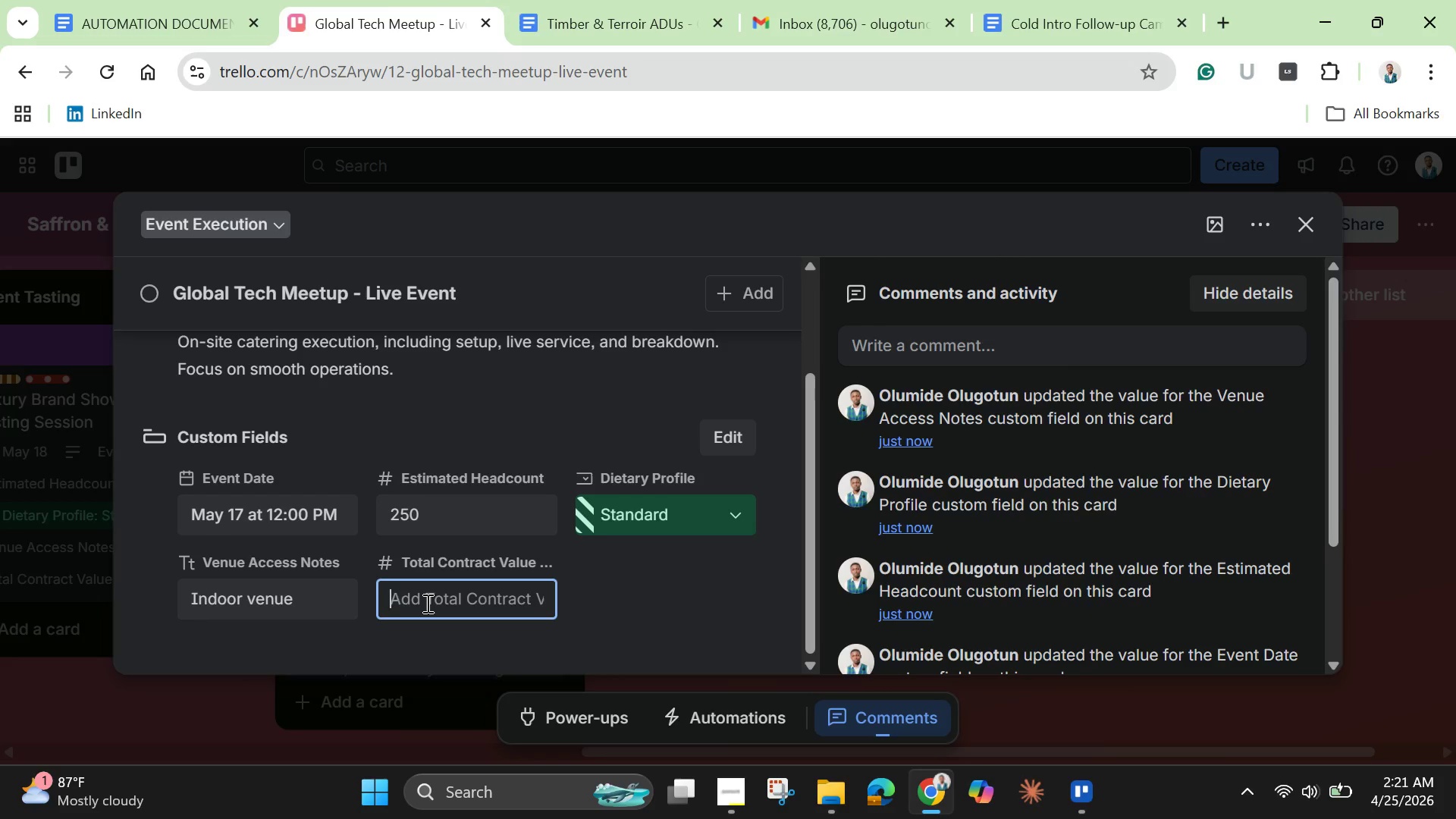 
type(27)
 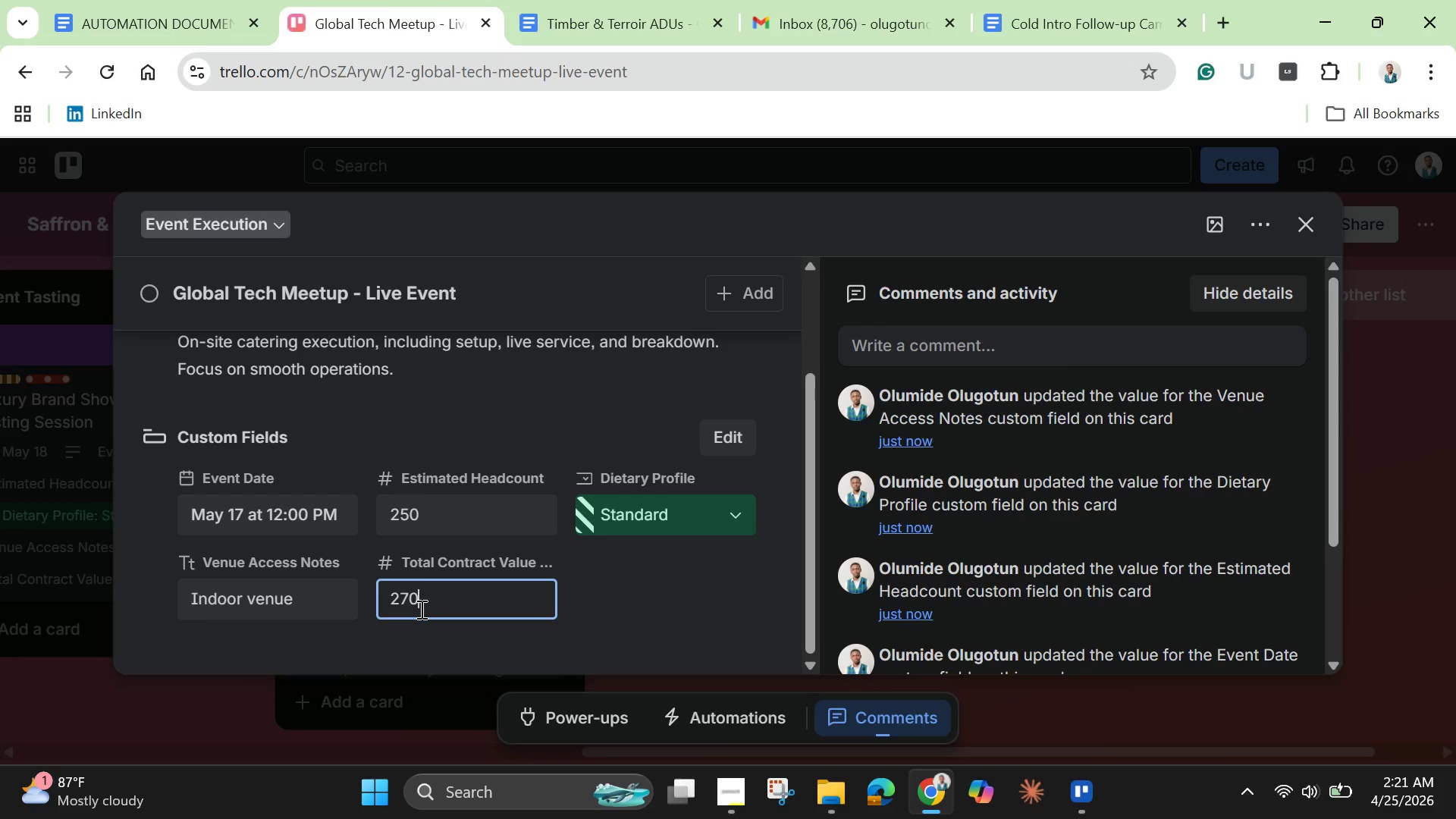 
type(000)
 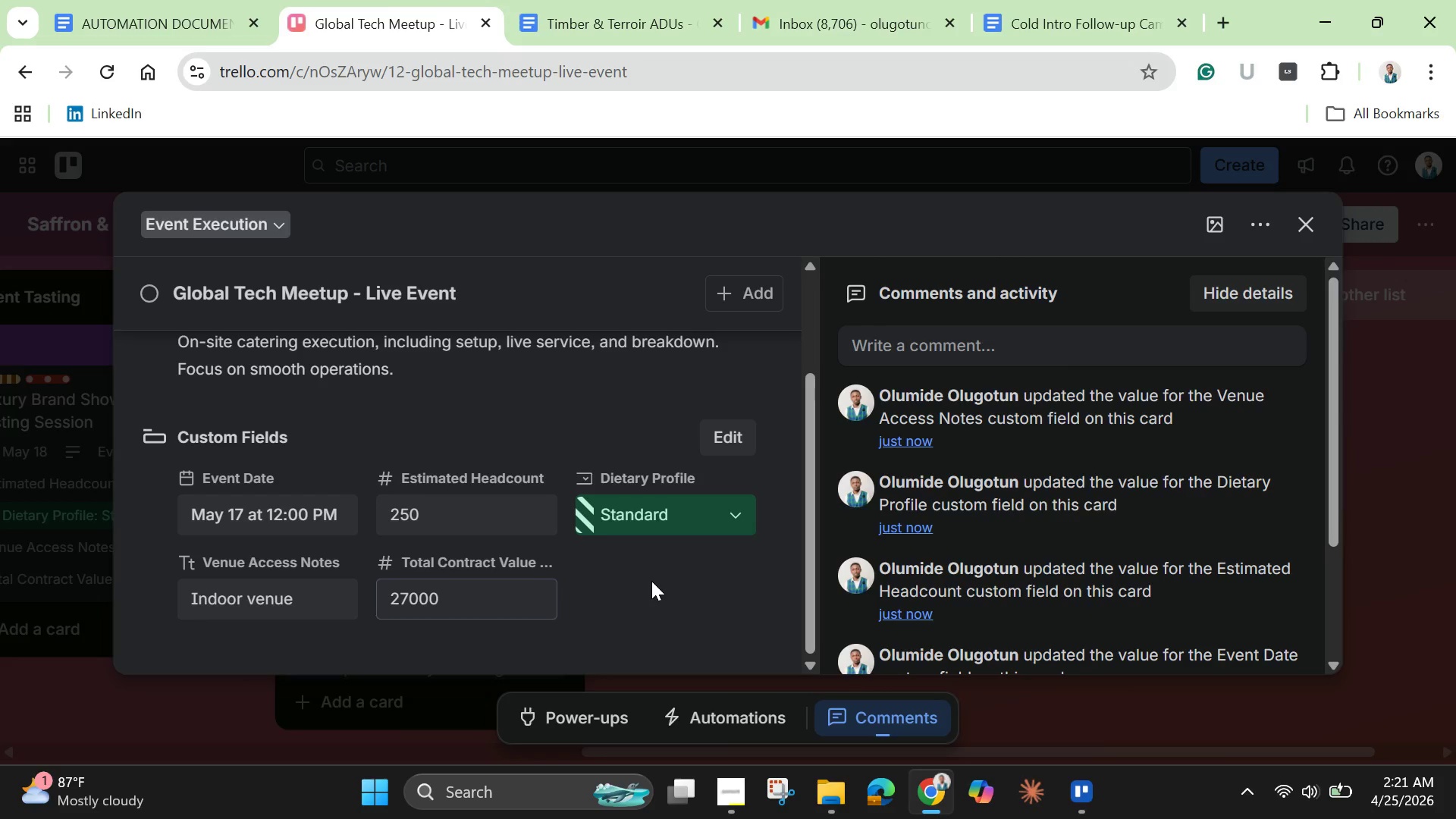 
left_click([651, 581])
 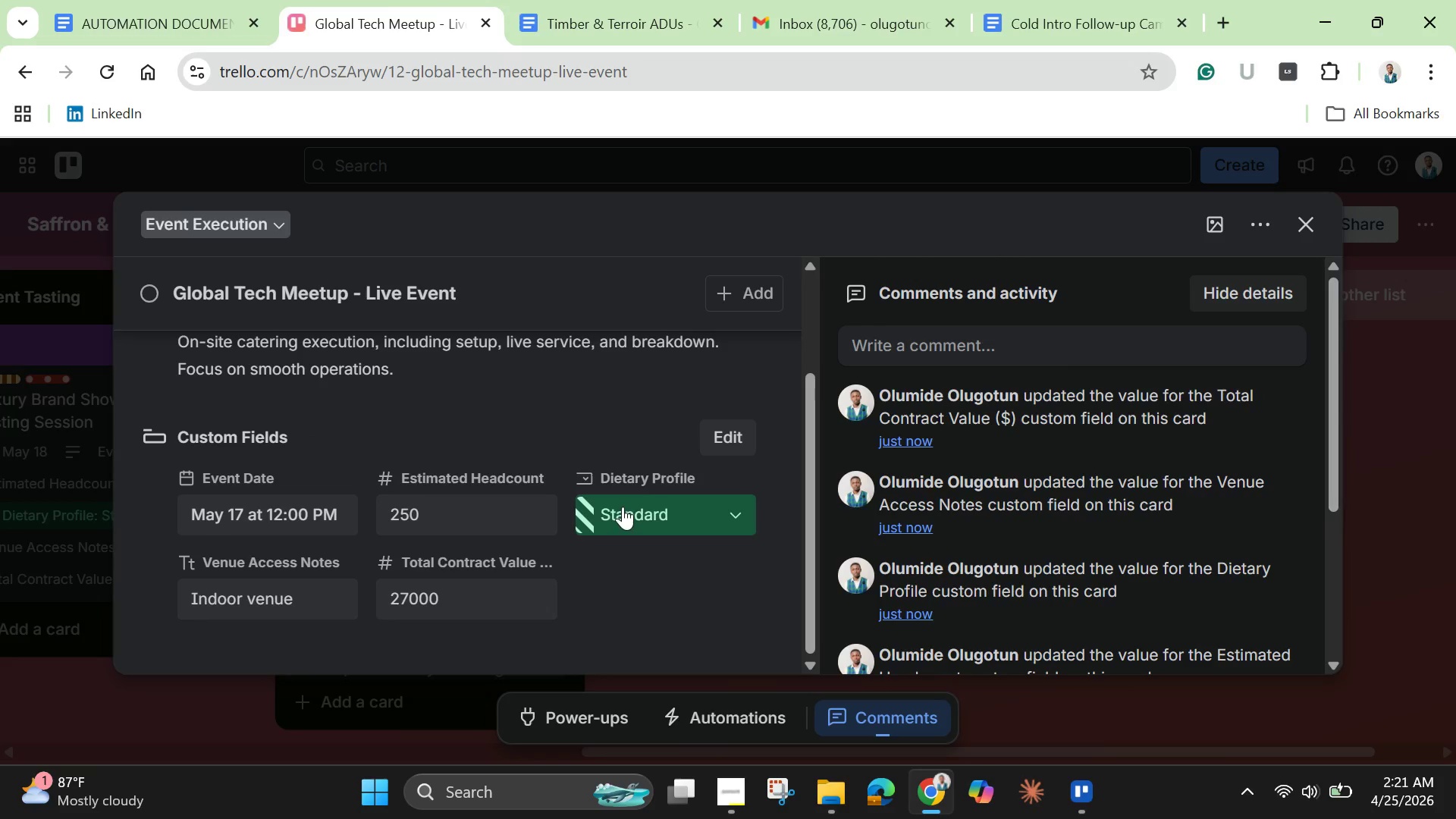 
left_click([783, 561])
 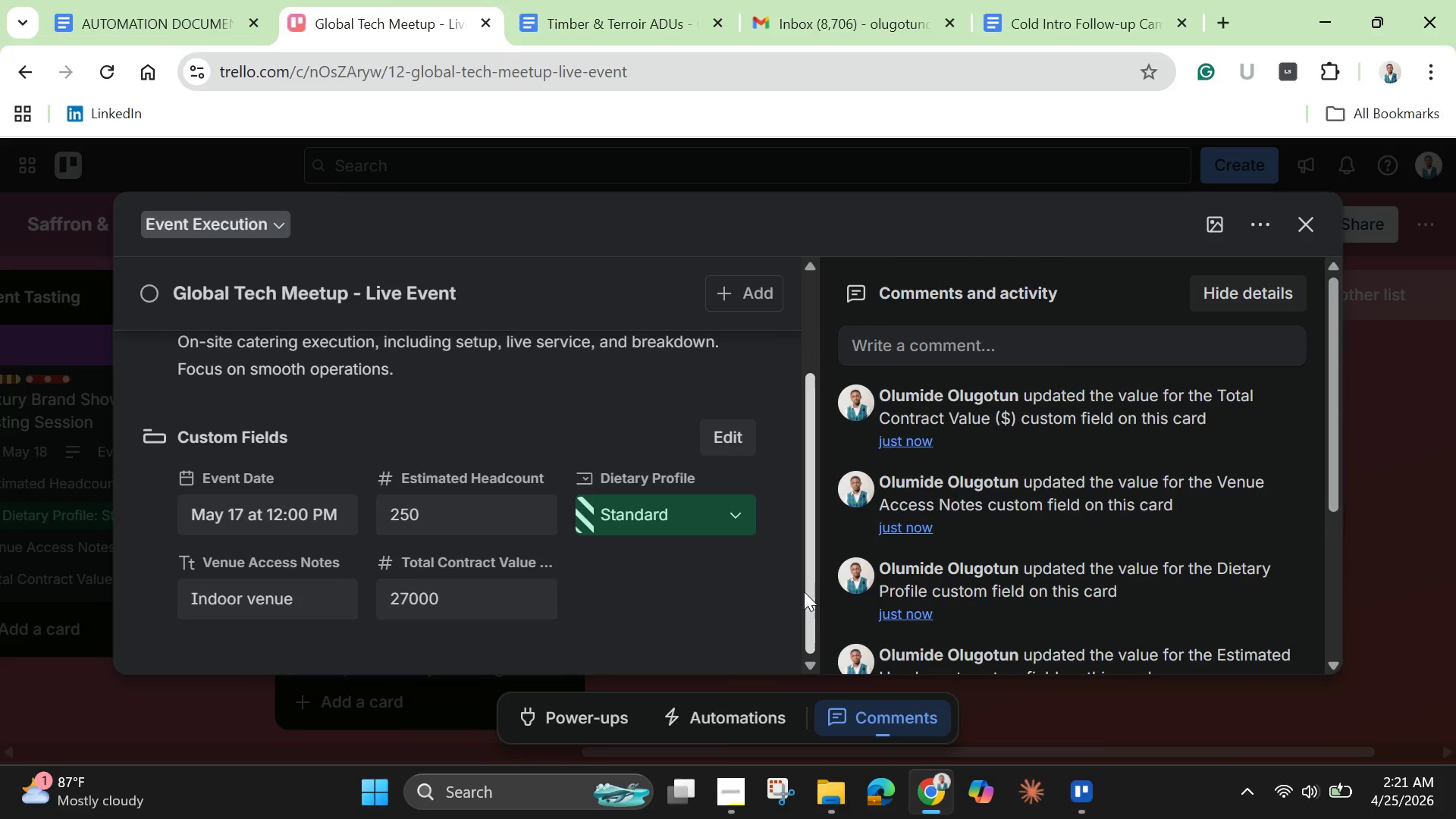 
left_click_drag(start_coordinate=[804, 592], to_coordinate=[790, 466])
 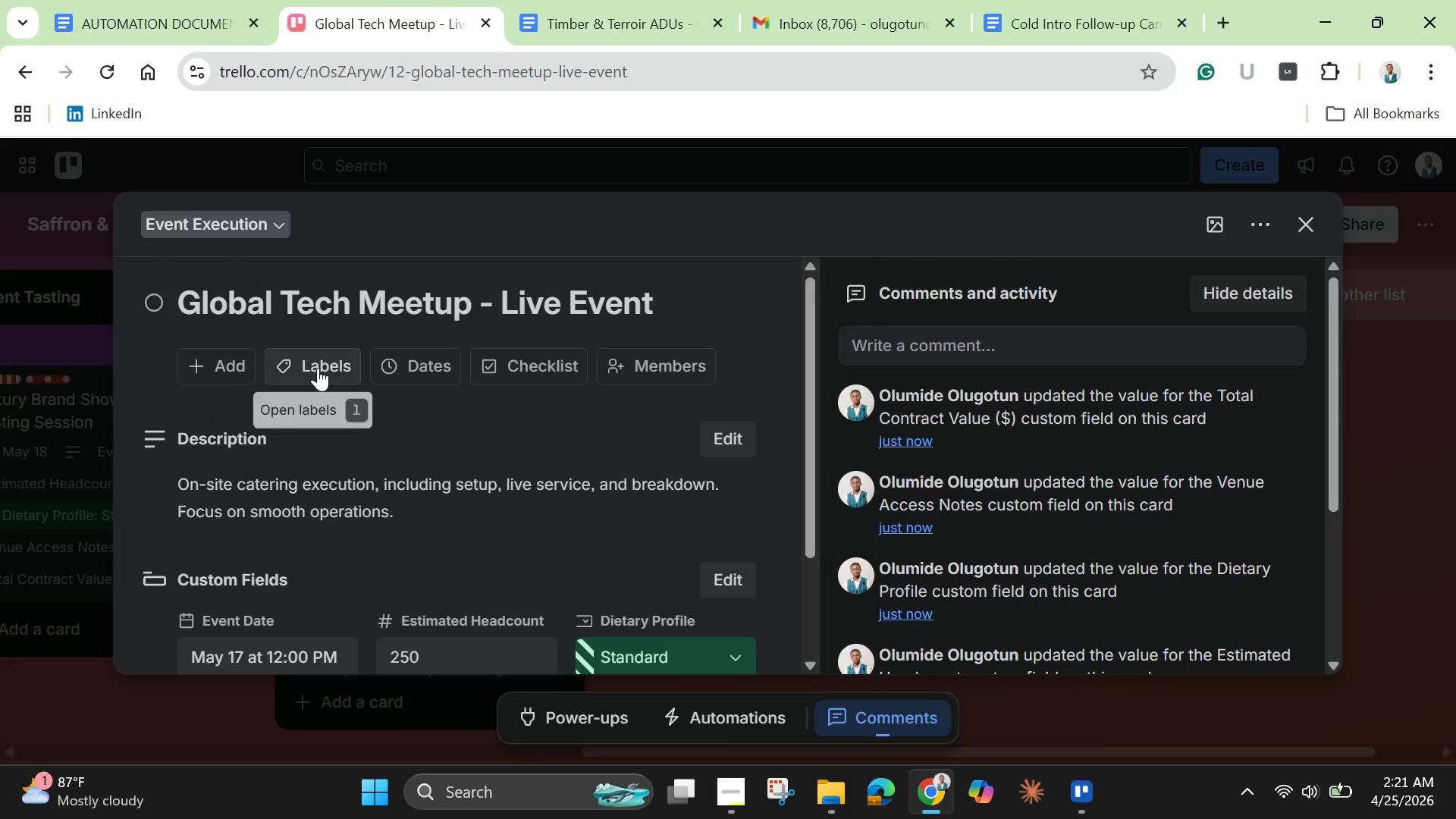 
left_click([318, 368])
 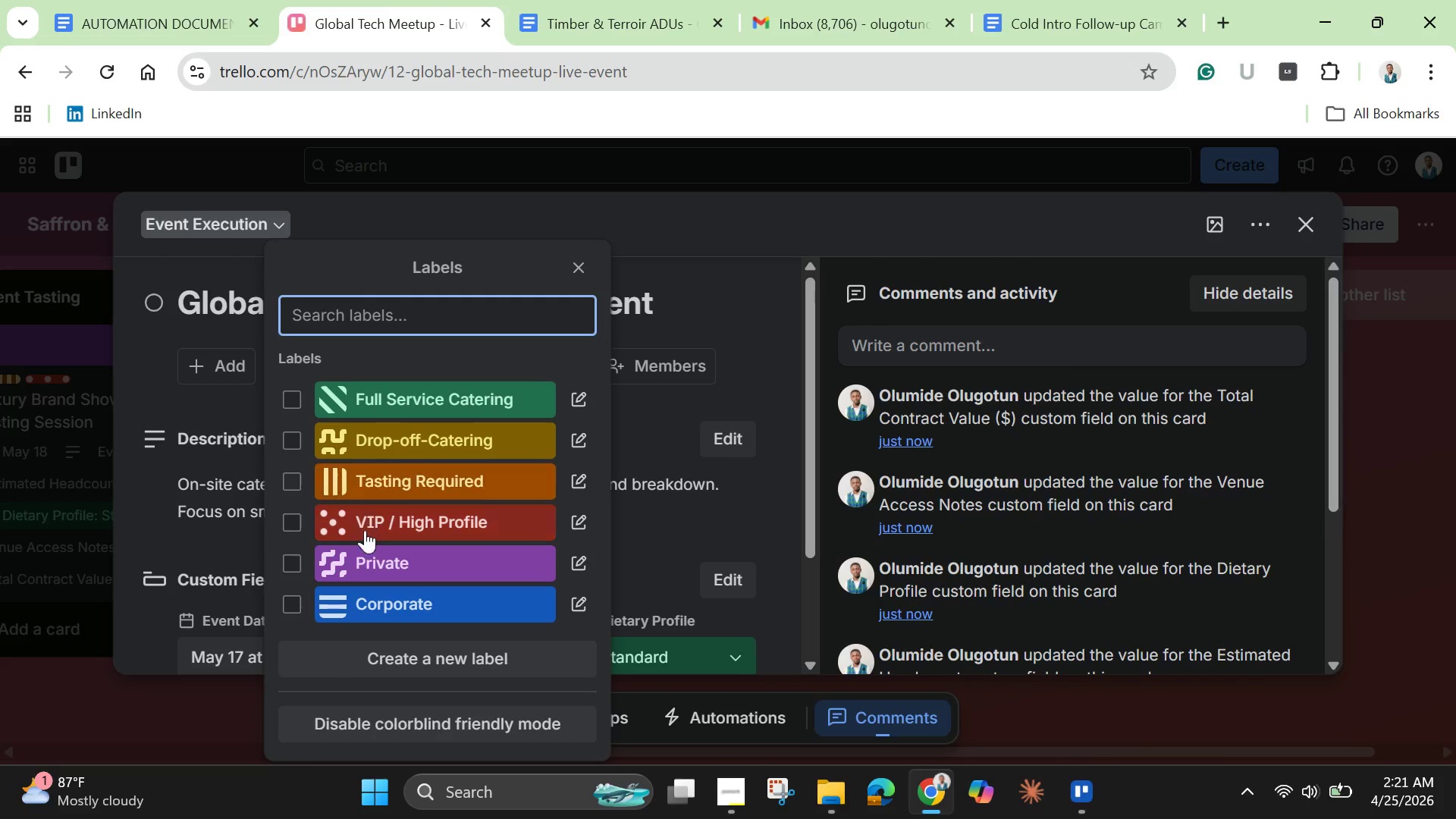 
mouse_move([346, 572])
 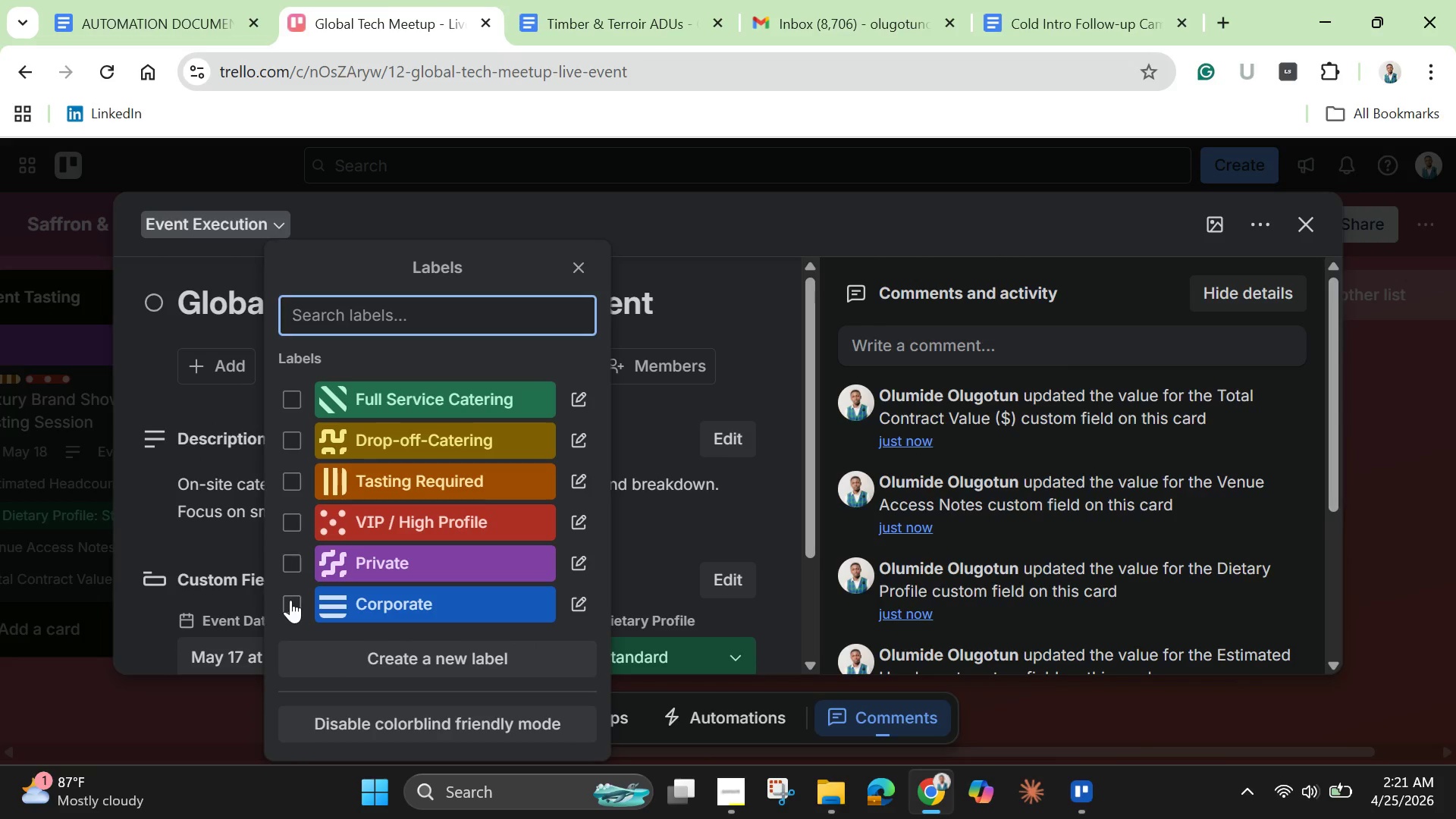 
left_click([290, 600])
 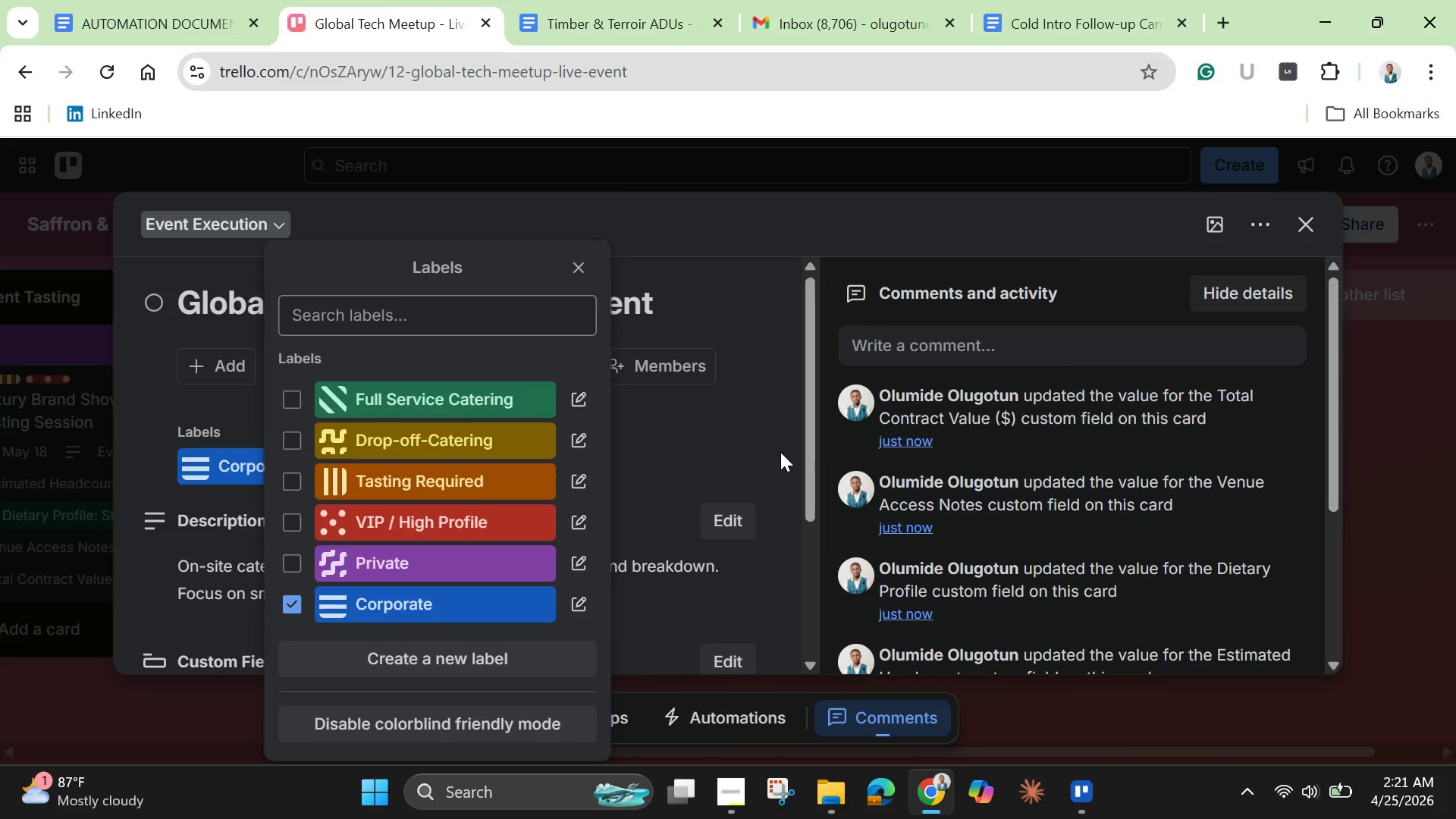 
left_click([780, 452])
 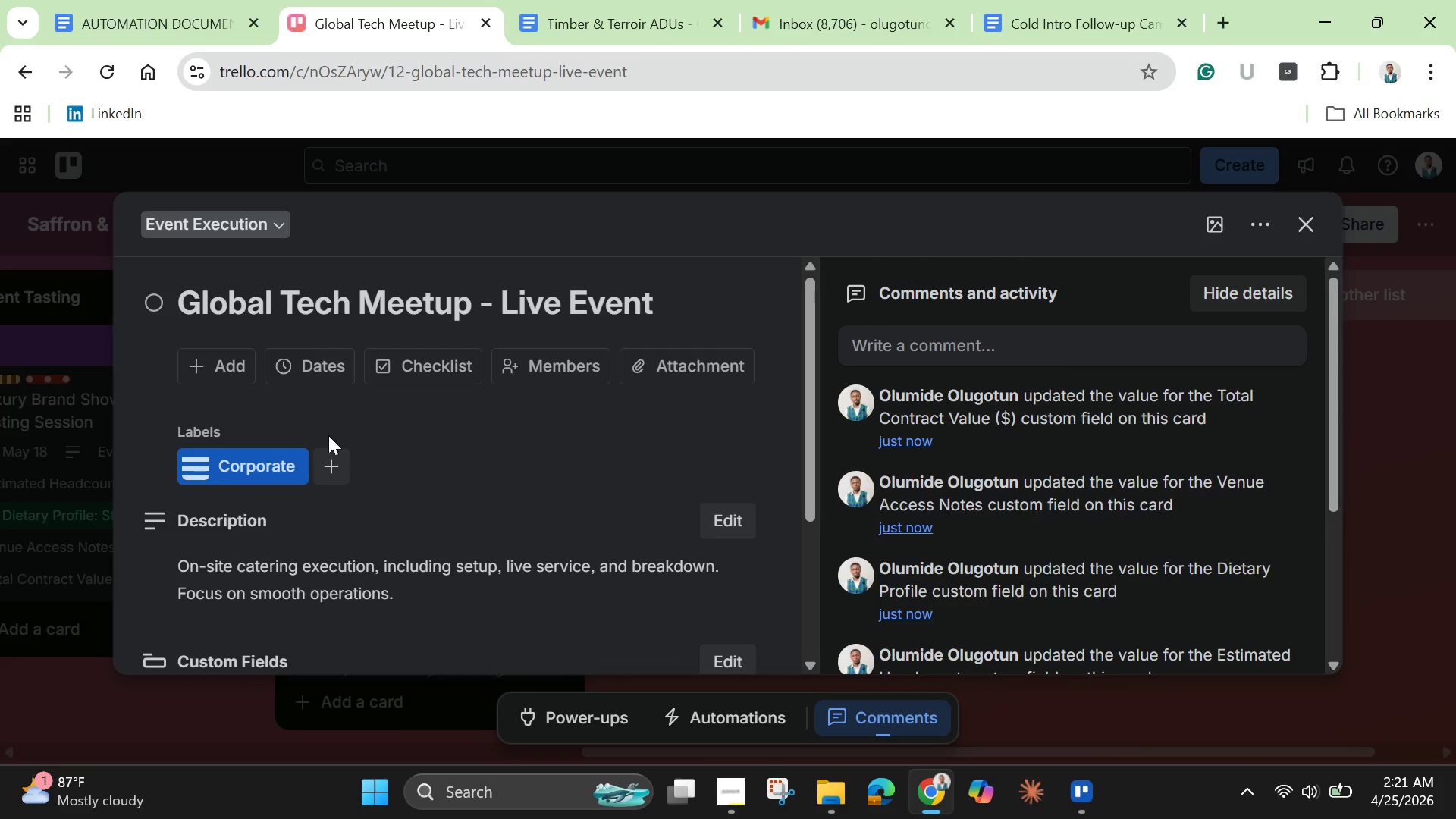 
left_click([322, 365])
 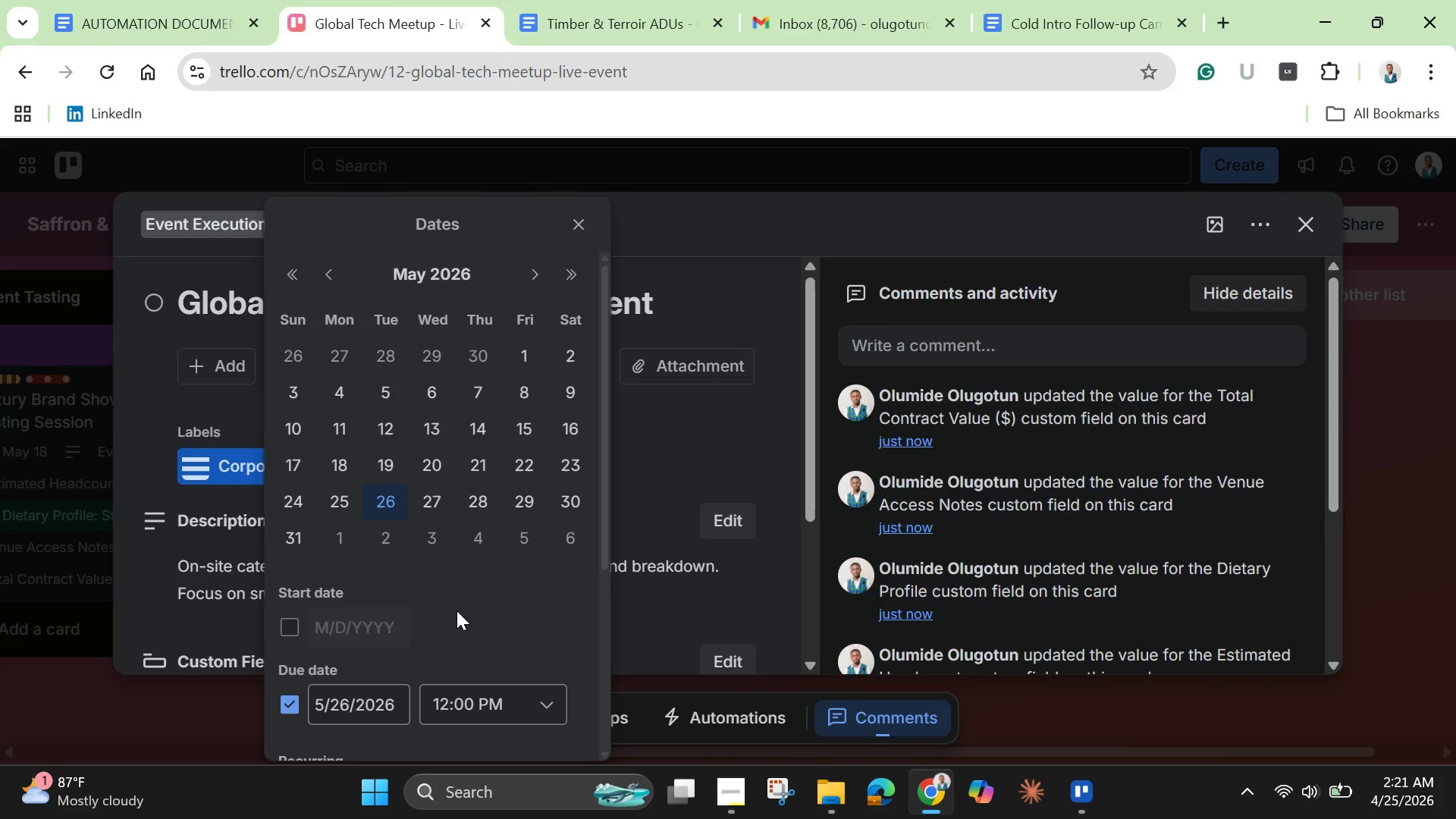 
scroll: coordinate [453, 635], scroll_direction: down, amount: 7.0
 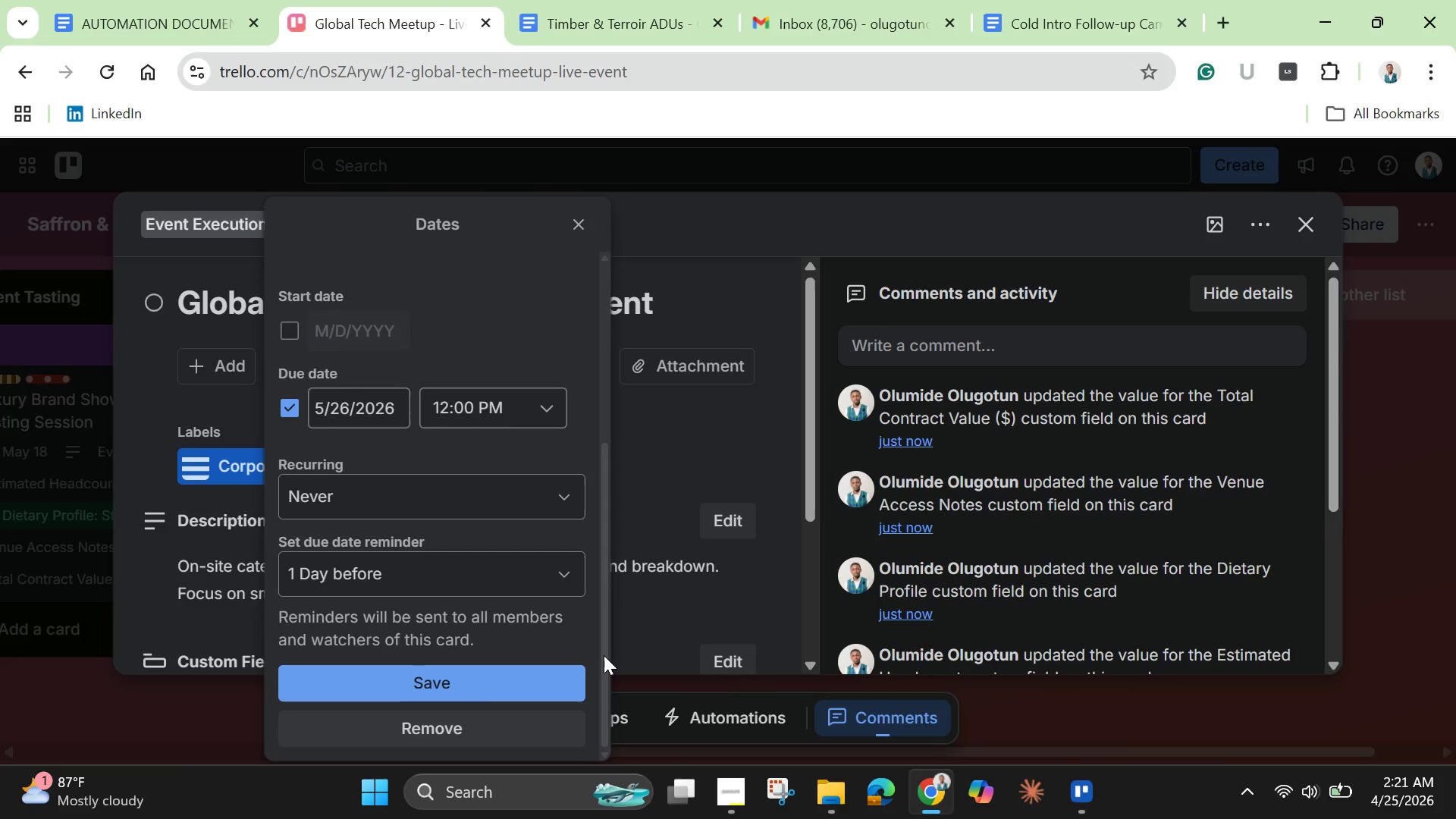 
left_click_drag(start_coordinate=[604, 655], to_coordinate=[594, 475])
 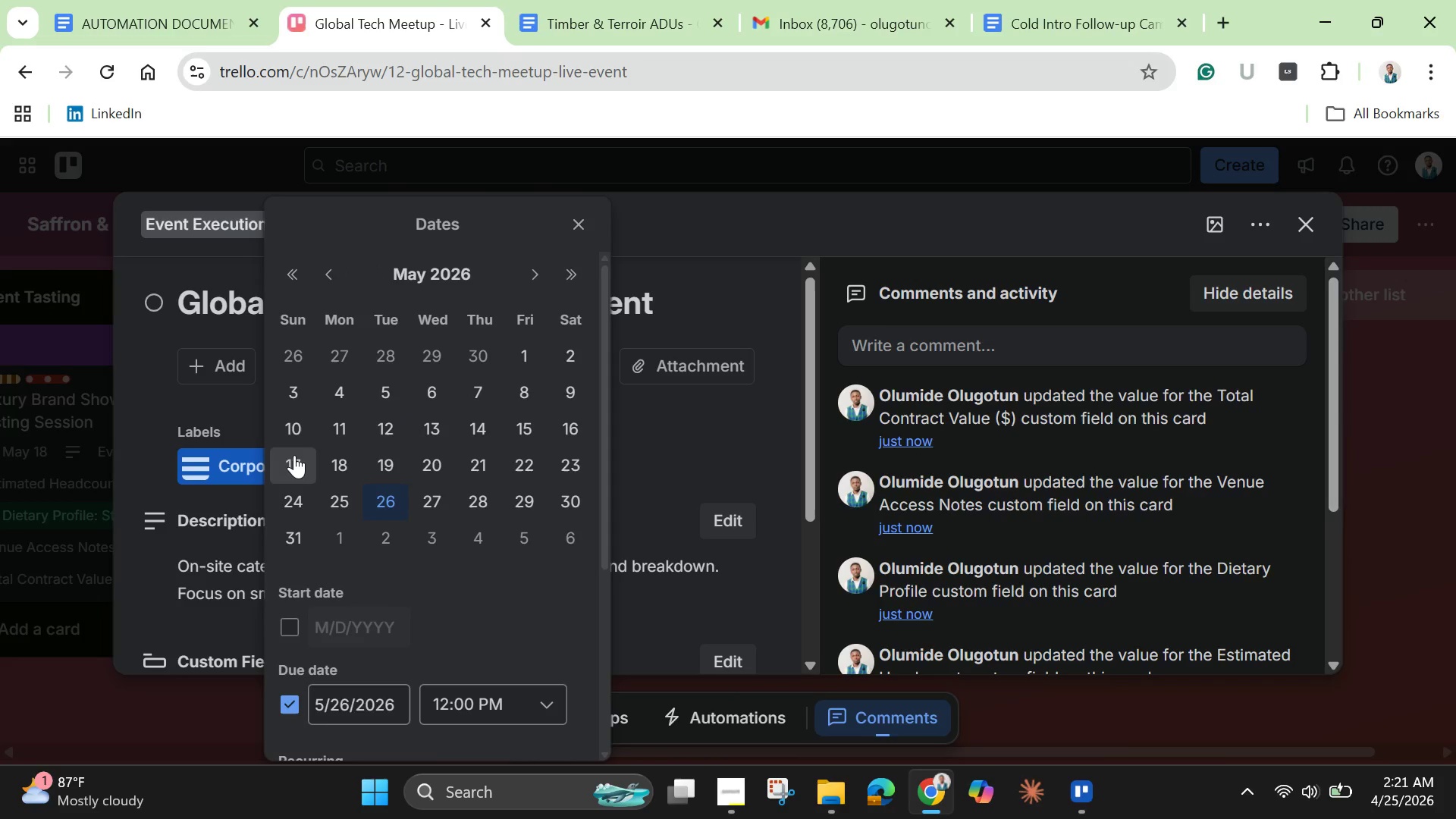 
left_click([294, 455])
 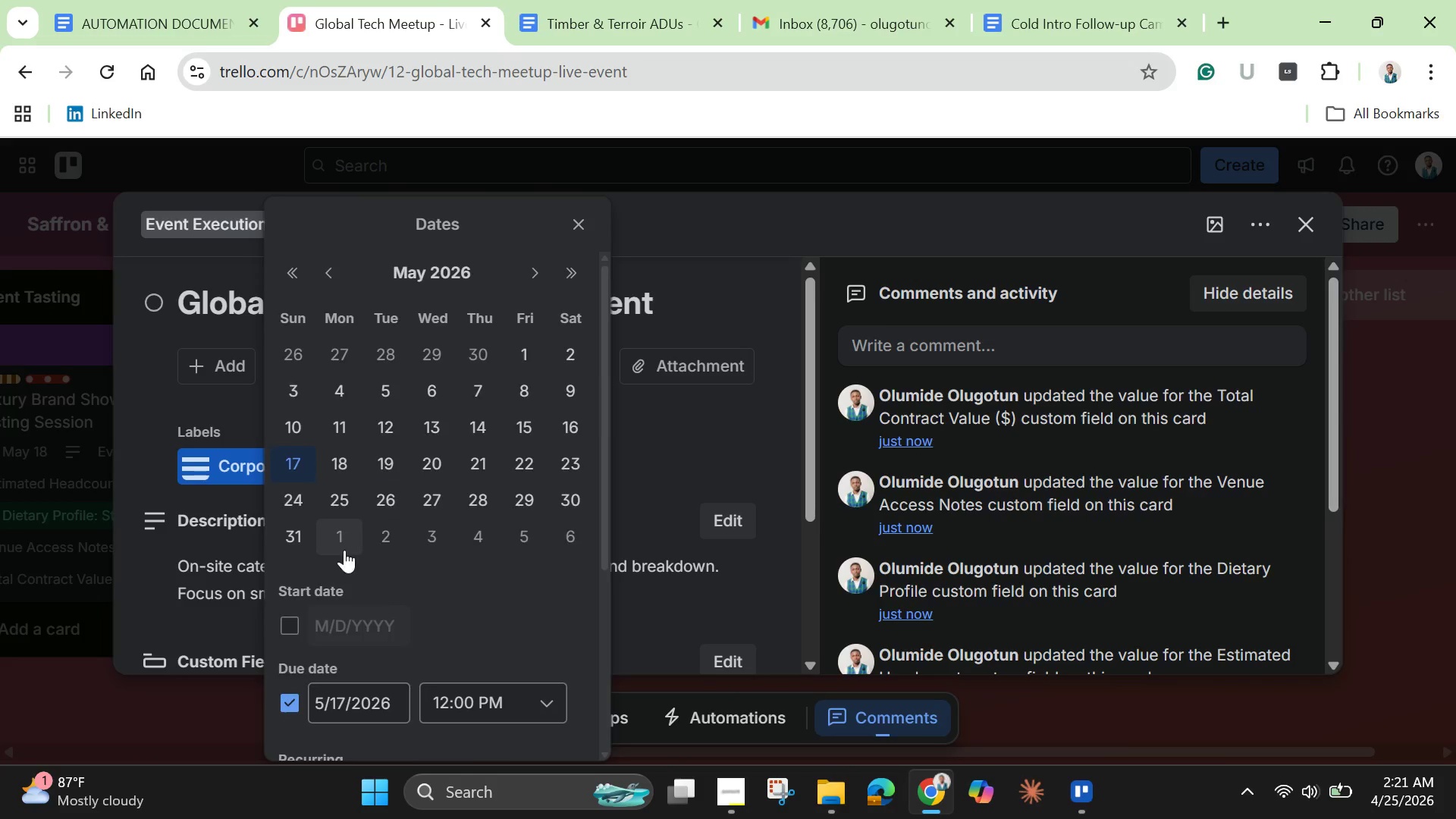 
scroll: coordinate [350, 565], scroll_direction: down, amount: 4.0
 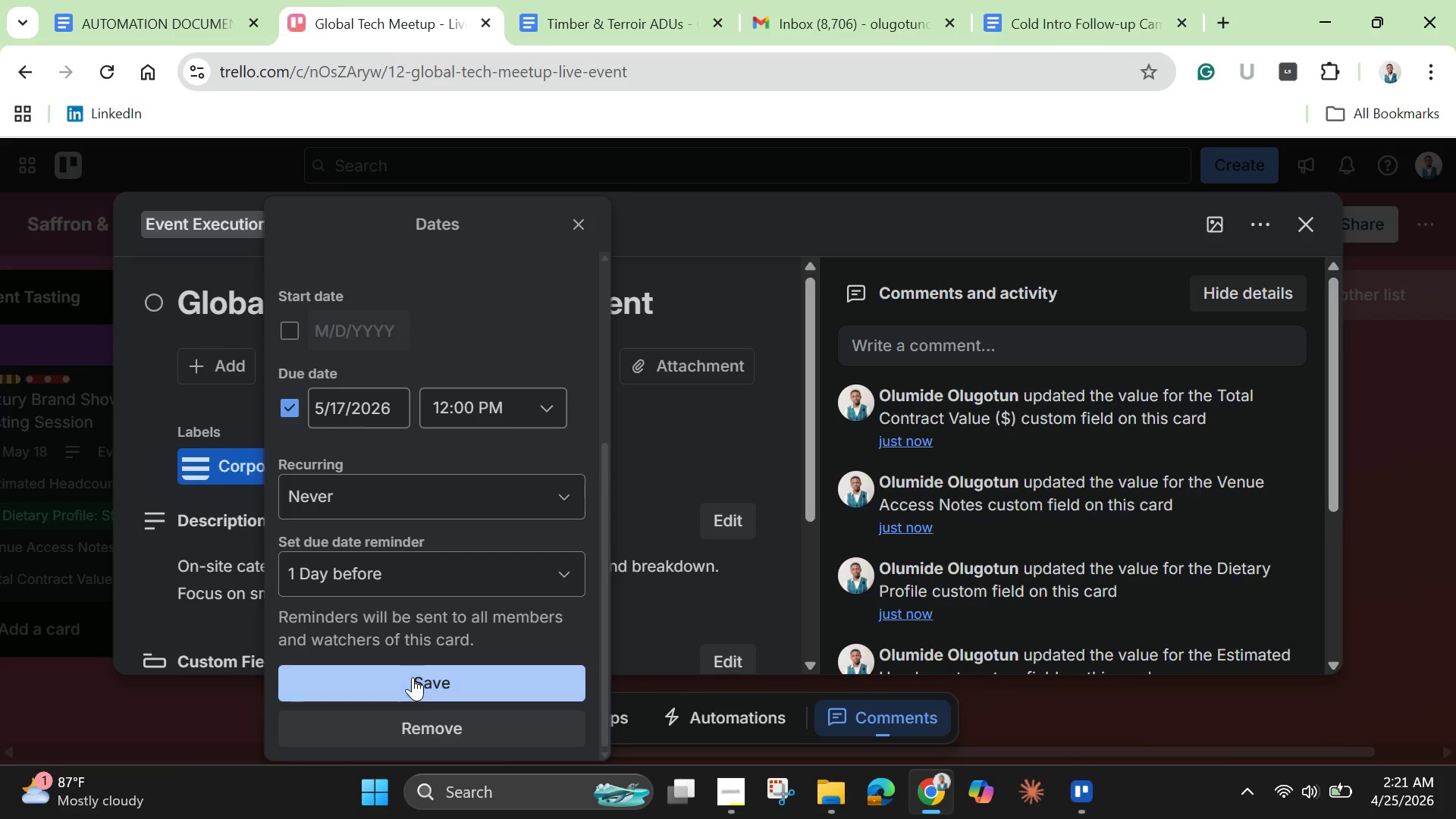 
left_click([413, 677])
 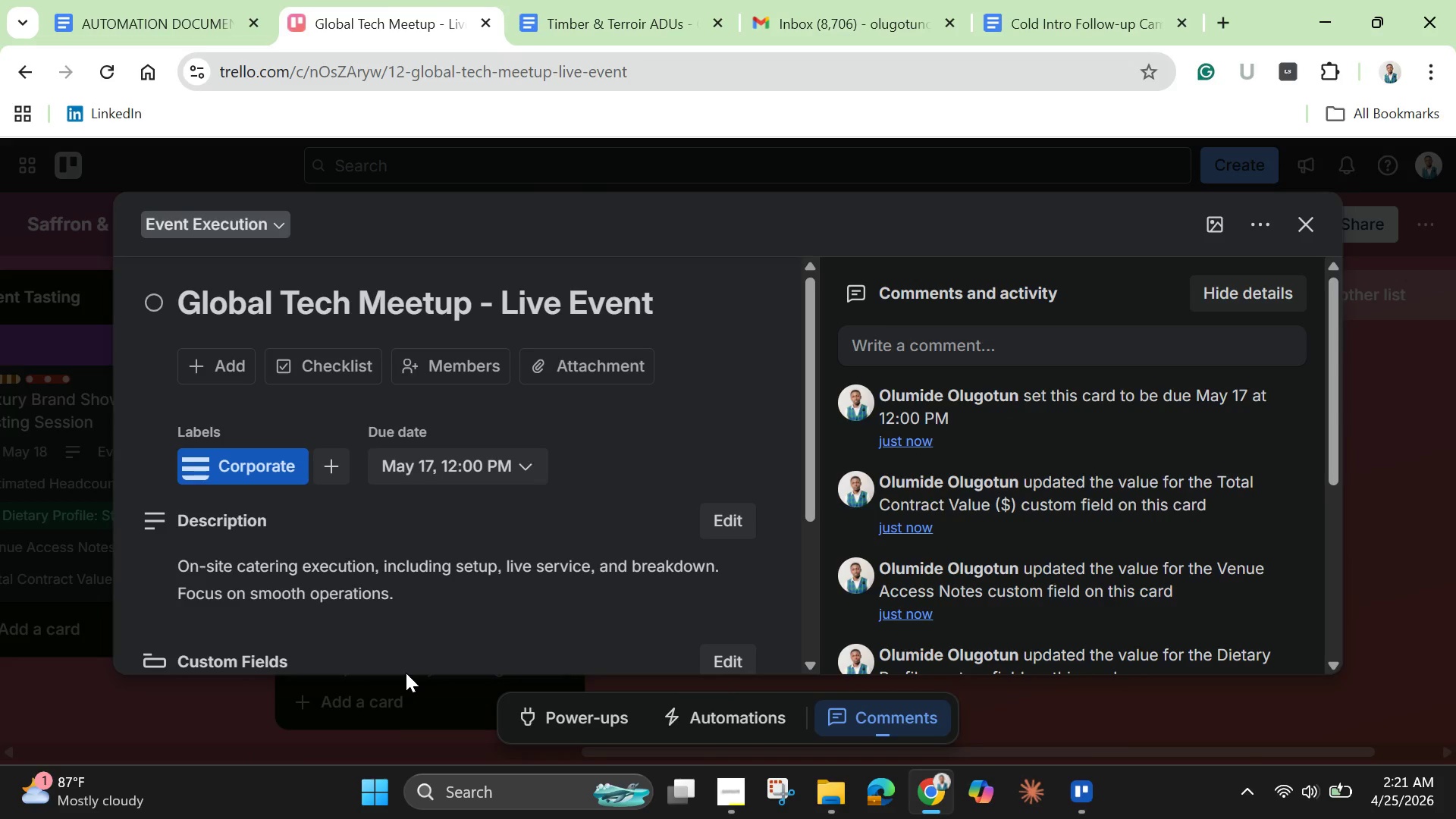 
wait(13.2)
 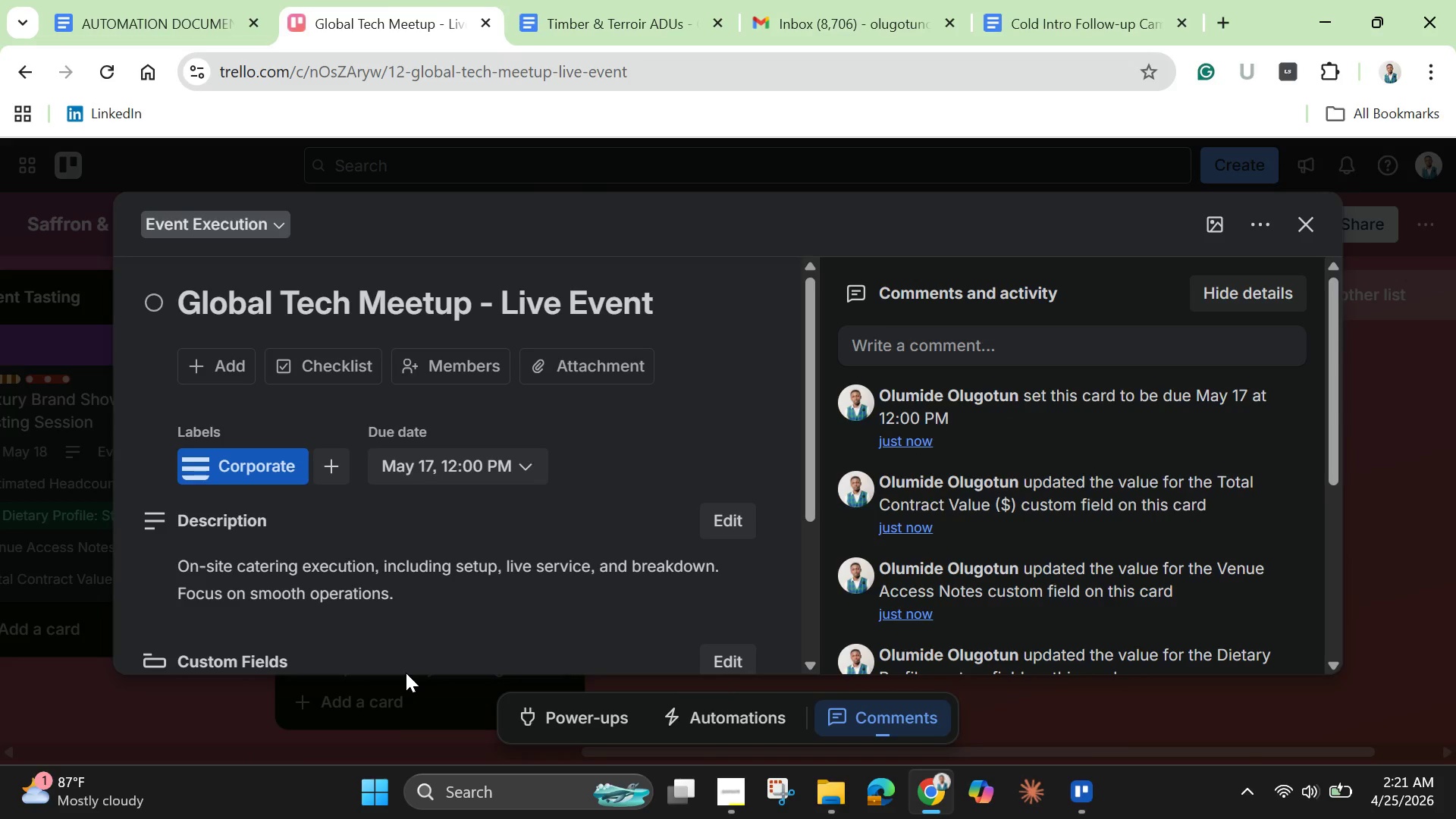 
left_click_drag(start_coordinate=[808, 507], to_coordinate=[796, 658])
 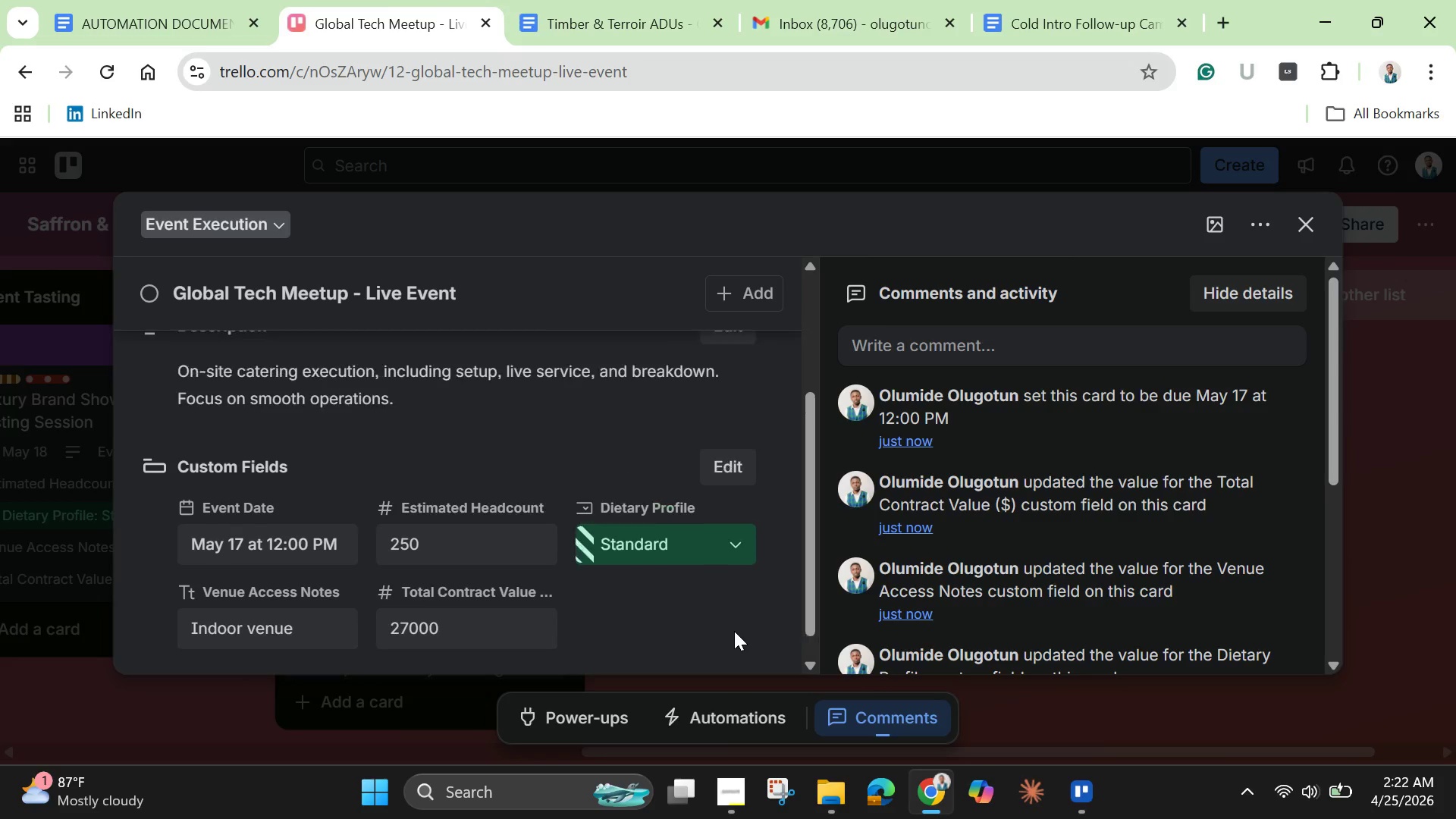 
scroll: coordinate [734, 631], scroll_direction: up, amount: 1.0
 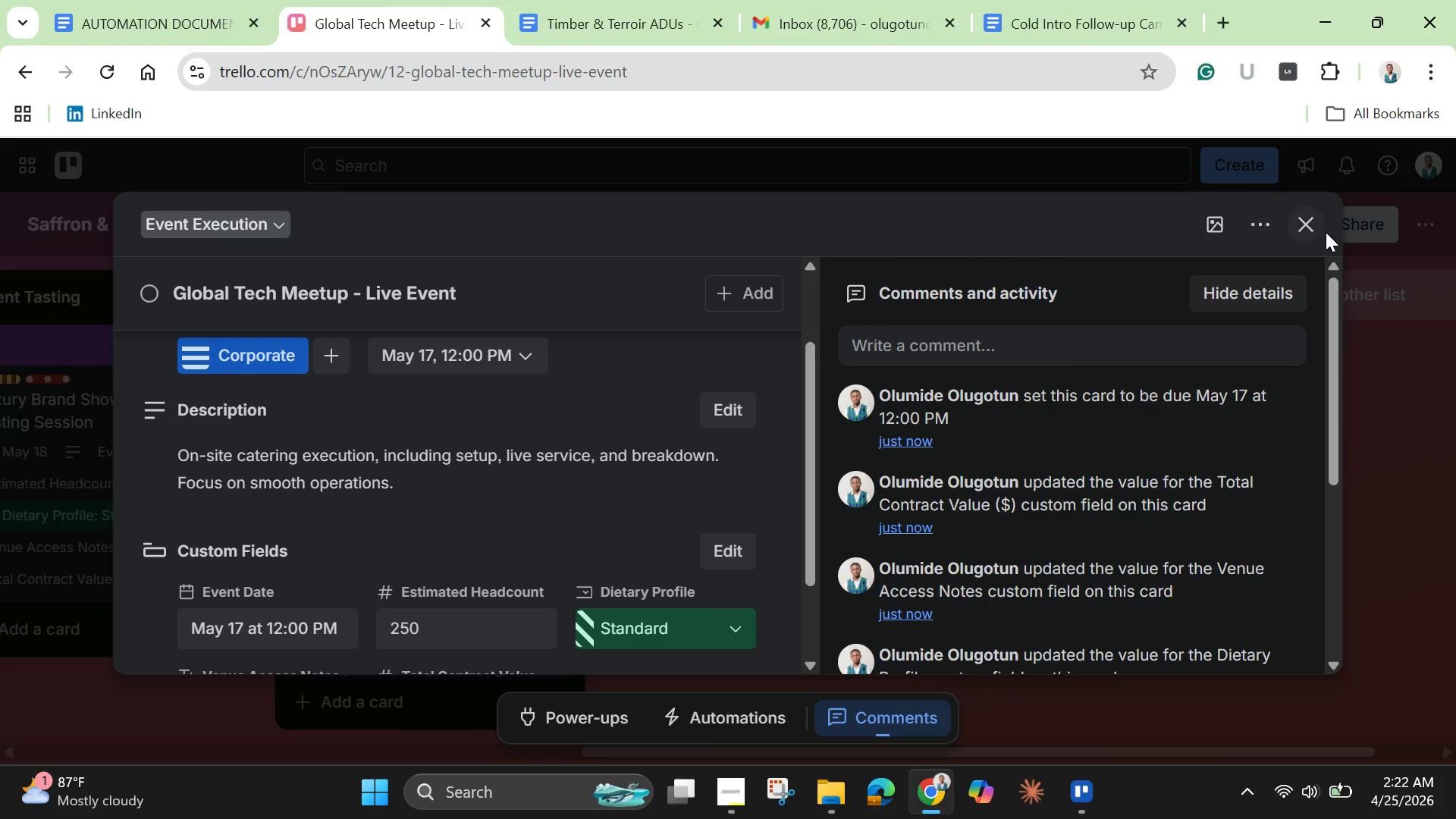 
left_click([1216, 221])
 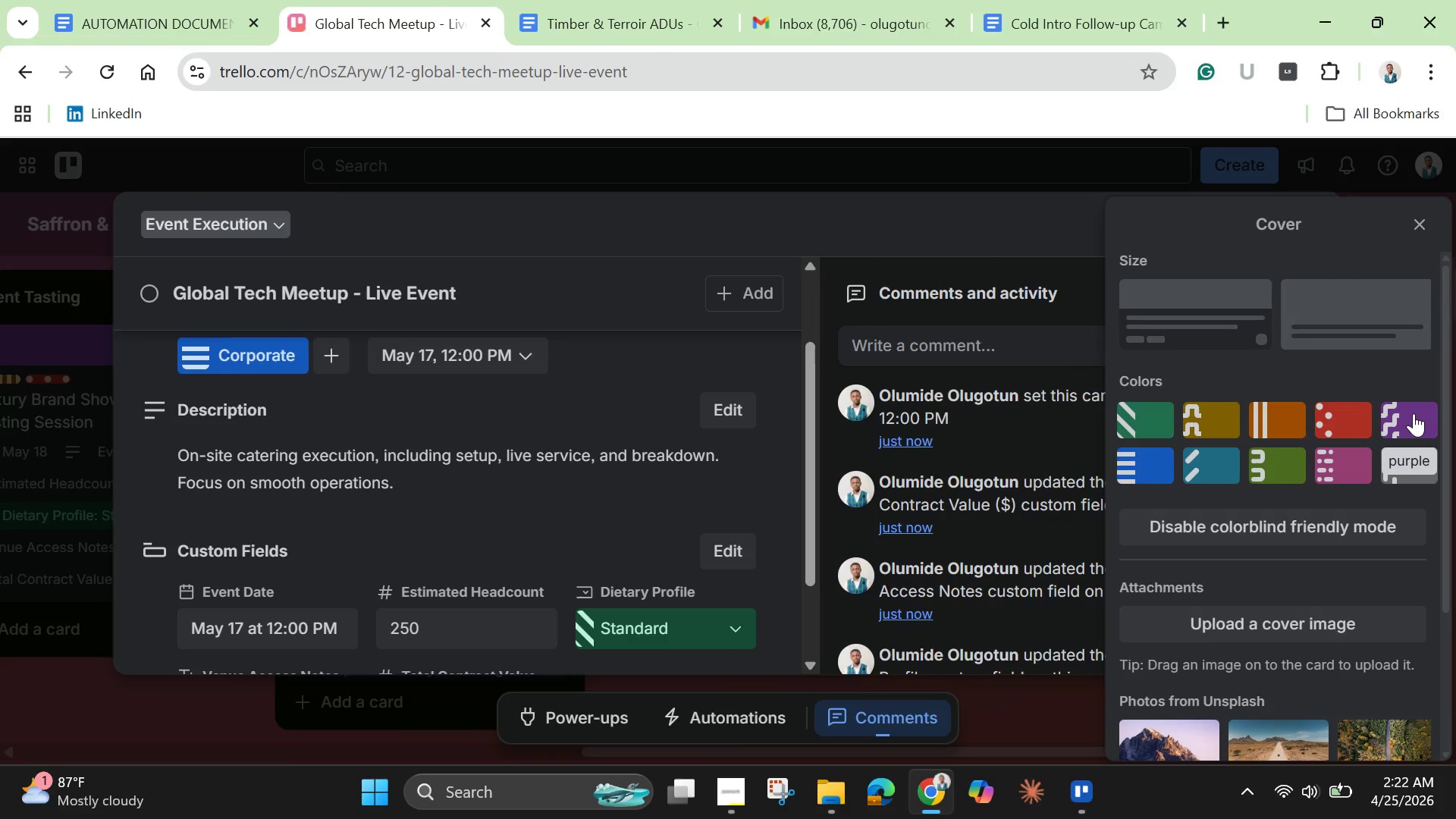 
left_click([1414, 413])
 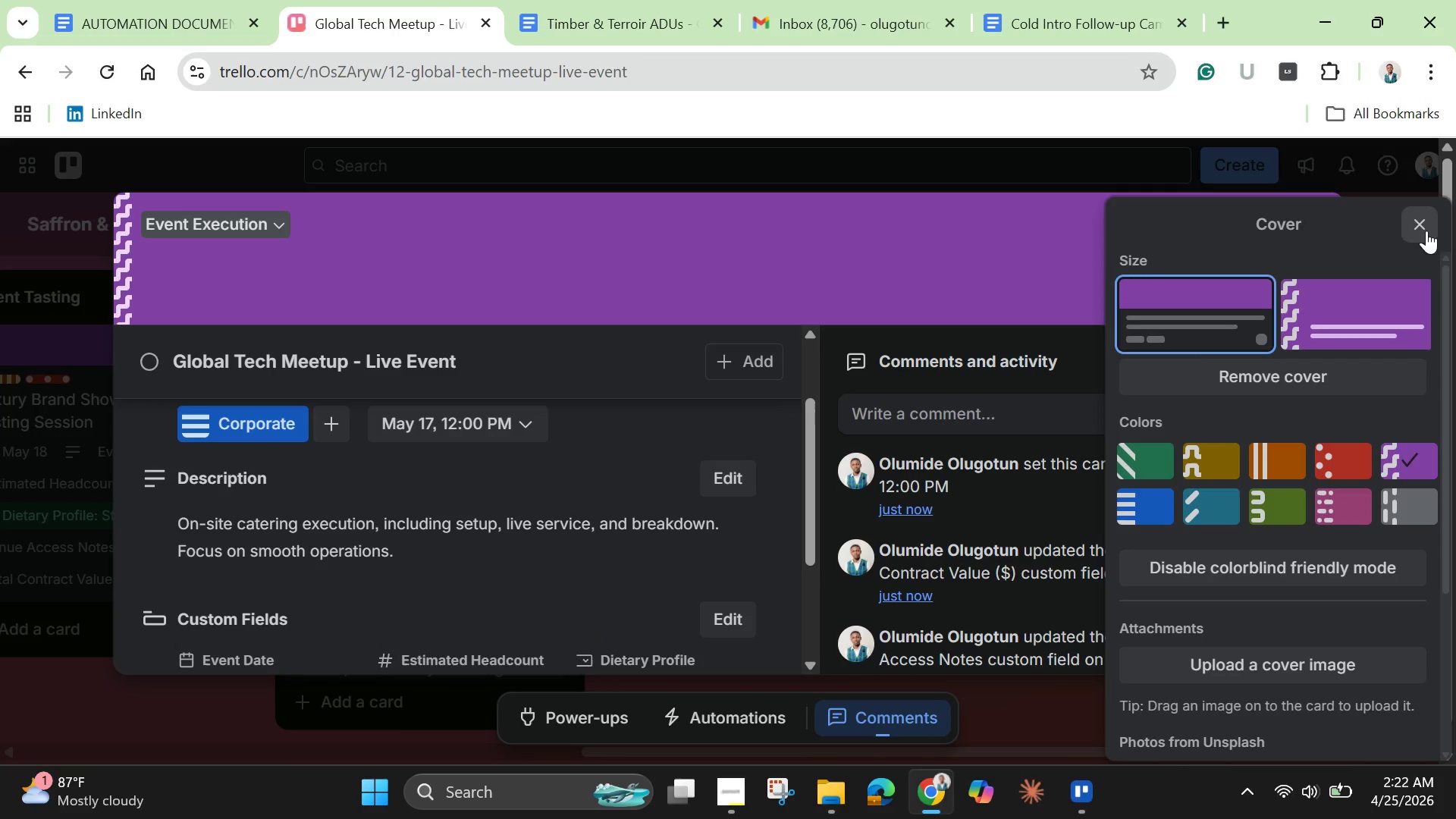 
left_click([1426, 231])
 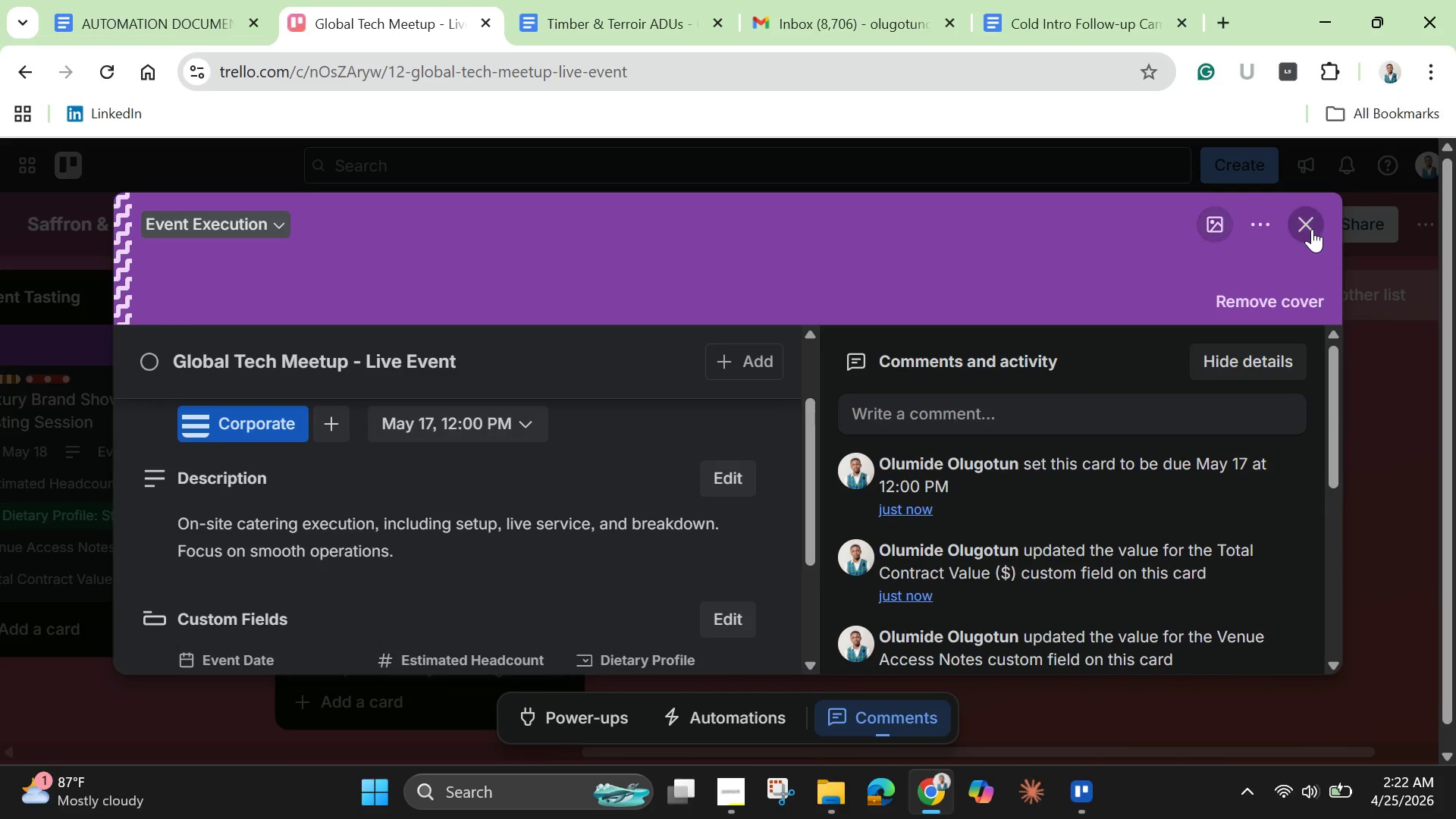 
left_click([1312, 229])
 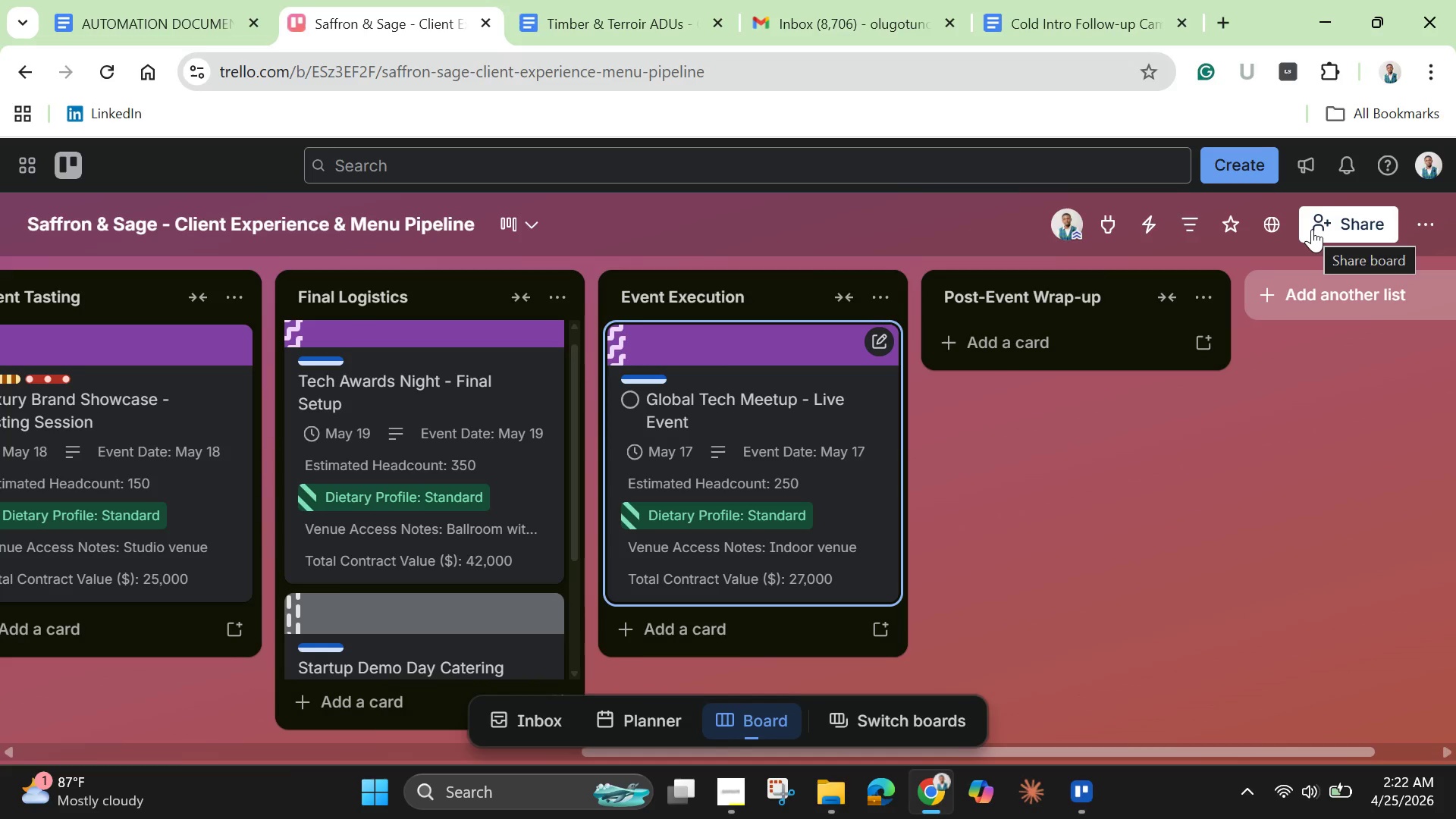 
wait(19.27)
 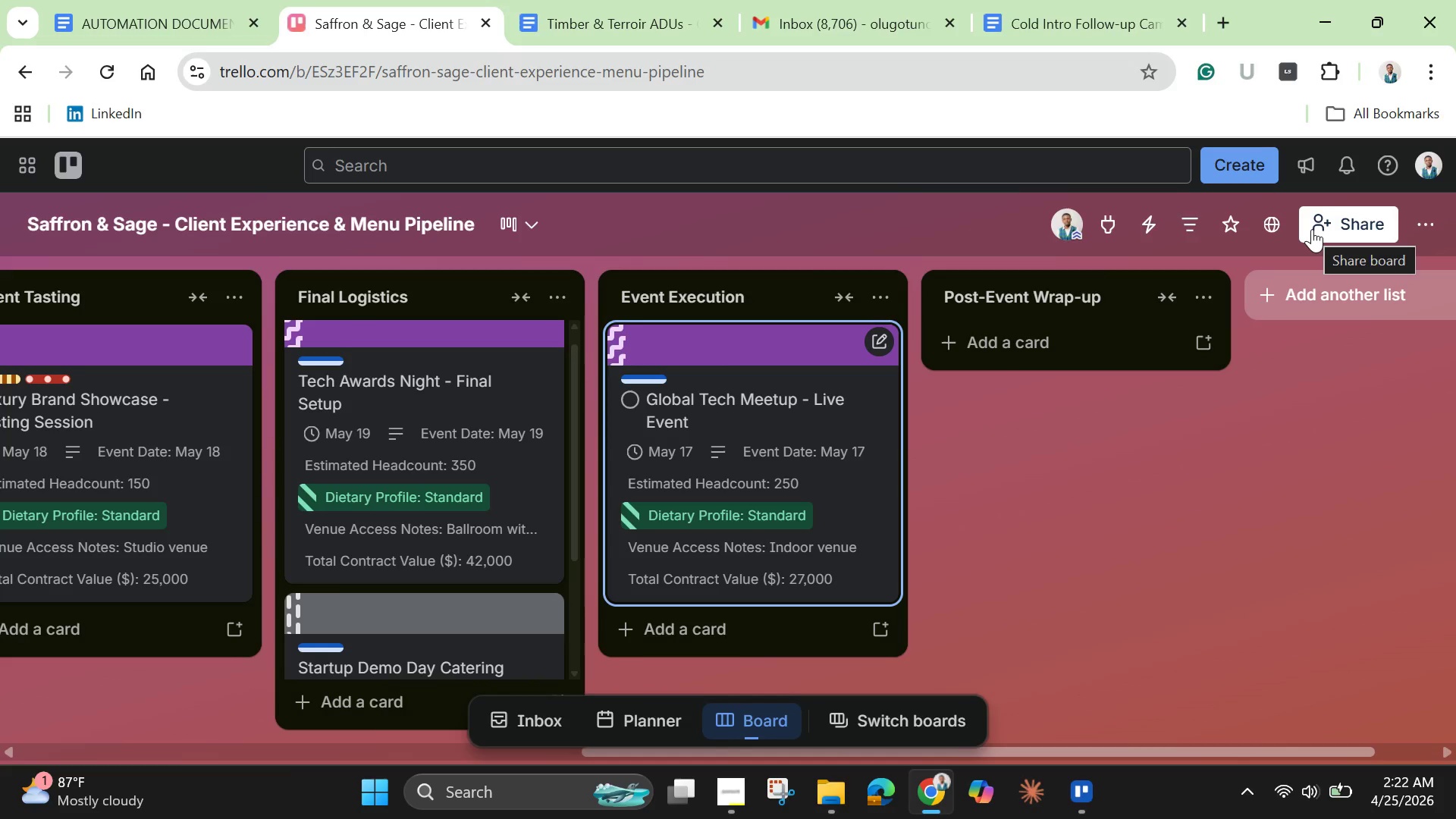 
scroll: coordinate [780, 479], scroll_direction: down, amount: 1.0
 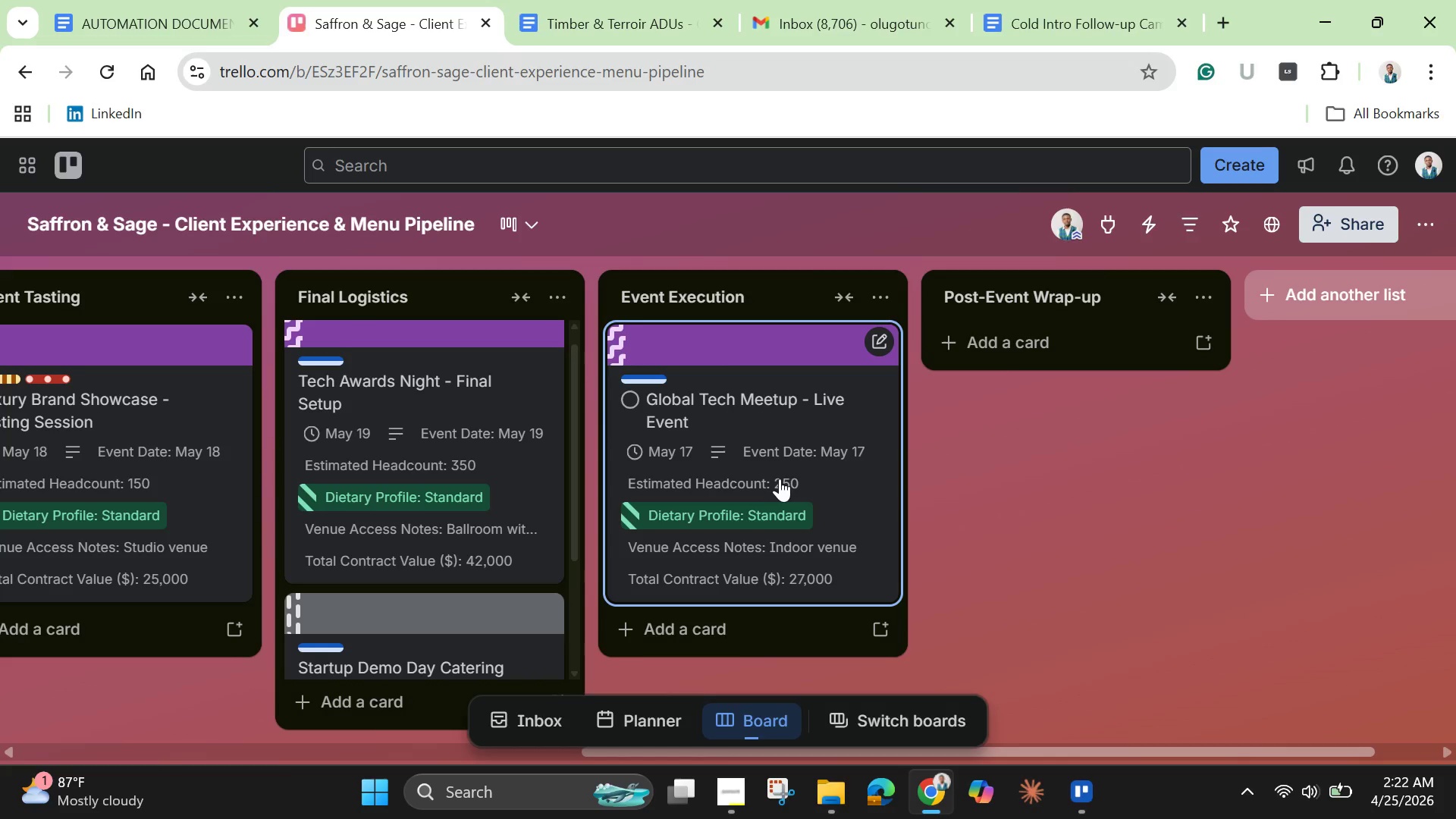 
scroll: coordinate [780, 479], scroll_direction: none, amount: 0.0
 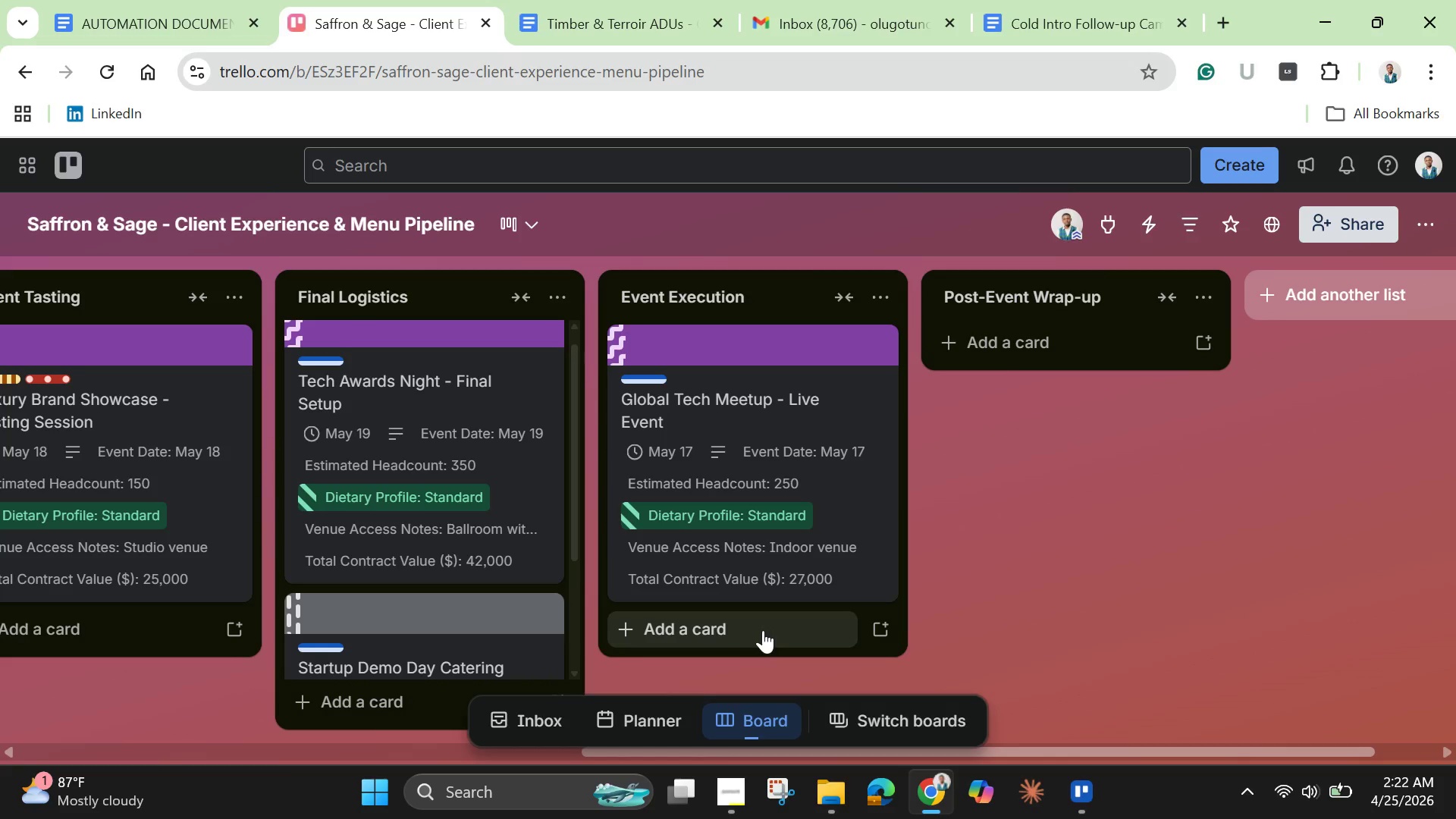 
wait(16.11)
 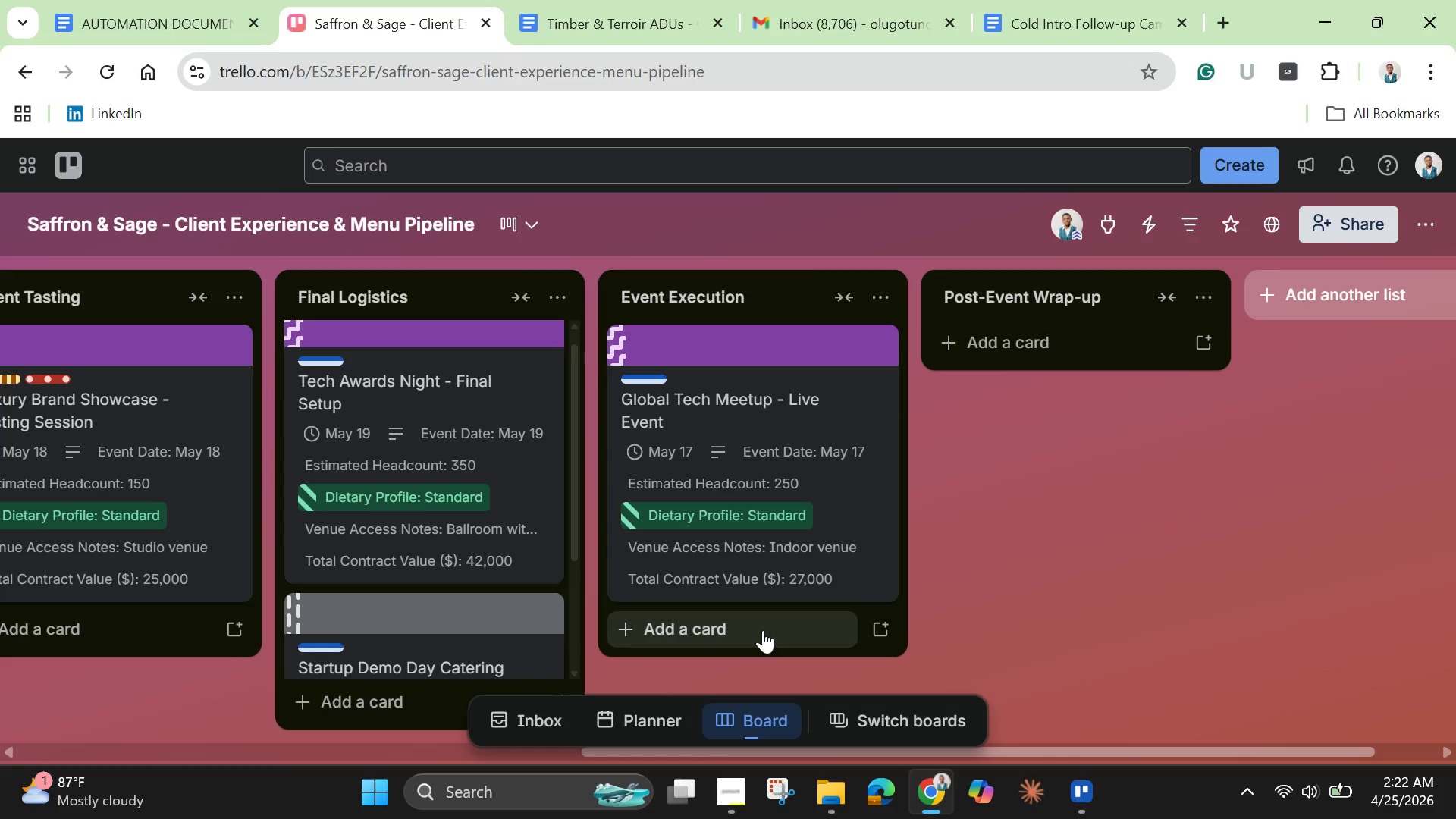 
left_click([1089, 331])
 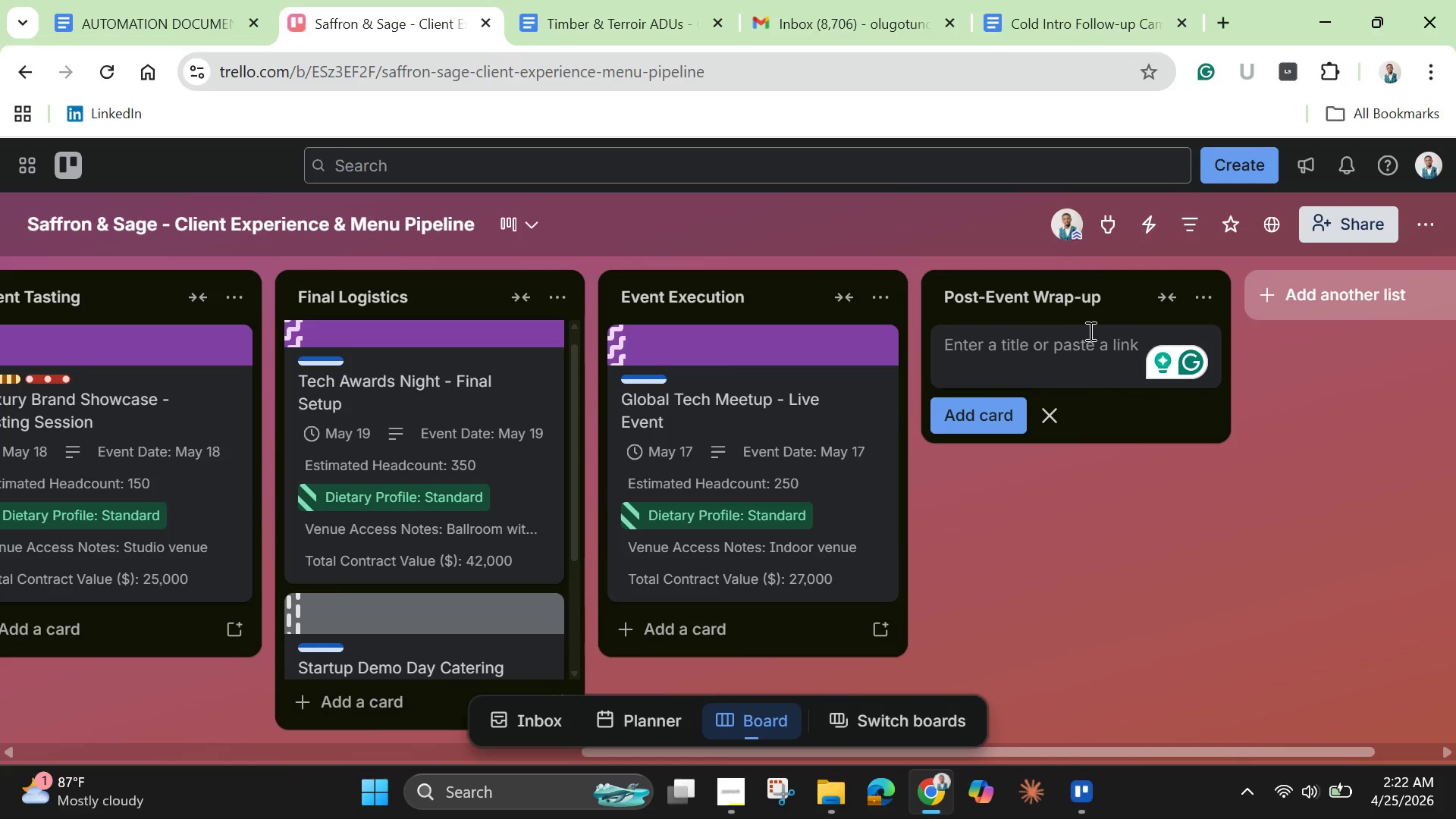 
wait(7.33)
 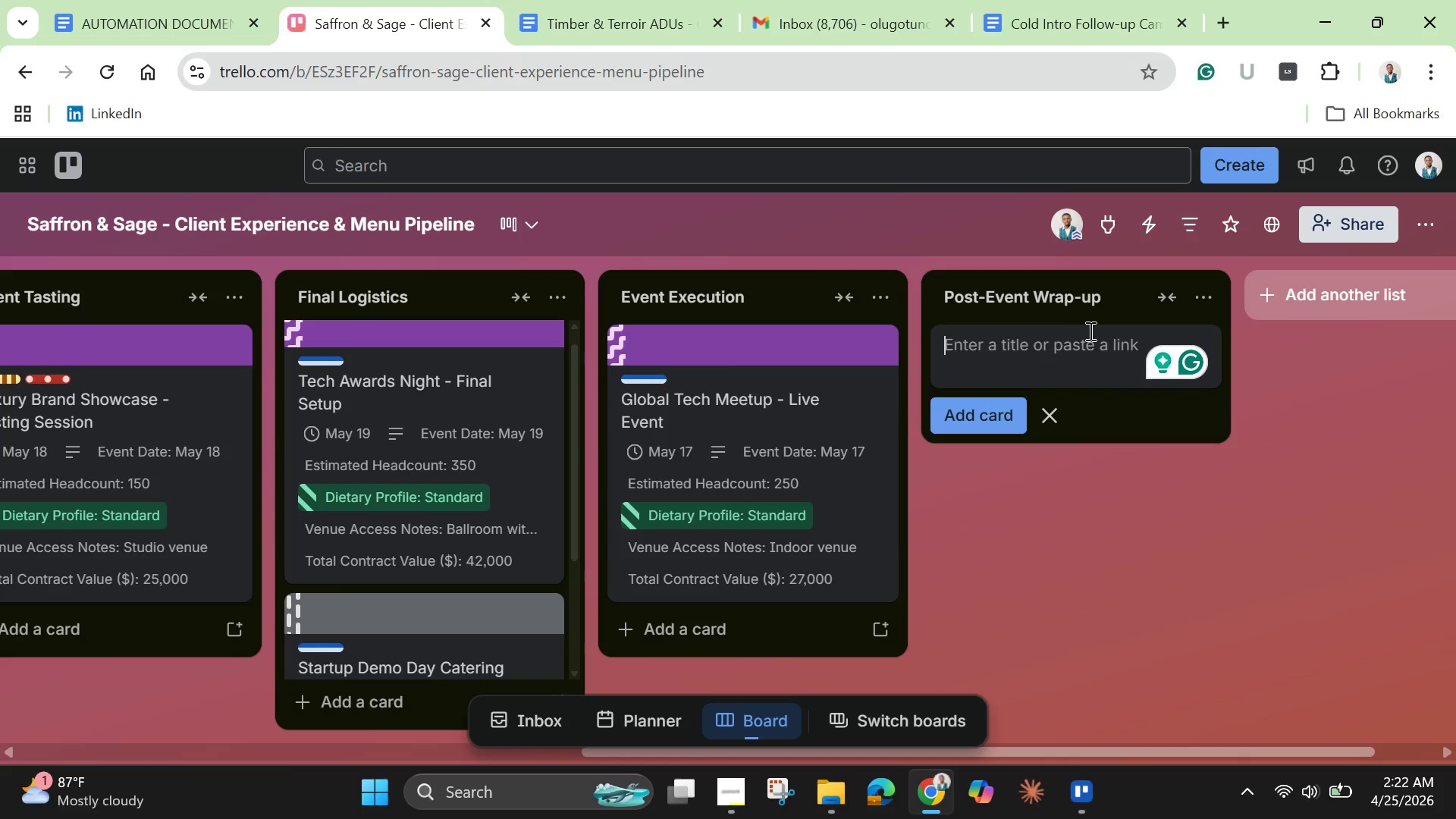 
key(Shift+I)
 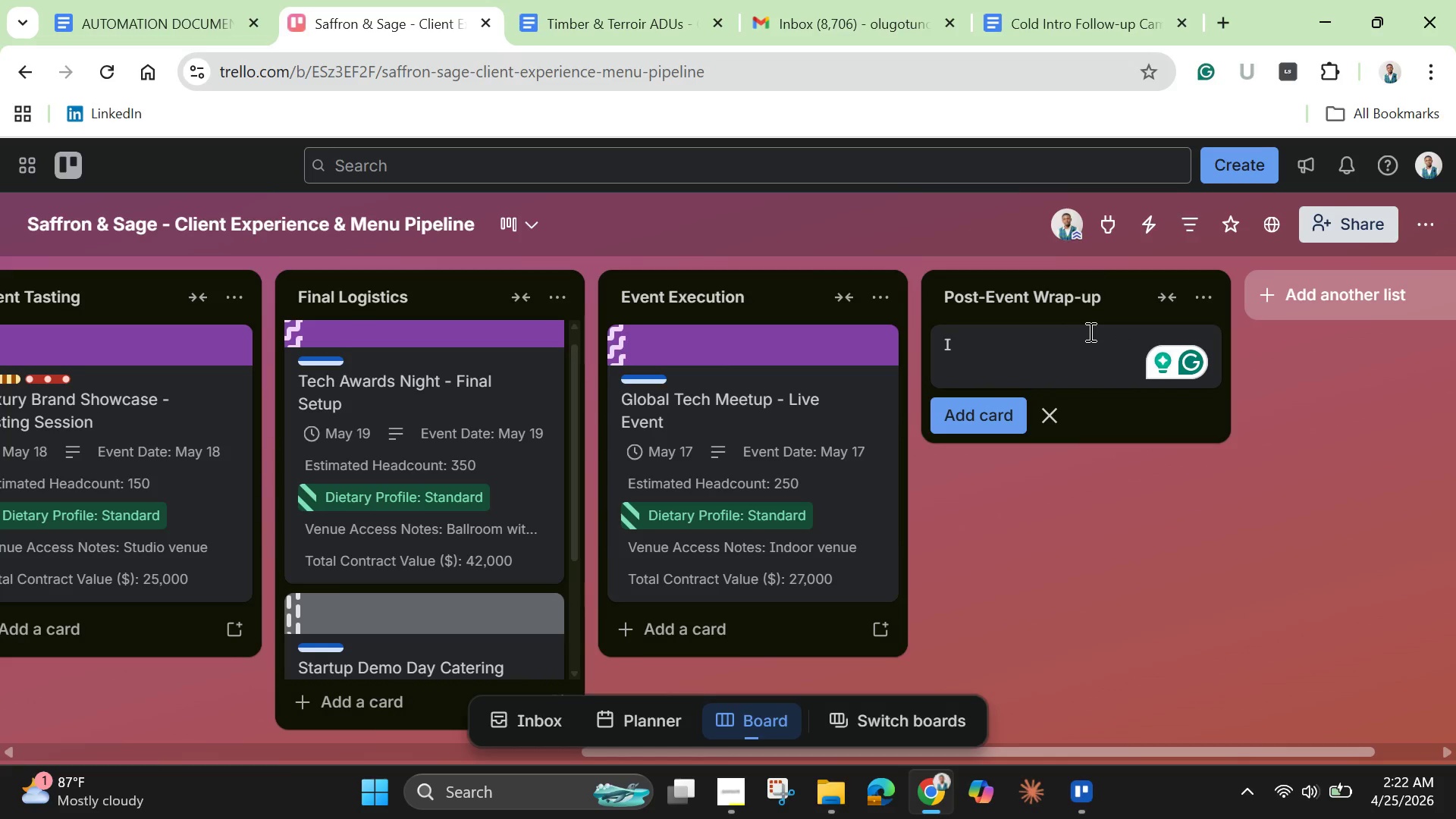 
type(nvestor Dinner 0 )
key(Backspace)
key(Backspace)
type(- Feedback & Biling)
 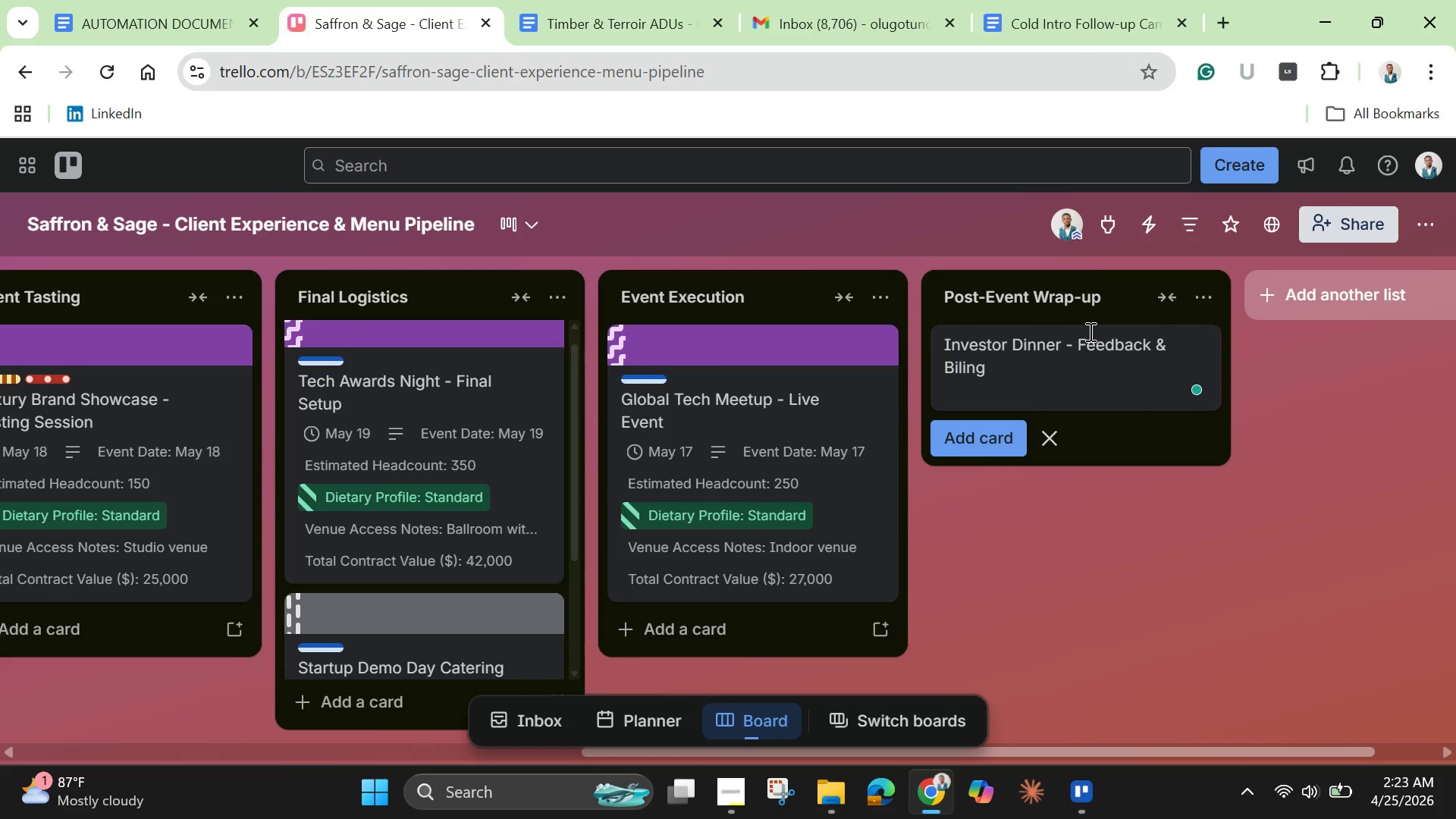 
key(Enter)
 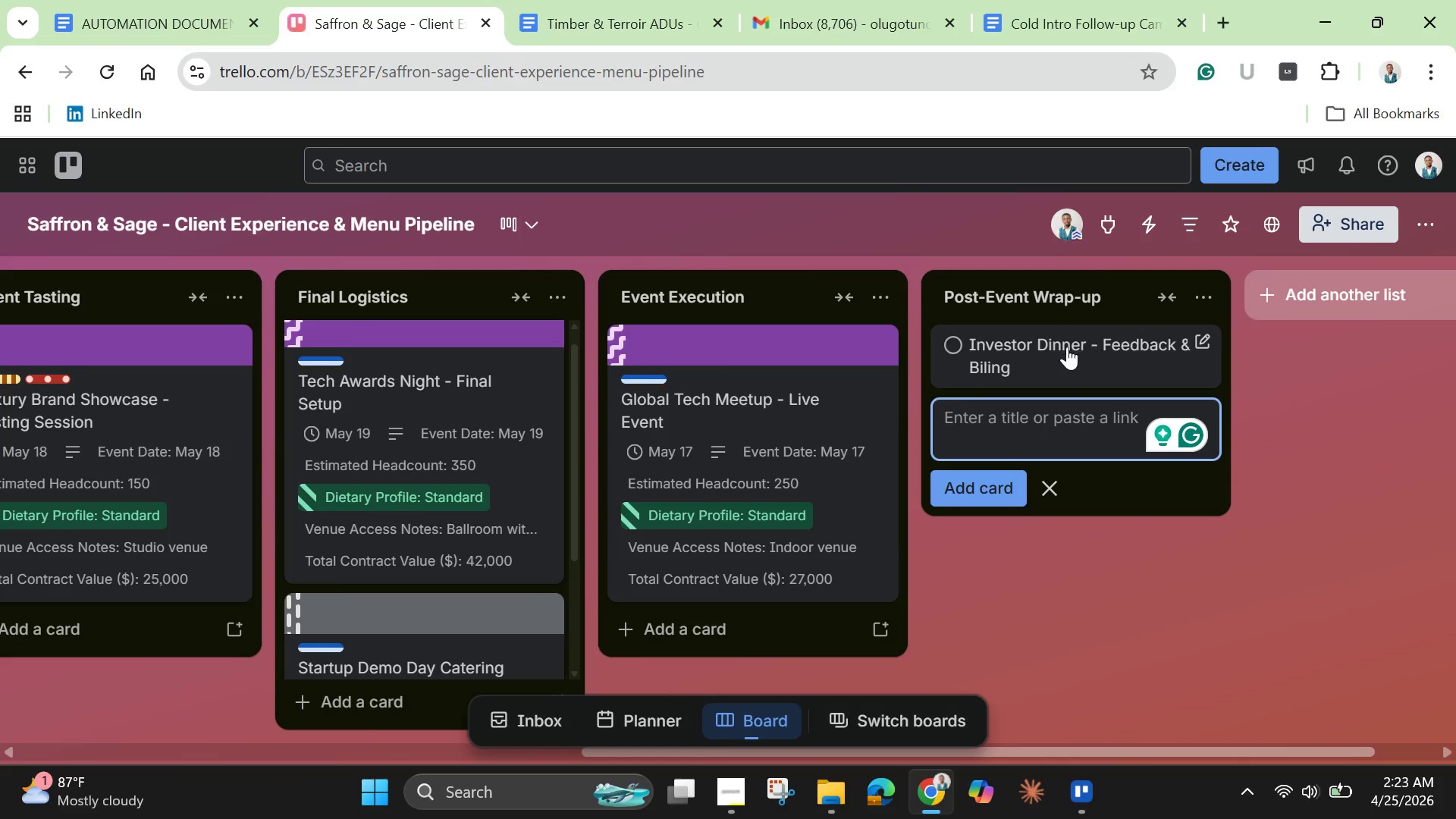 
left_click([981, 364])
 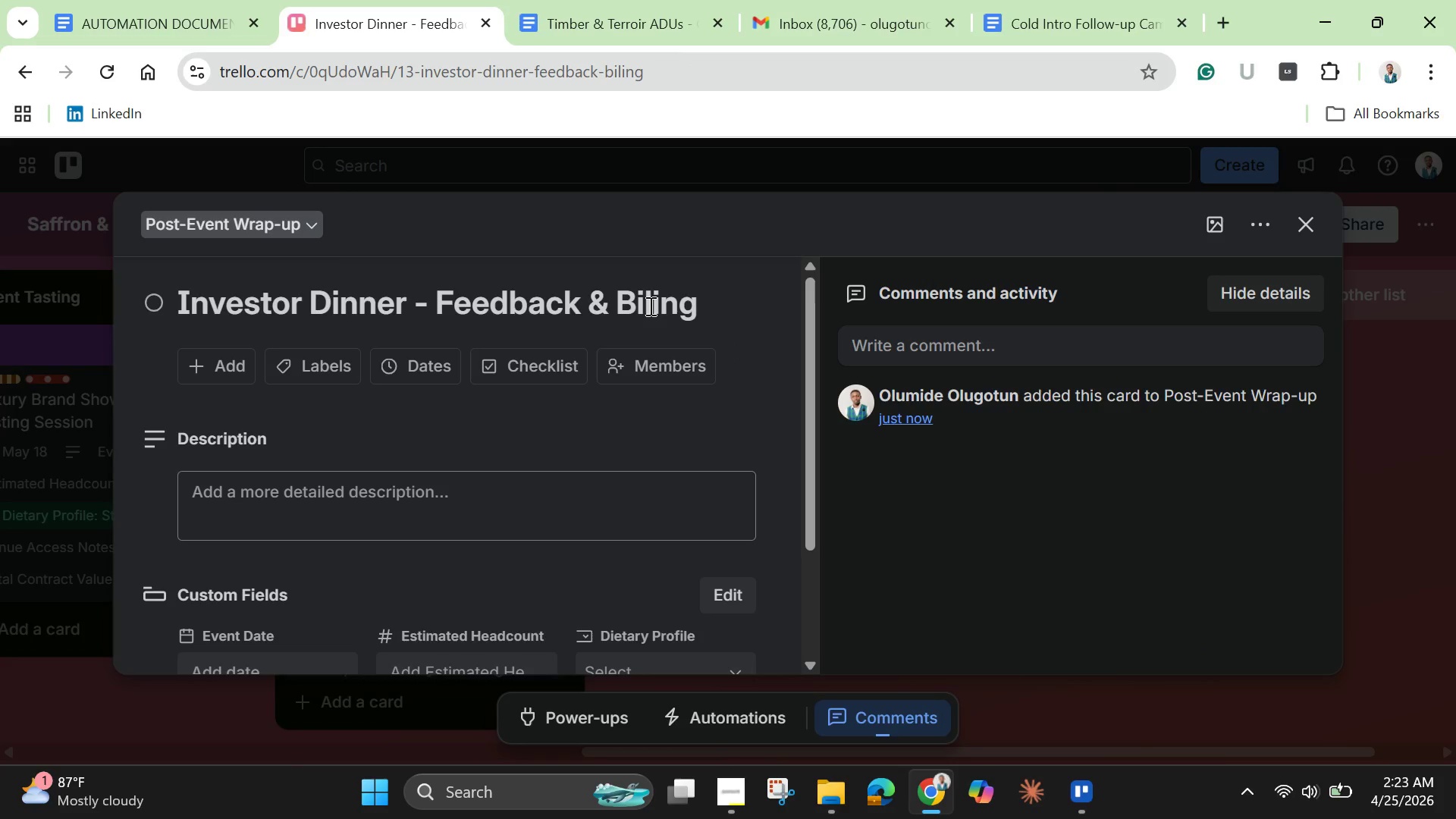 
left_click([647, 304])
 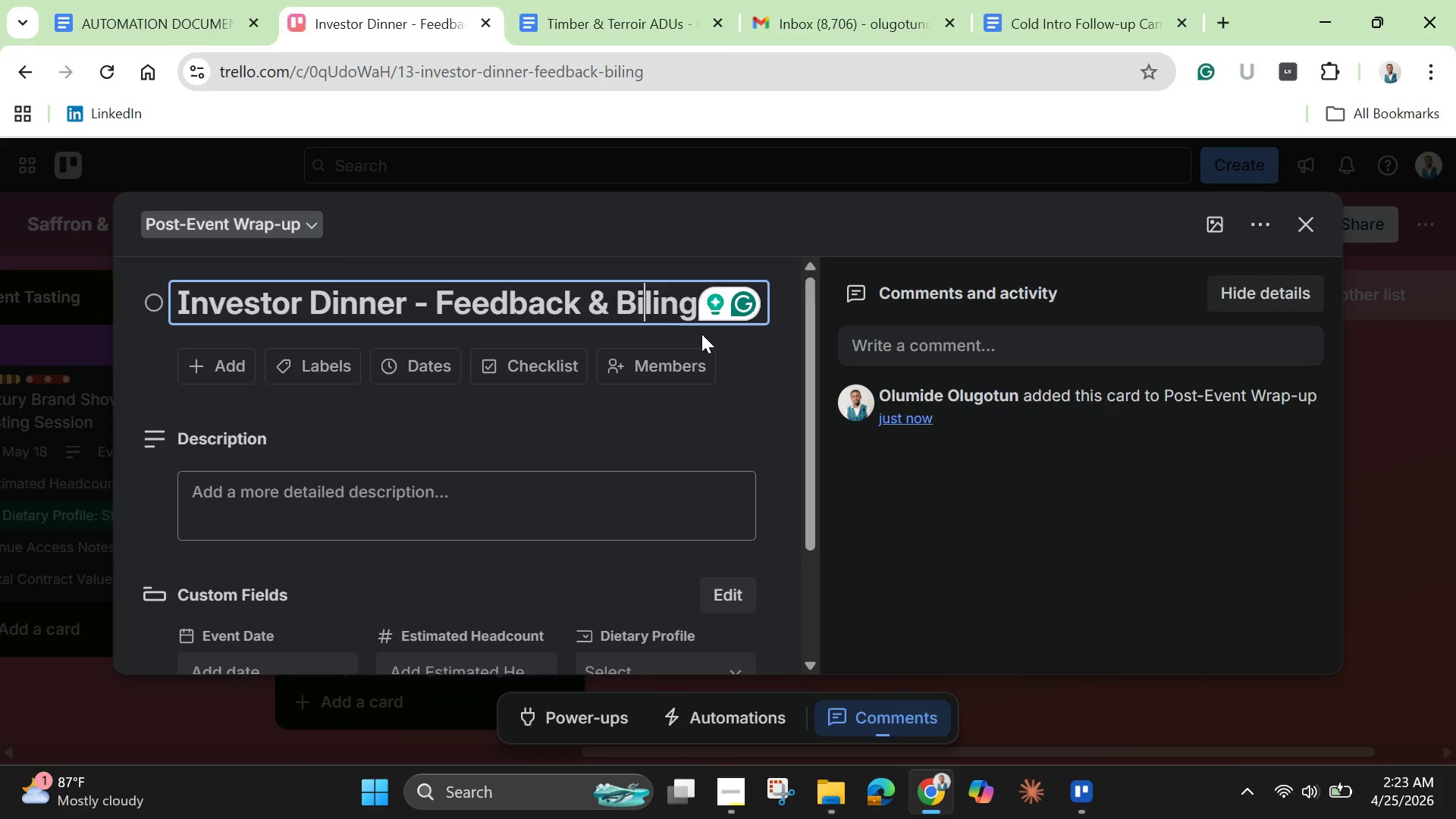 
key(L)
 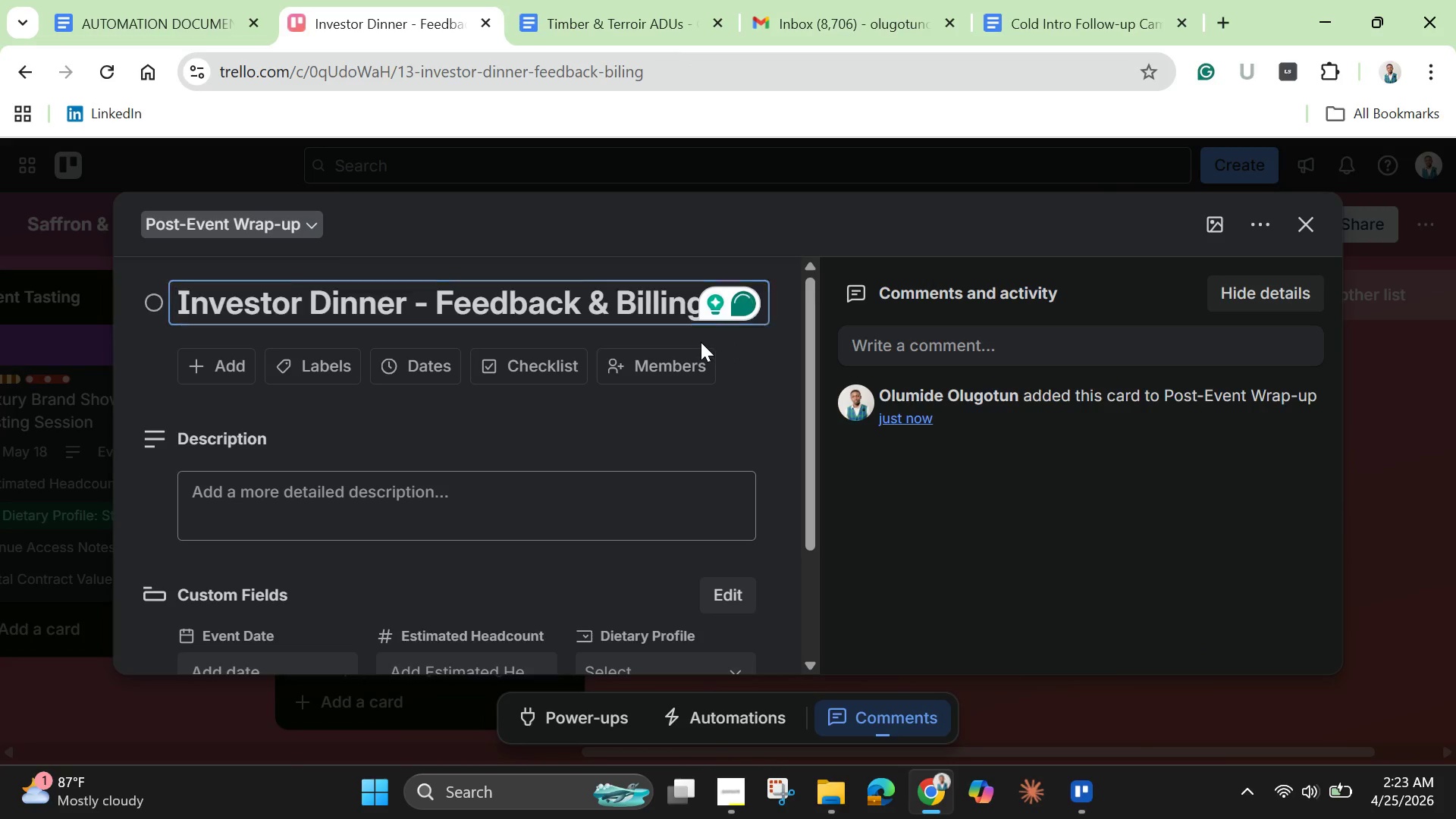 
key(Enter)
 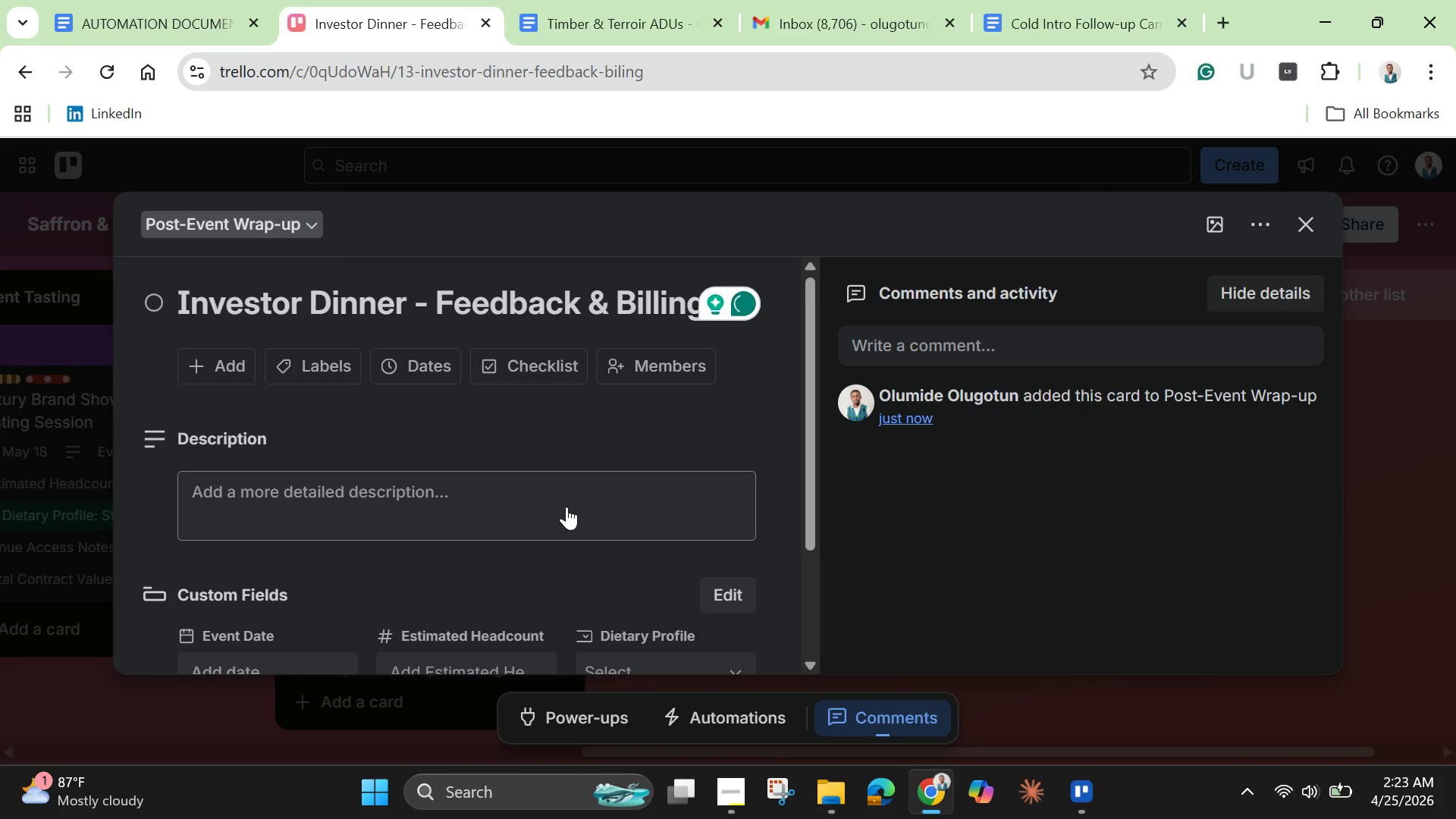 
left_click([557, 501])
 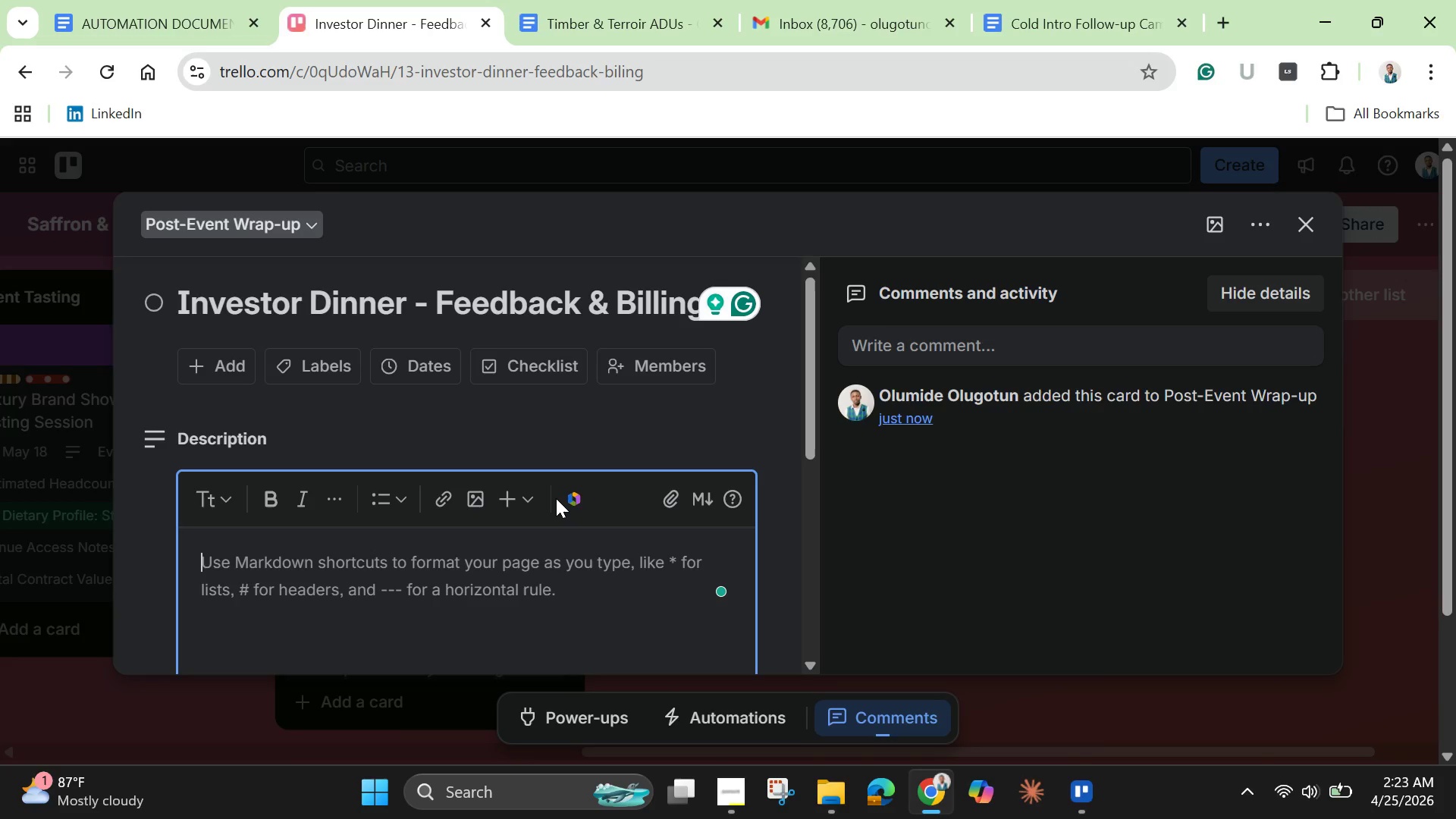 
wait(5.91)
 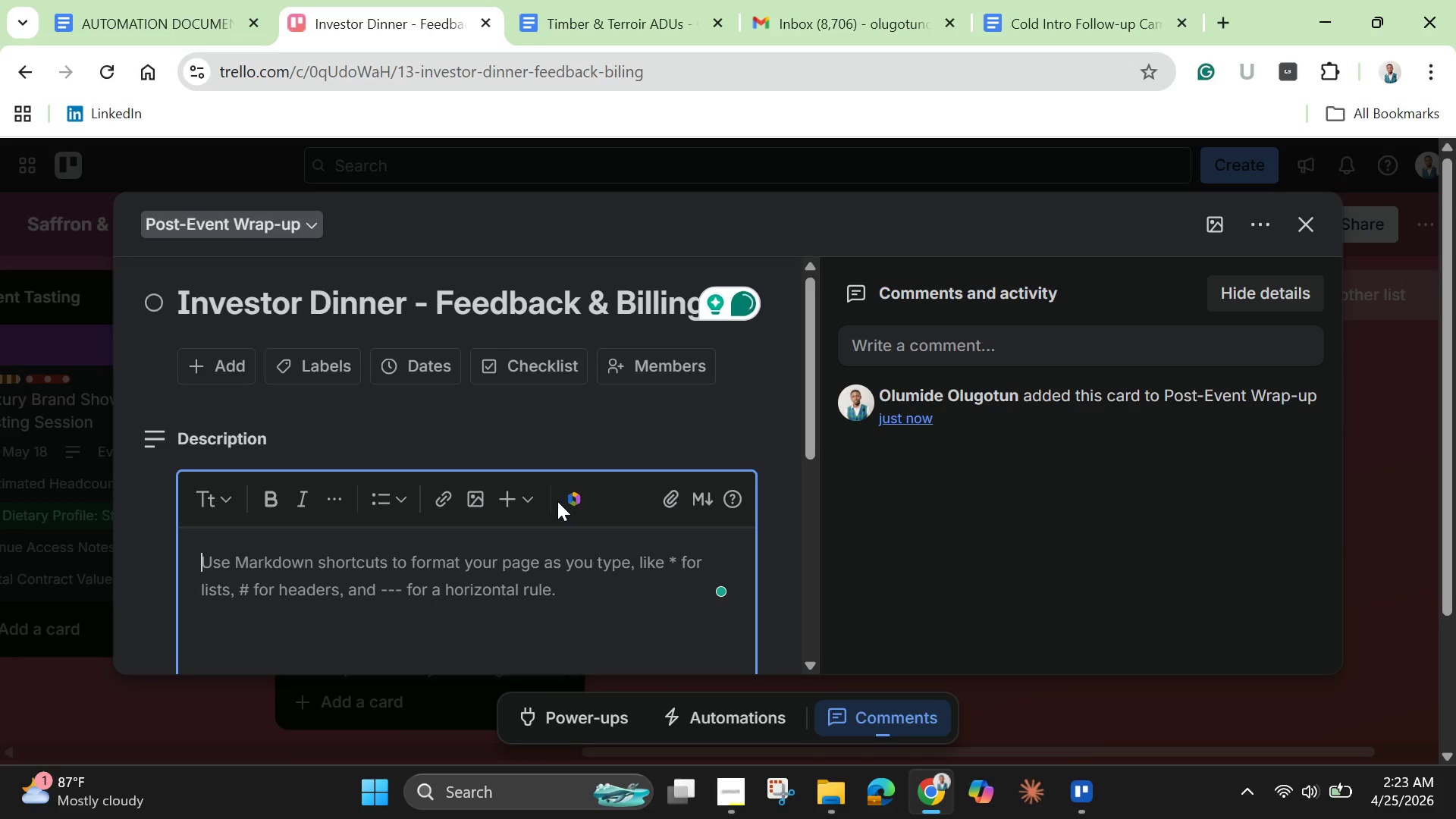 
type(Collect cliemnt )
key(Backspace)
key(Backspace)
key(Backspace)
key(Backspace)
type(nt feedback )
key(Backspace)
type(, finalize billing and document operational notes for future improvements. )
 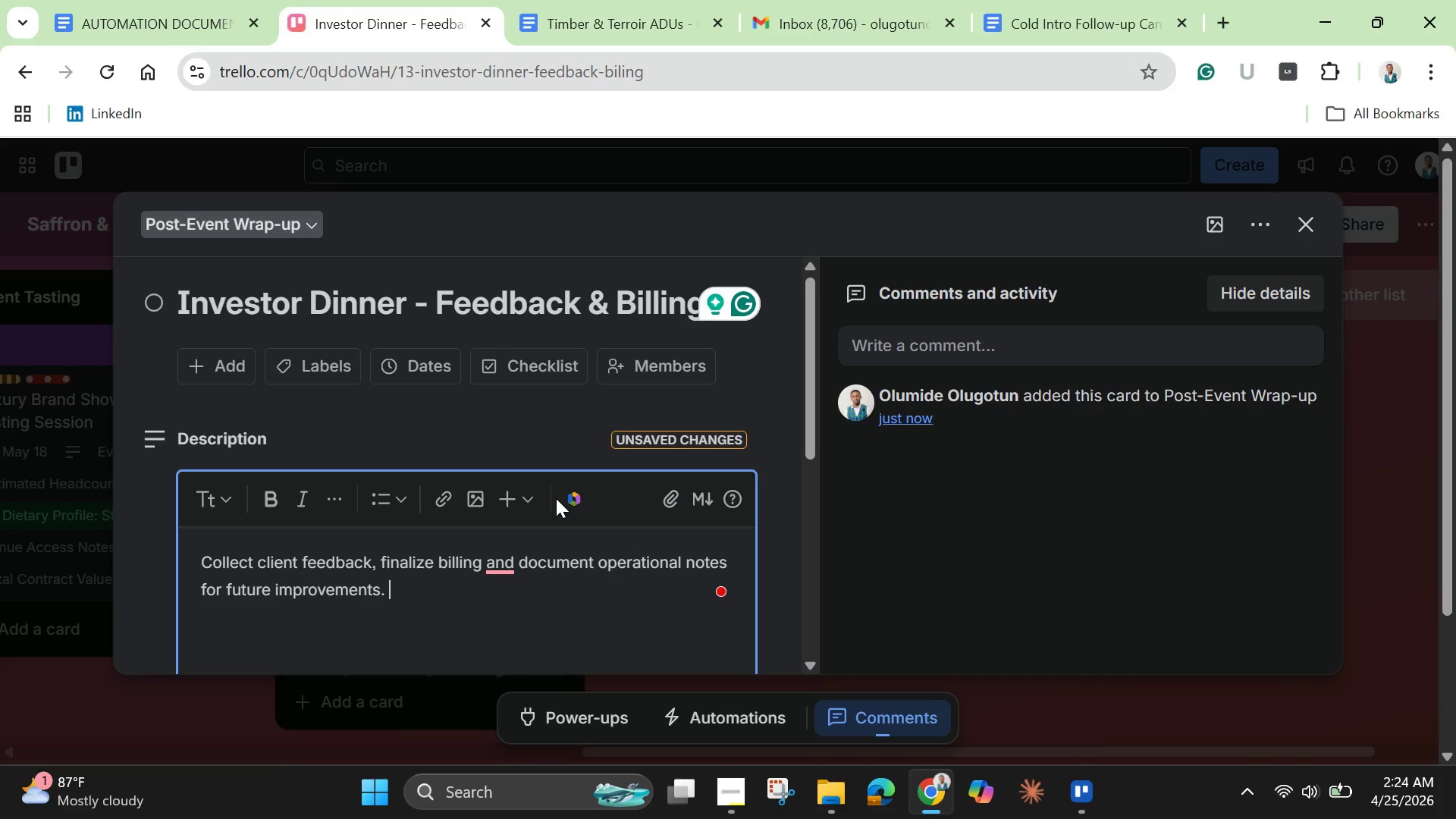 
wait(18.66)
 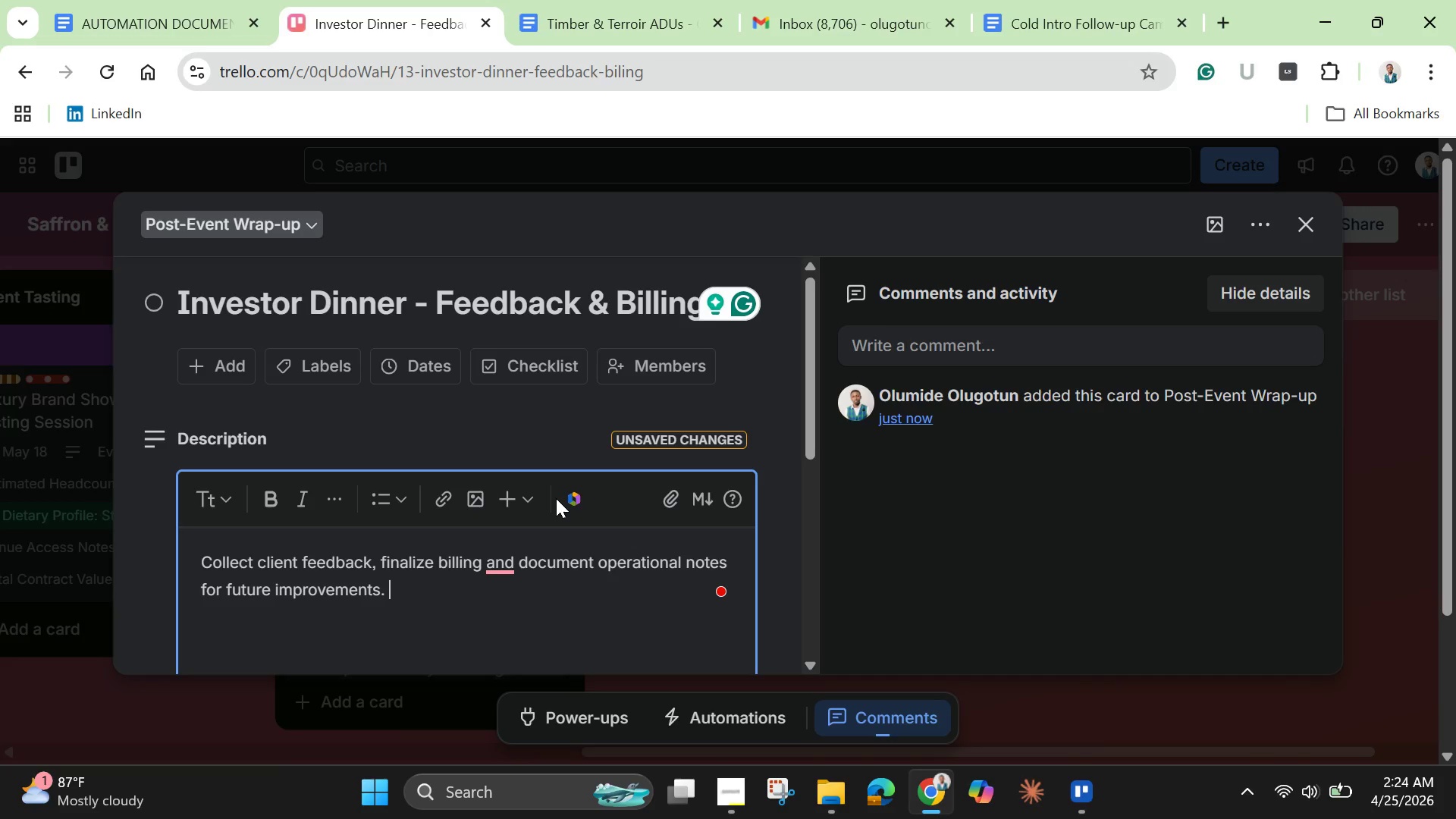 
left_click([500, 567])
 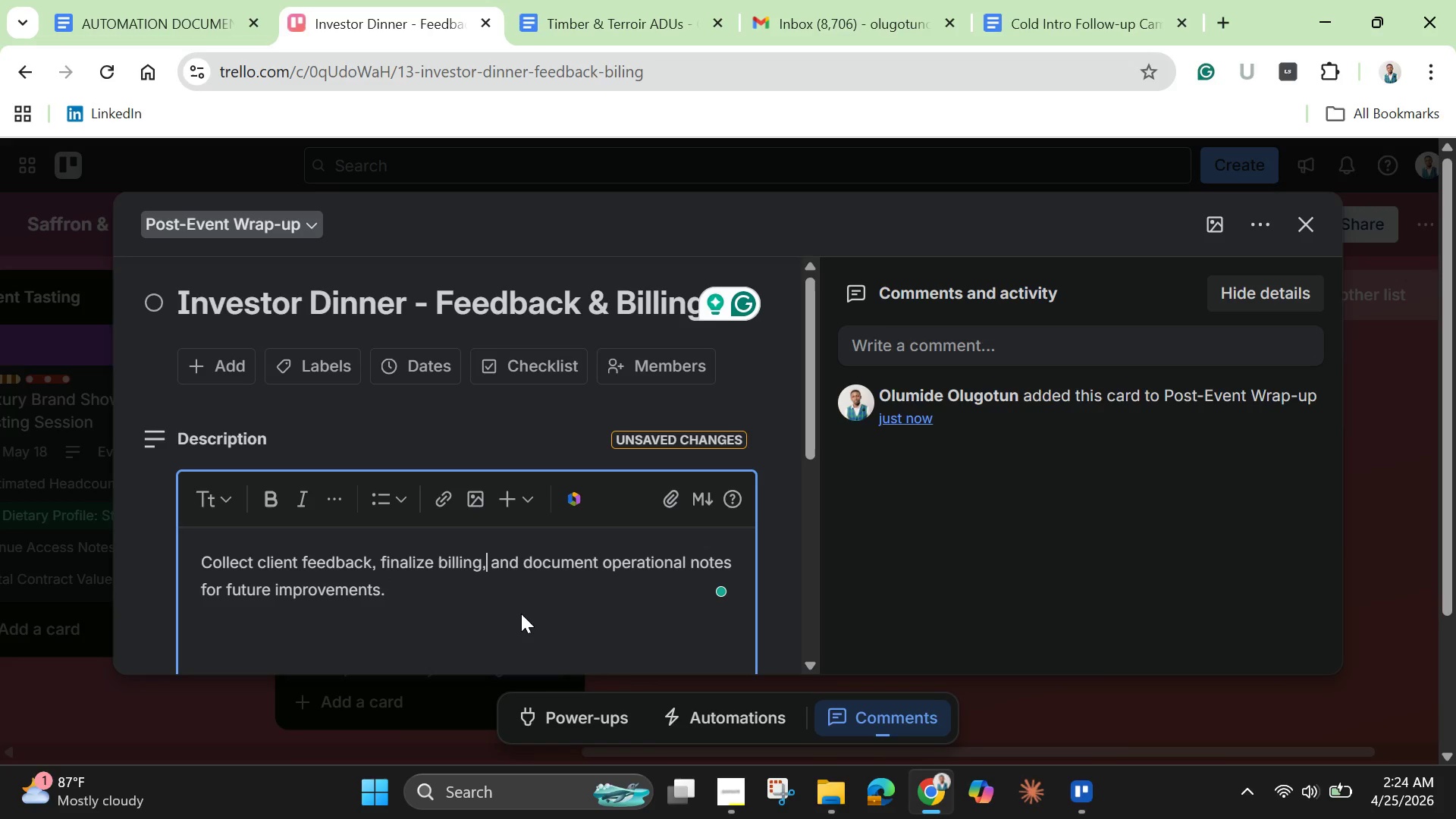 
left_click([521, 613])
 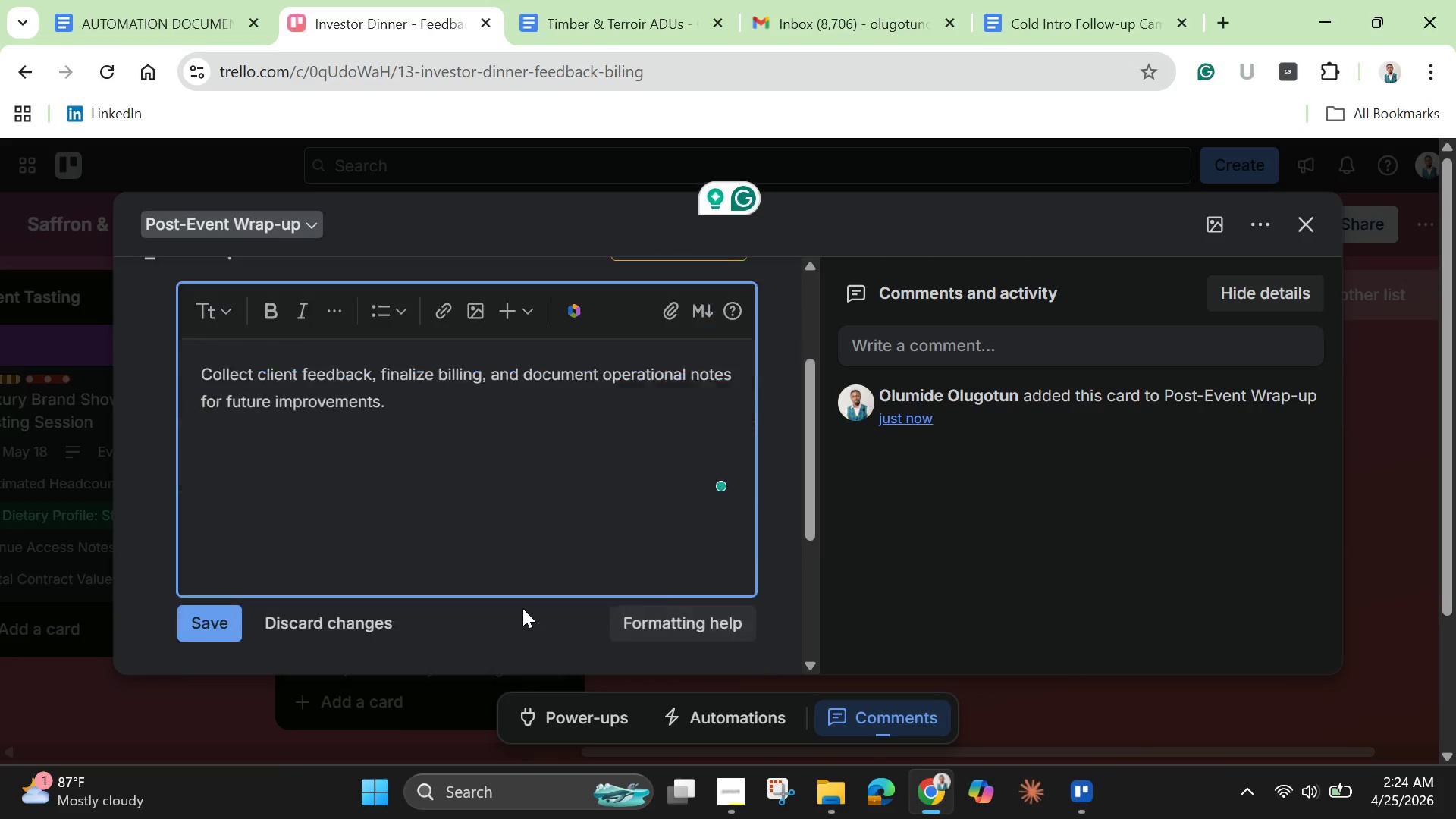 
scroll: coordinate [522, 608], scroll_direction: down, amount: 2.0
 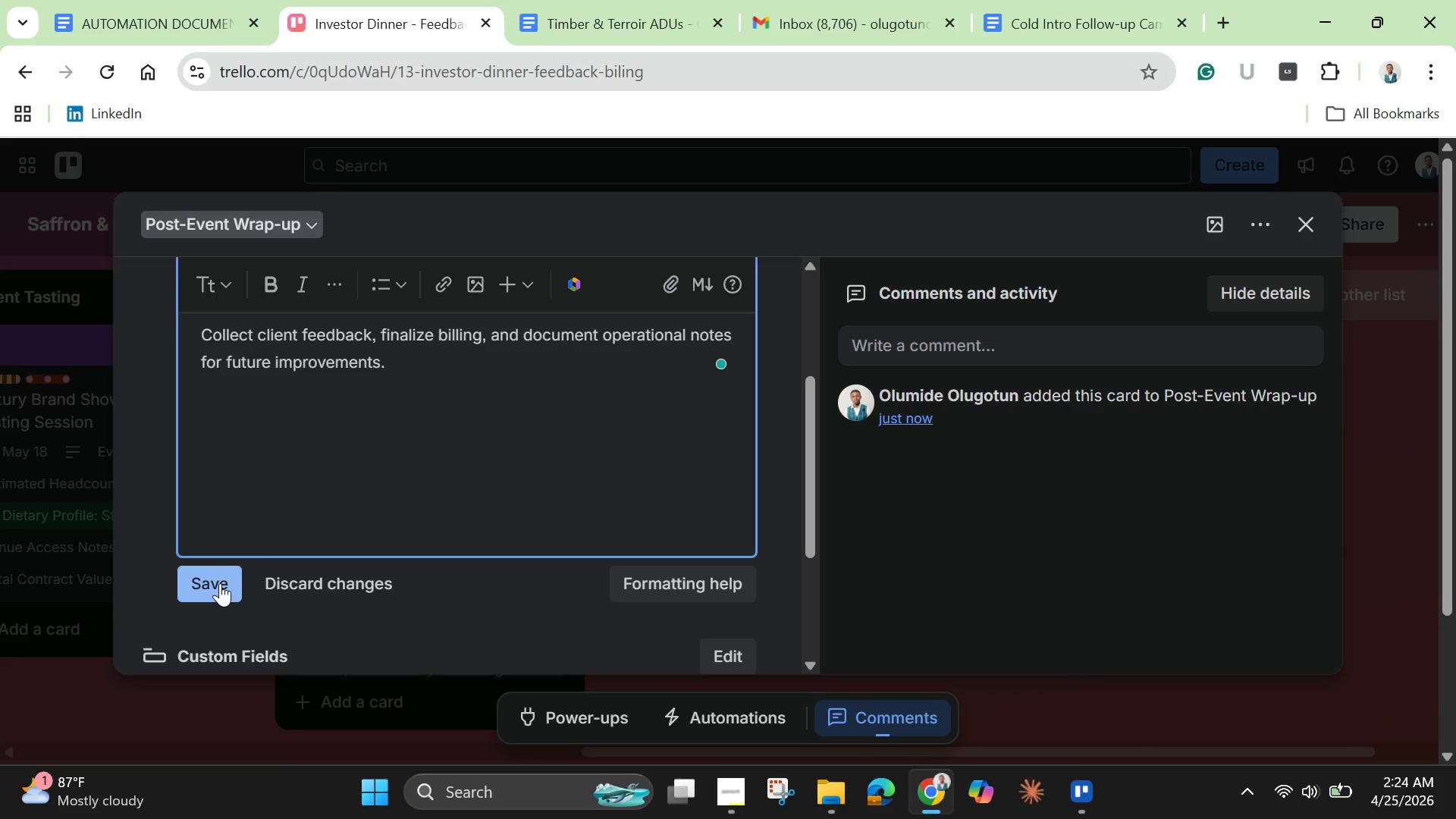 
left_click([220, 583])
 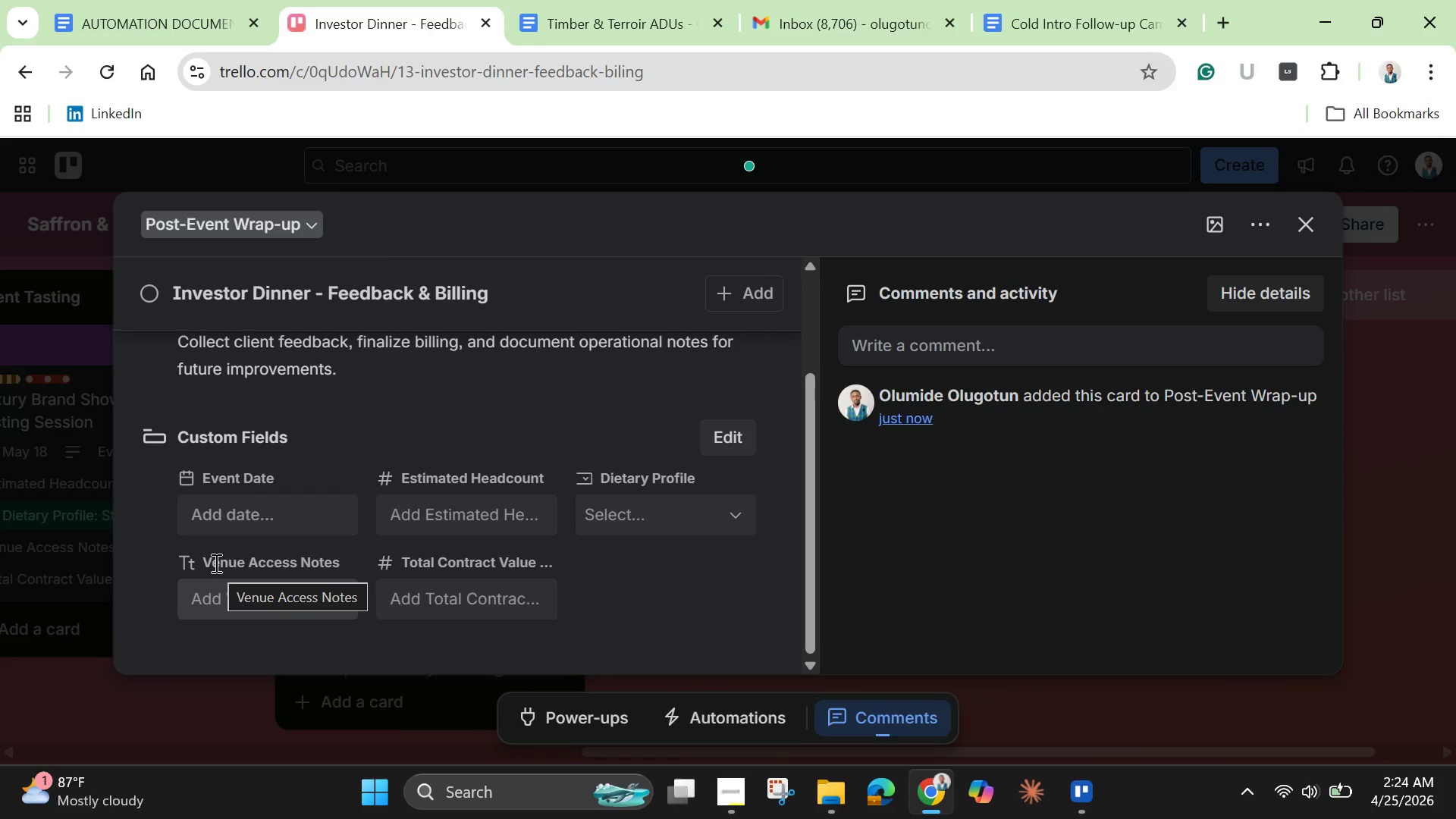 
wait(13.86)
 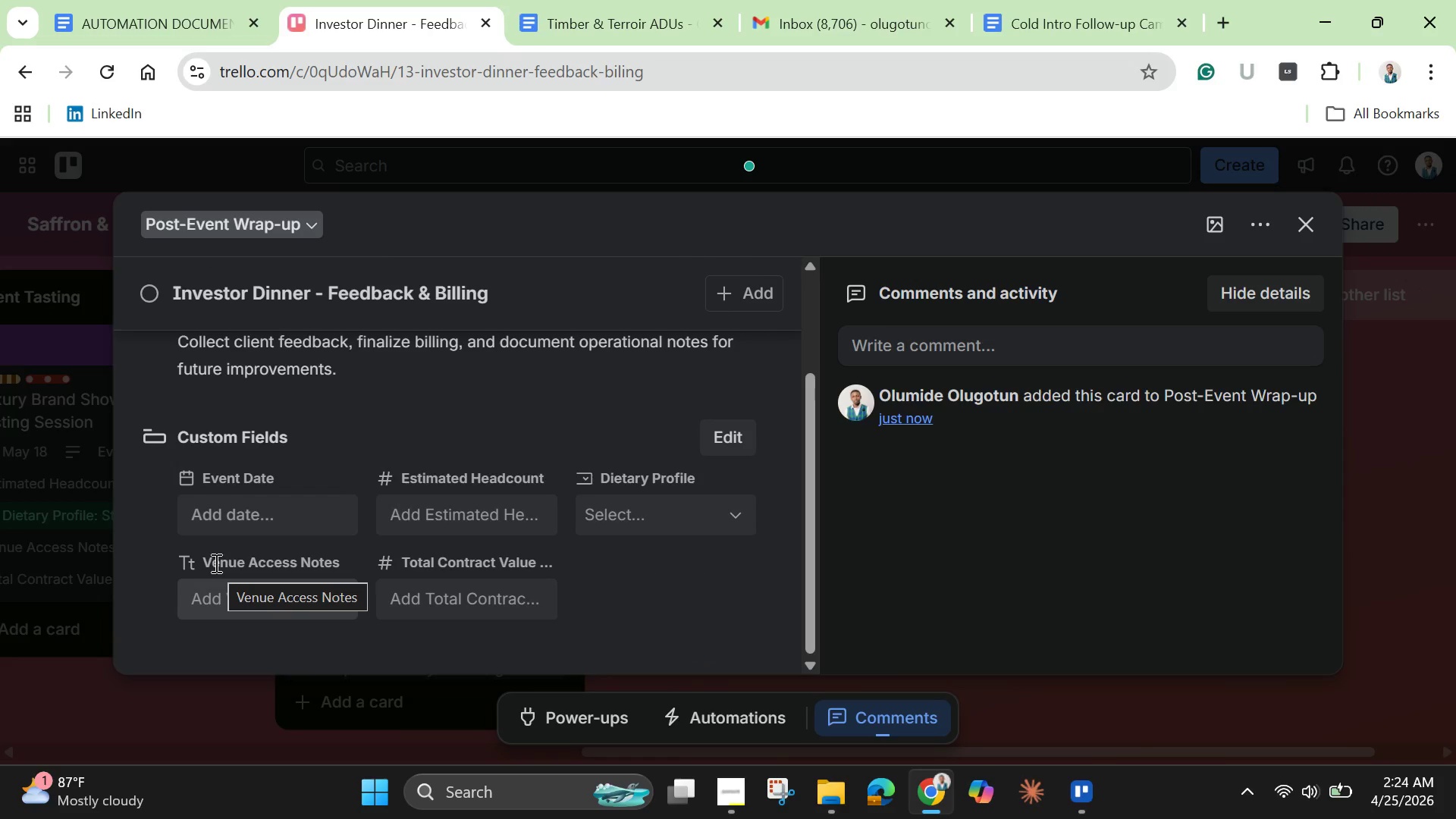 
left_click([278, 521])
 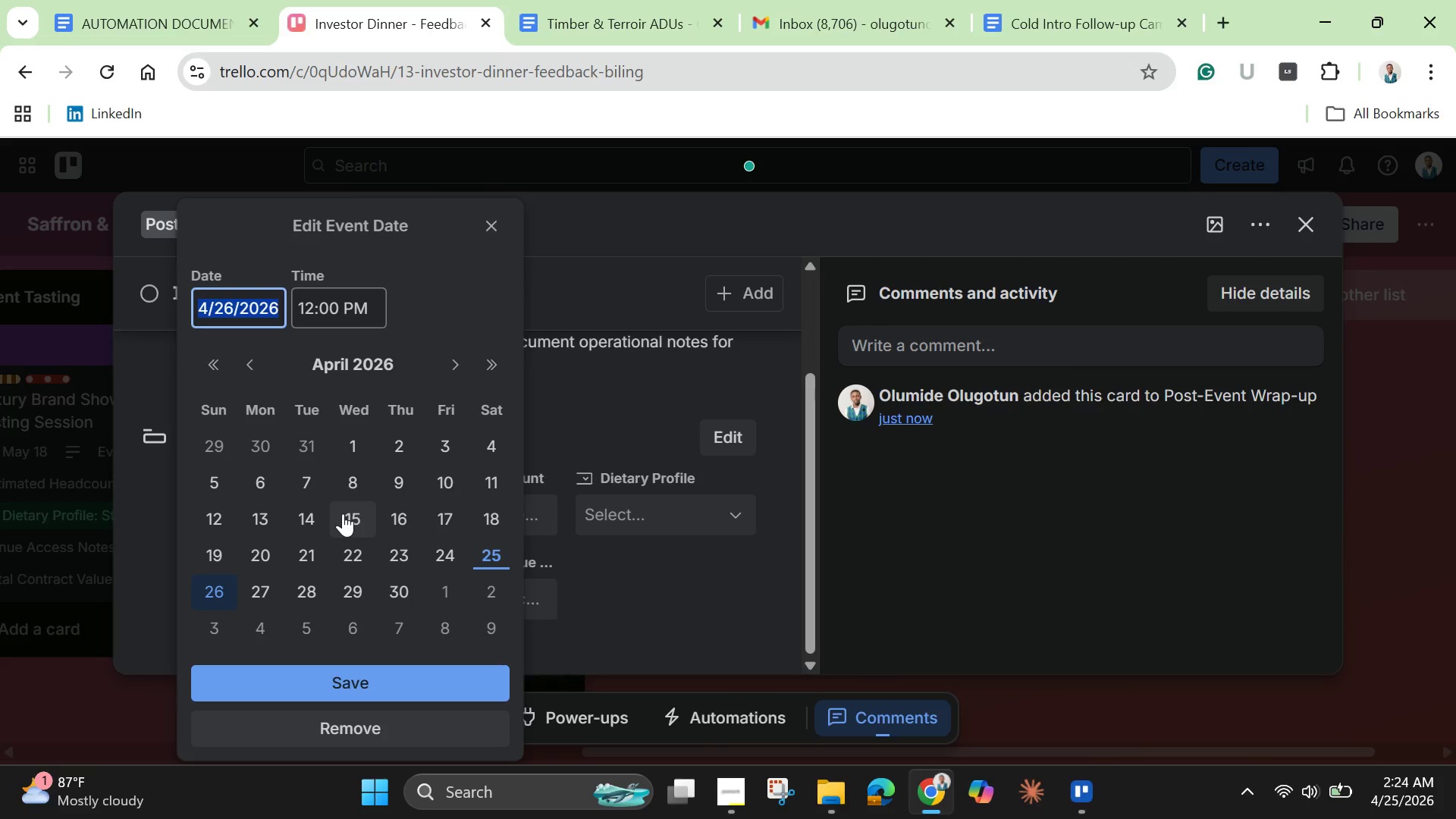 
left_click([453, 370])
 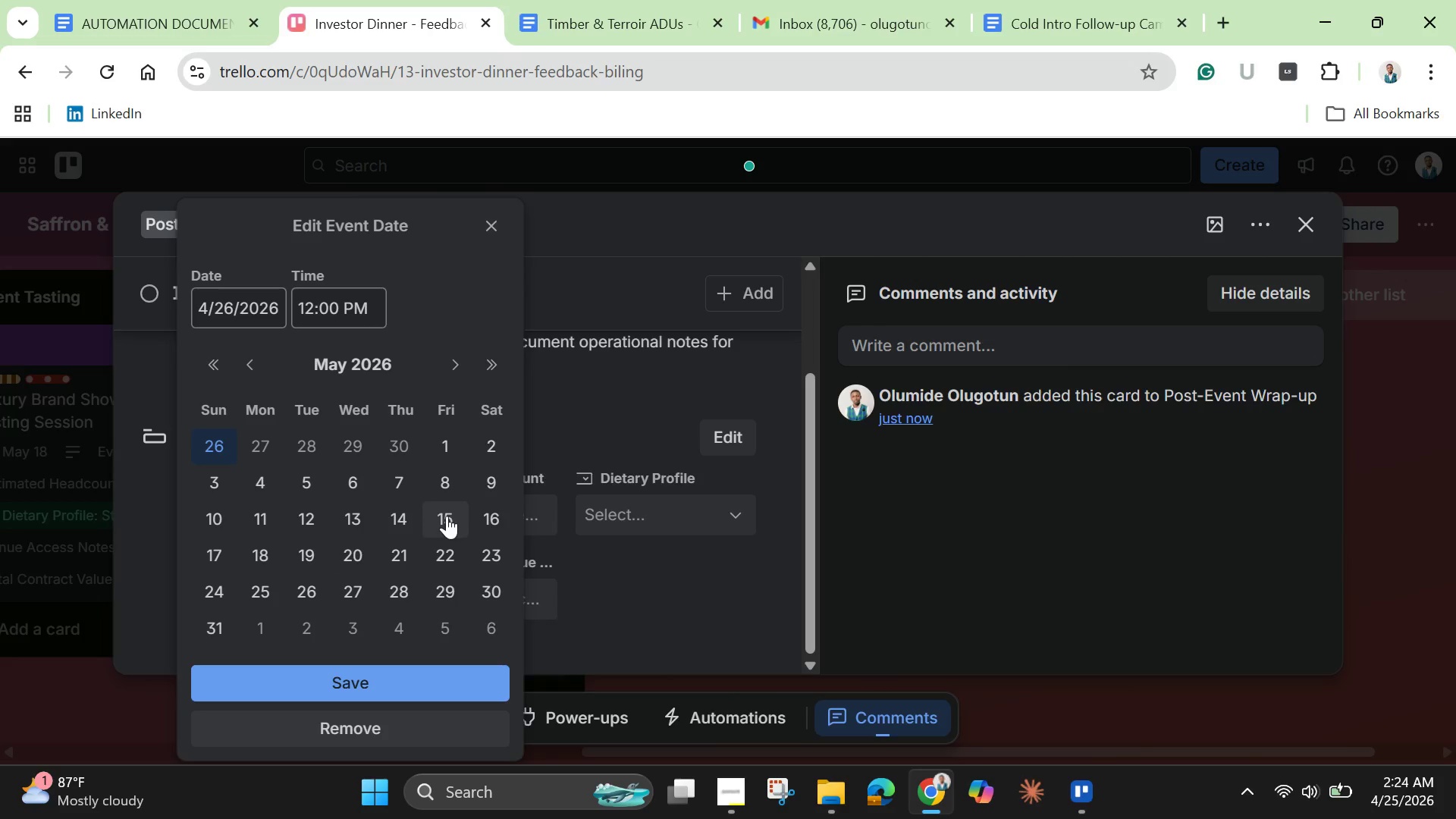 
left_click([453, 514])
 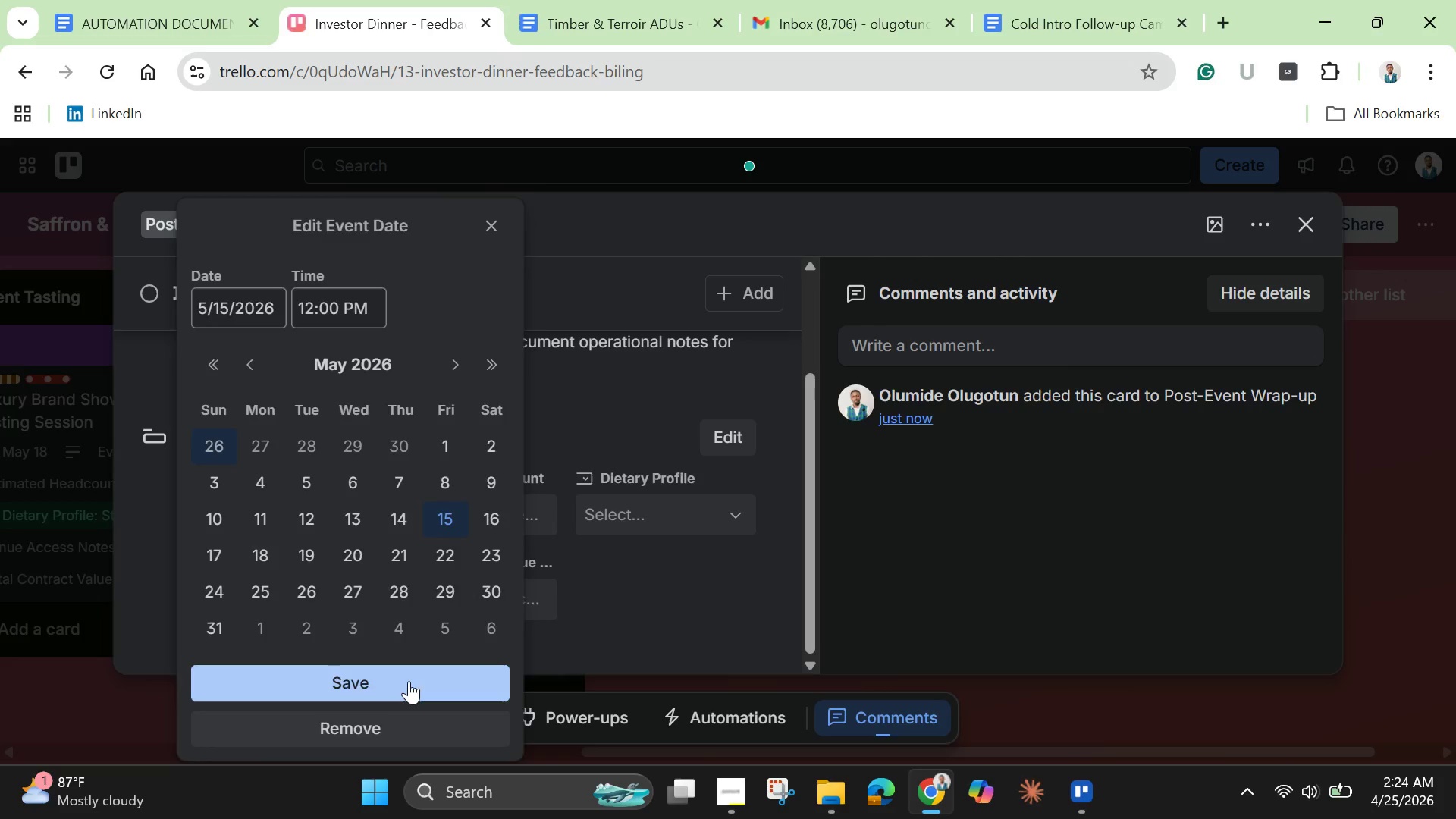 
left_click([409, 681])
 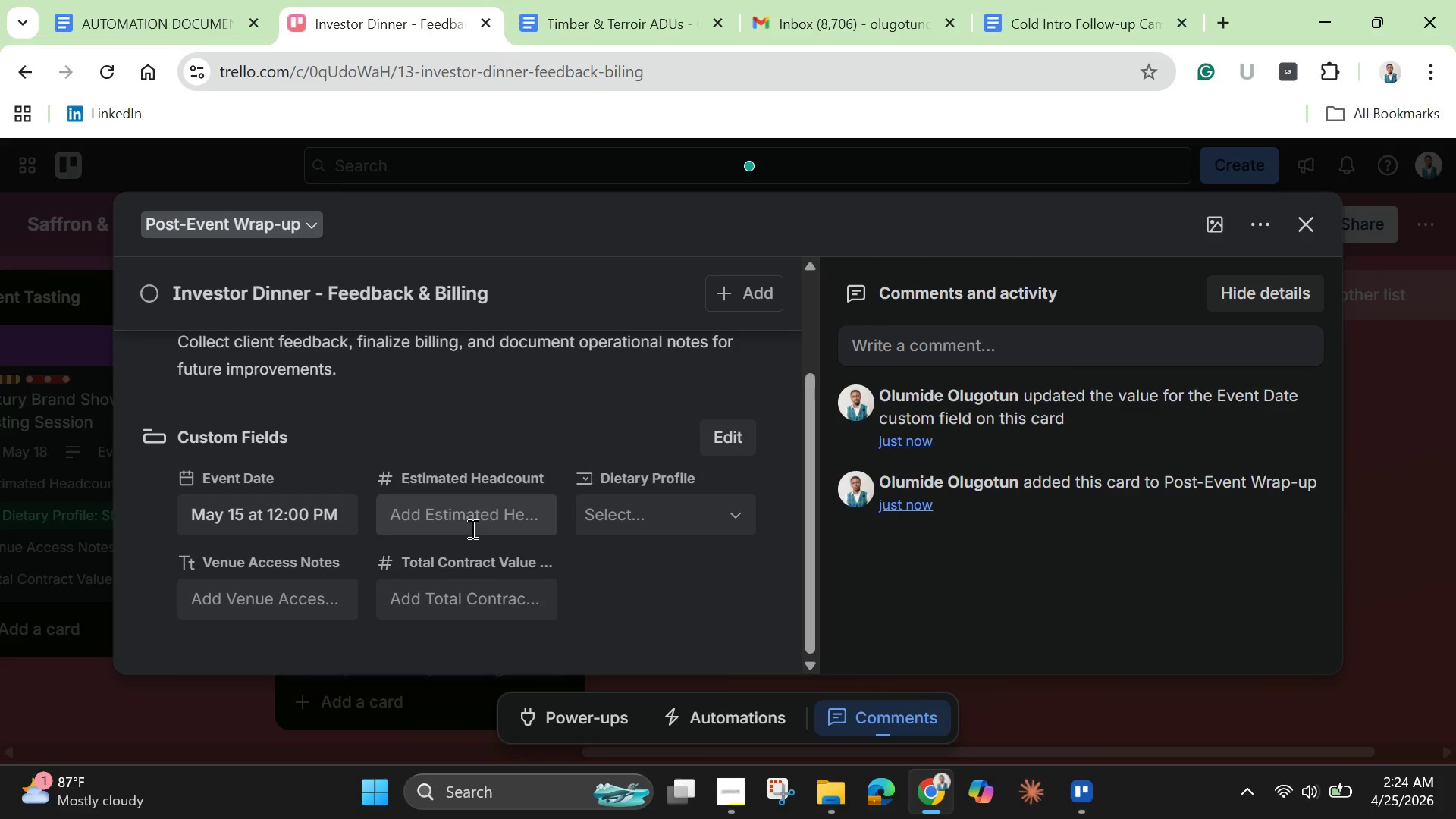 
left_click([471, 529])
 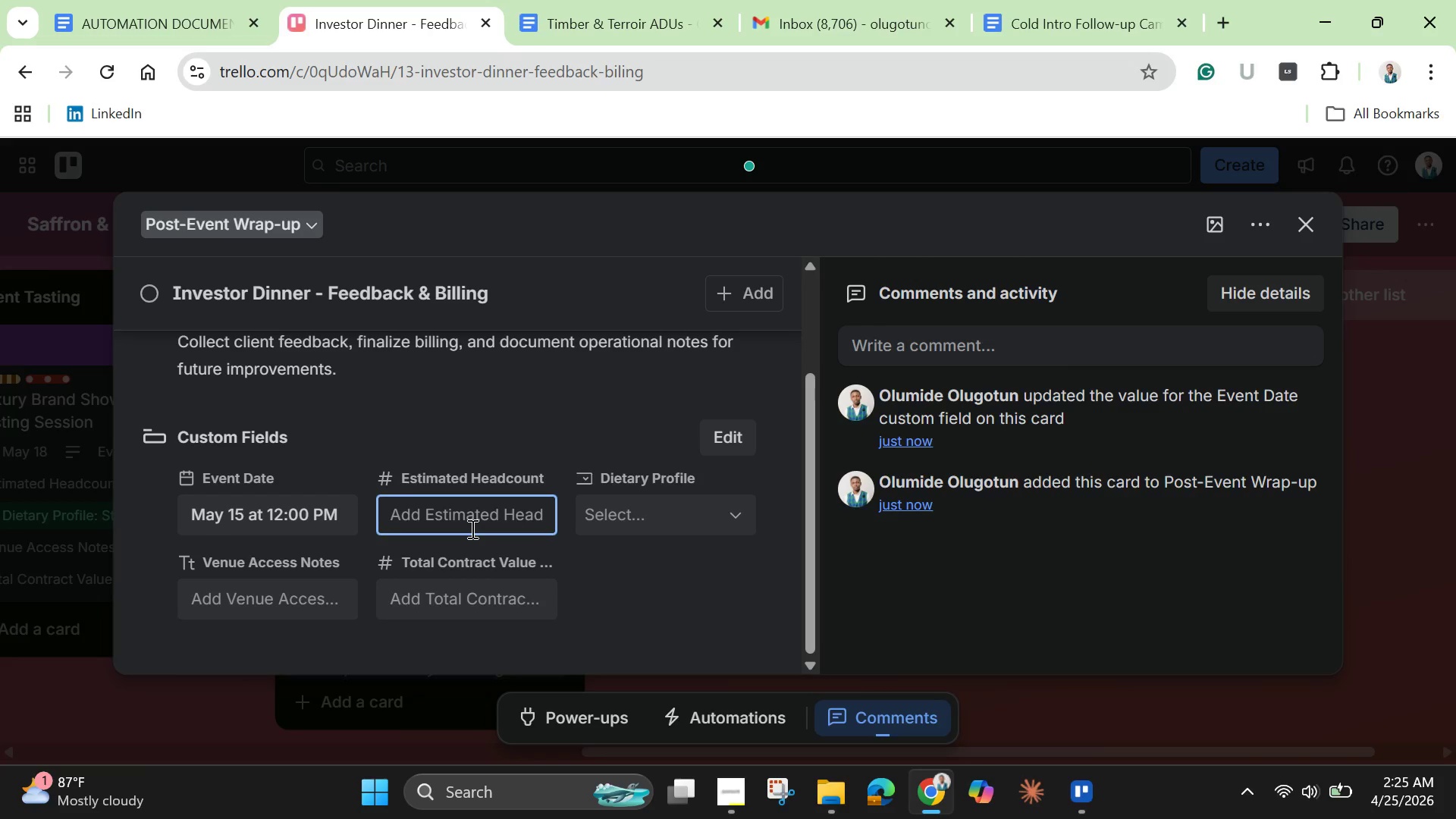 
type(5)
key(Backspace)
type(60)
 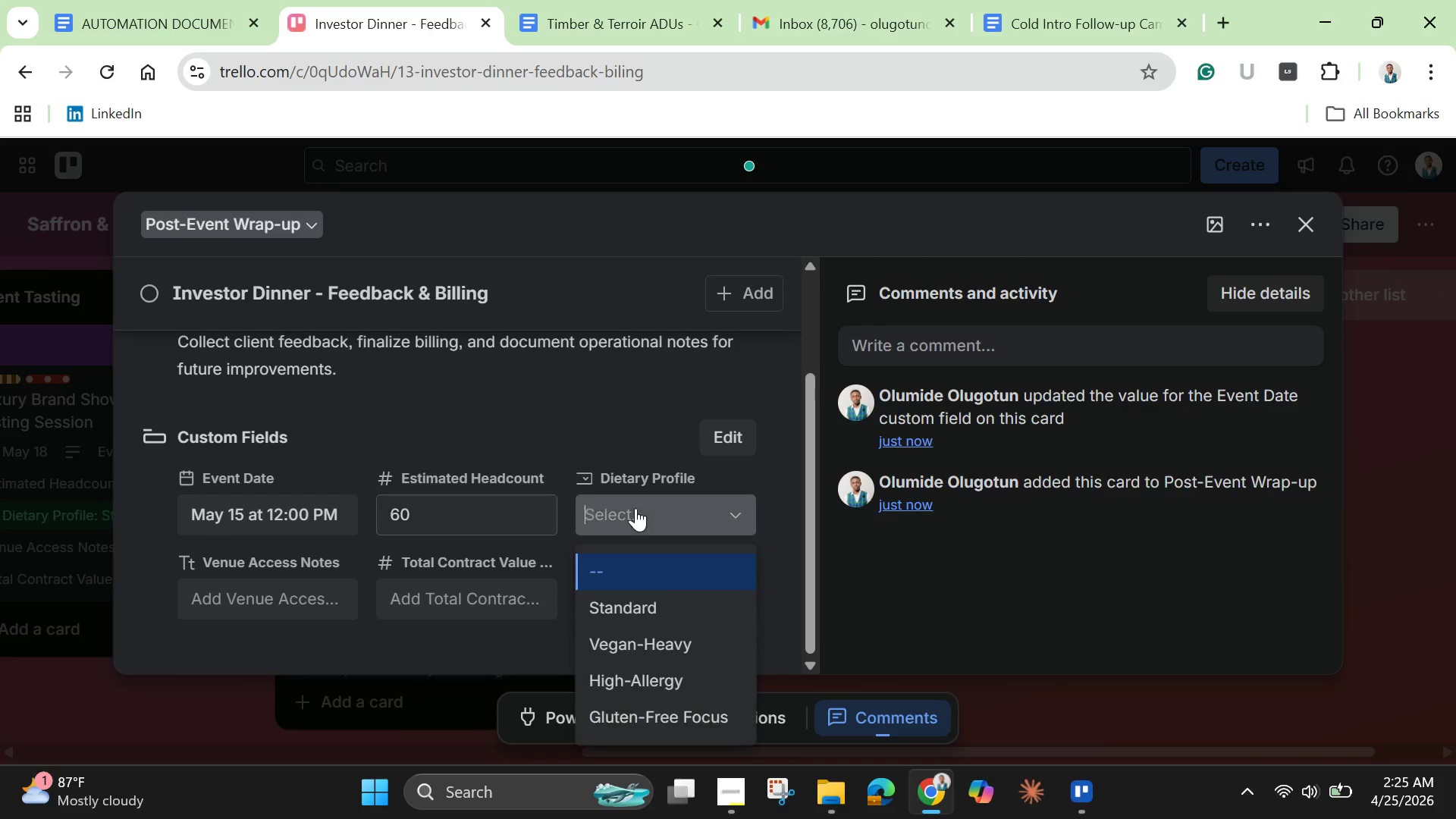 
left_click([635, 508])
 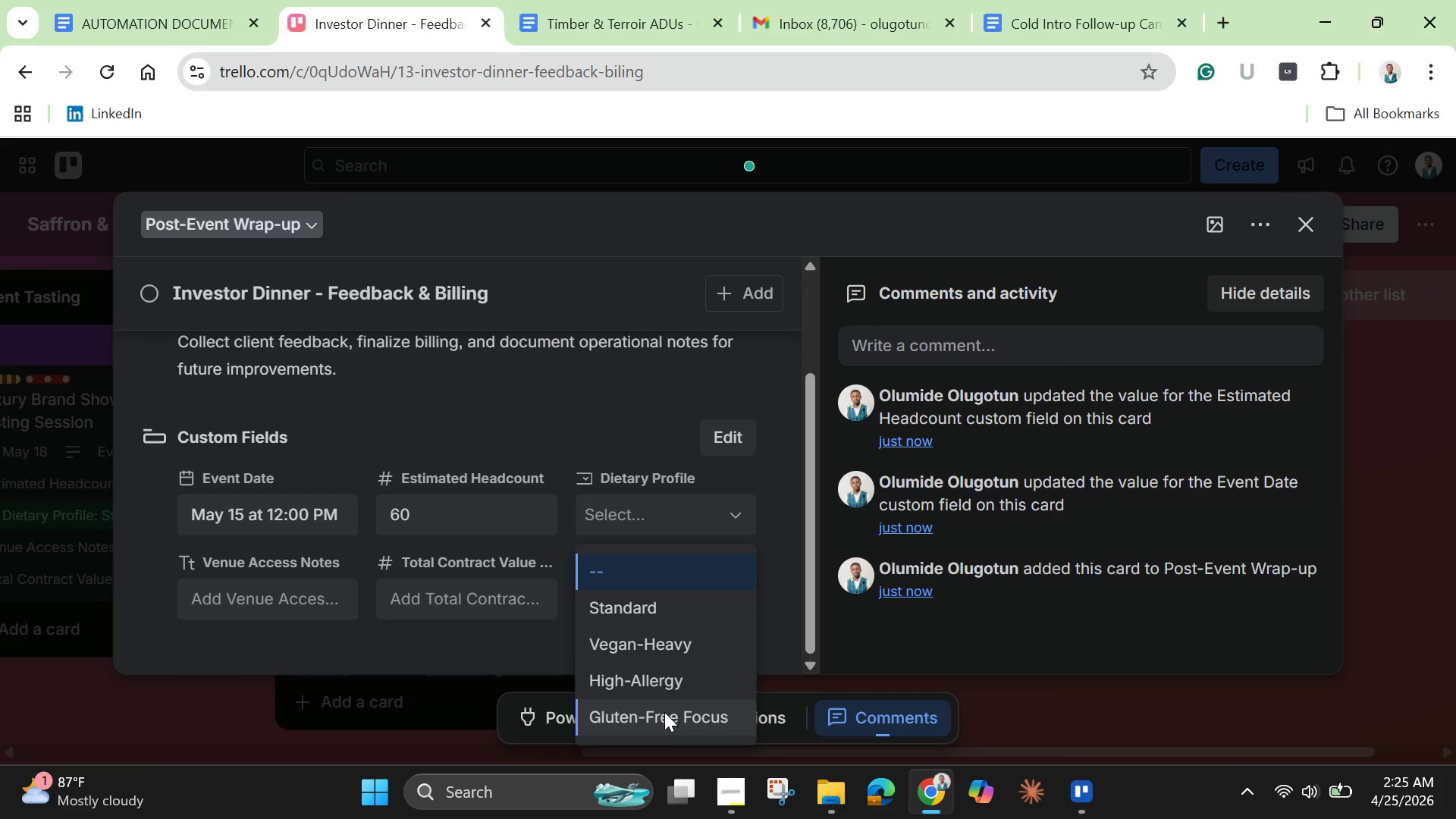 
left_click([618, 608])
 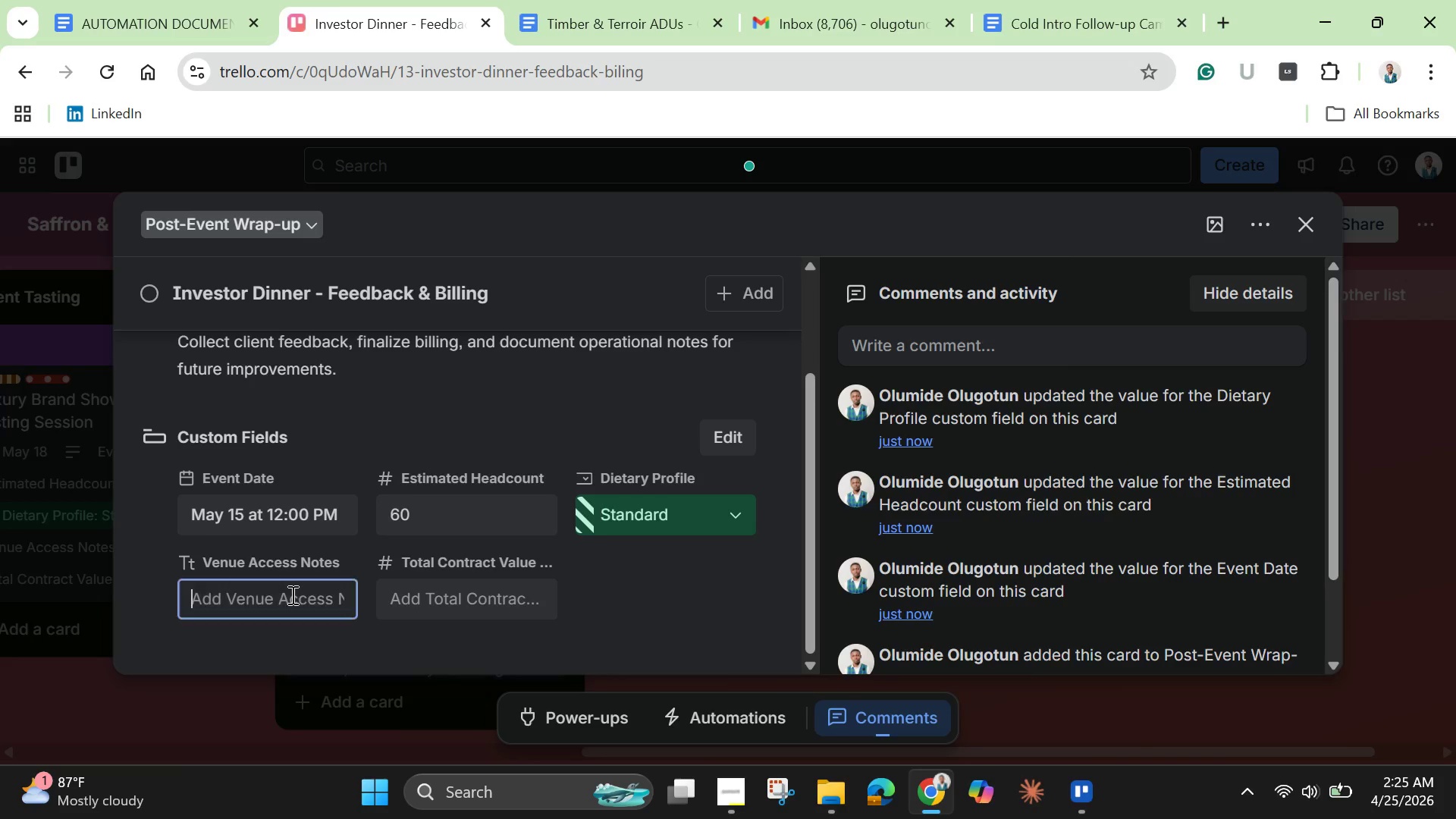 
left_click([291, 595])
 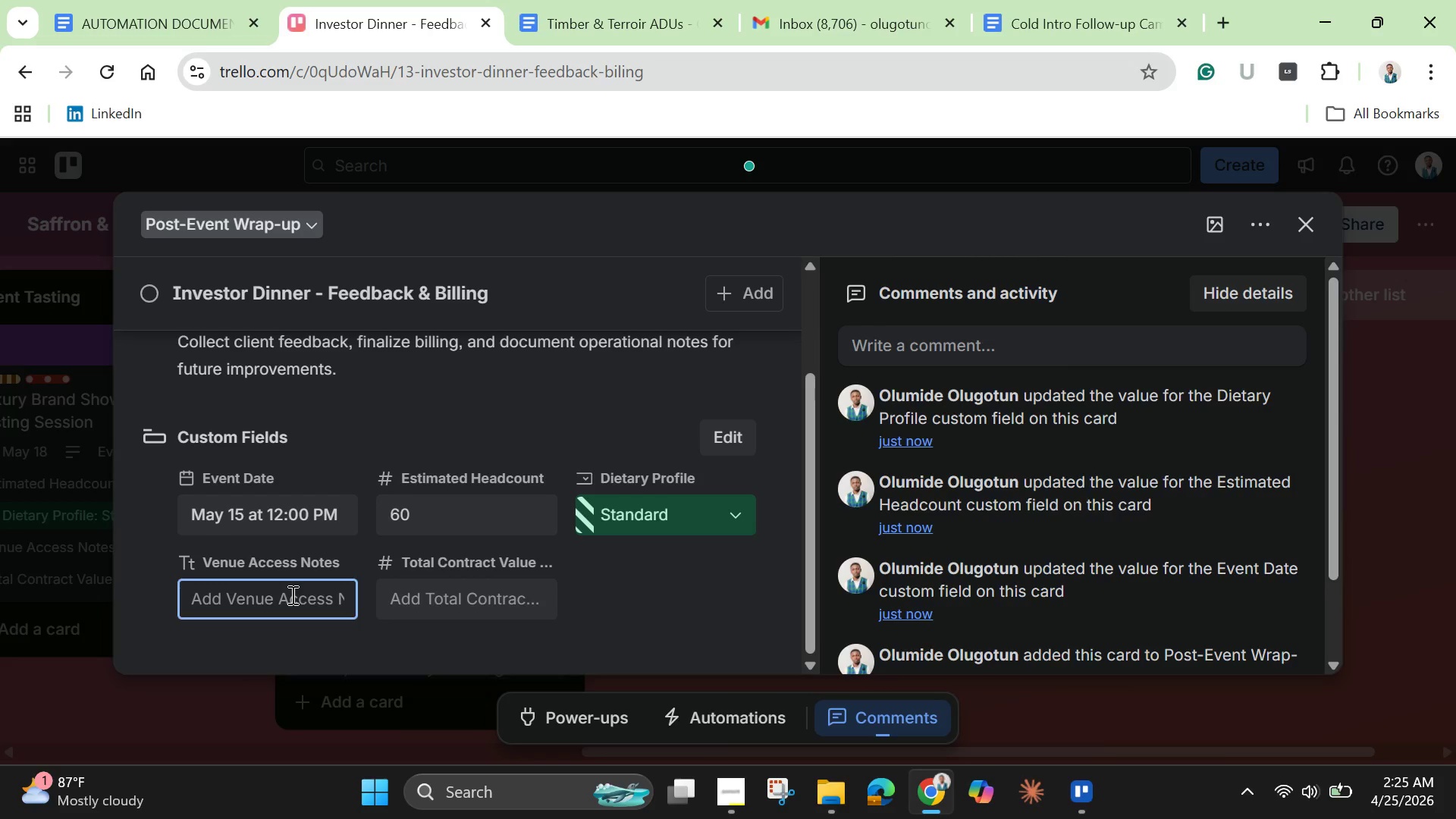 
type(Private venue)
 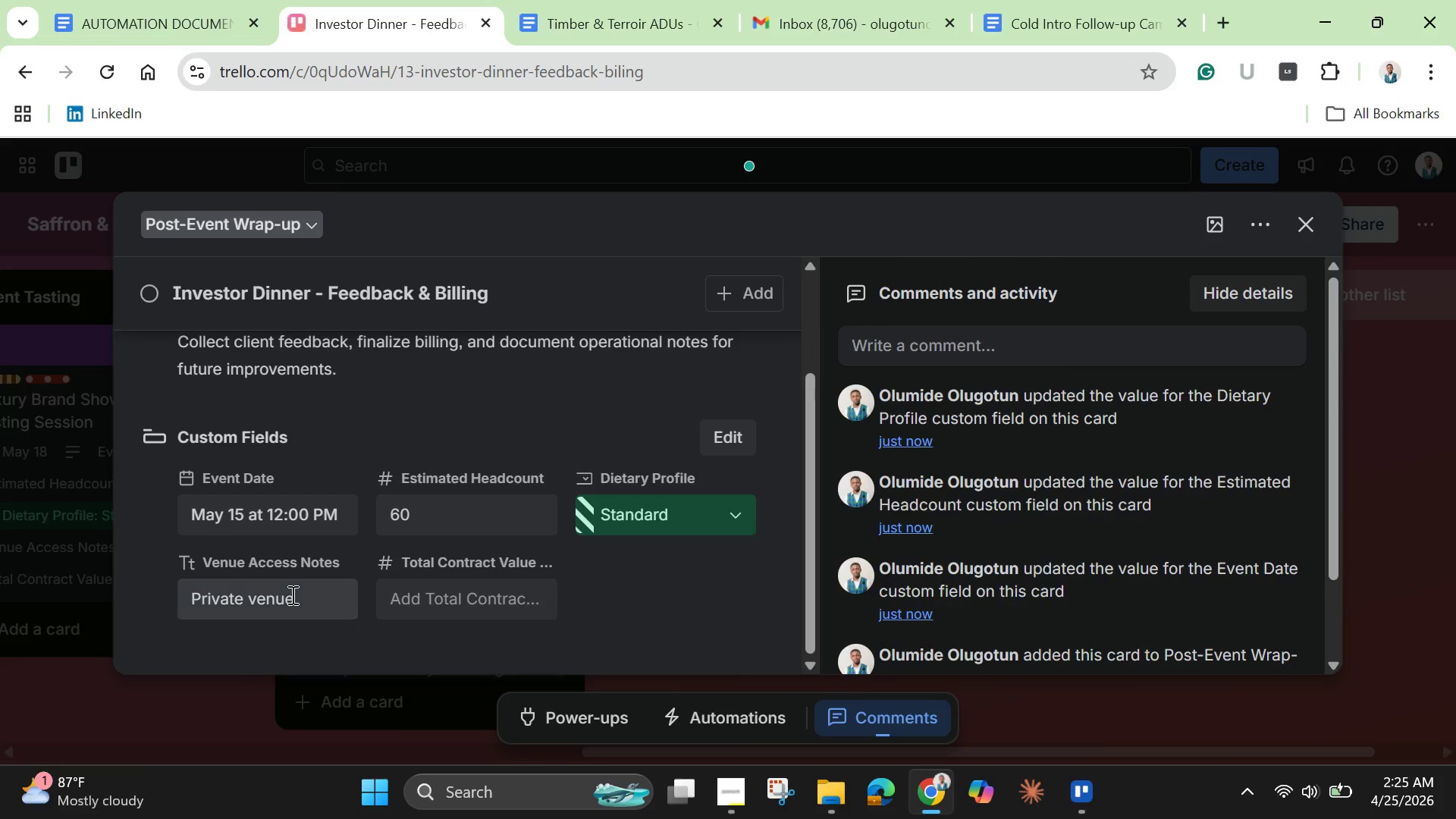 
key(Enter)
 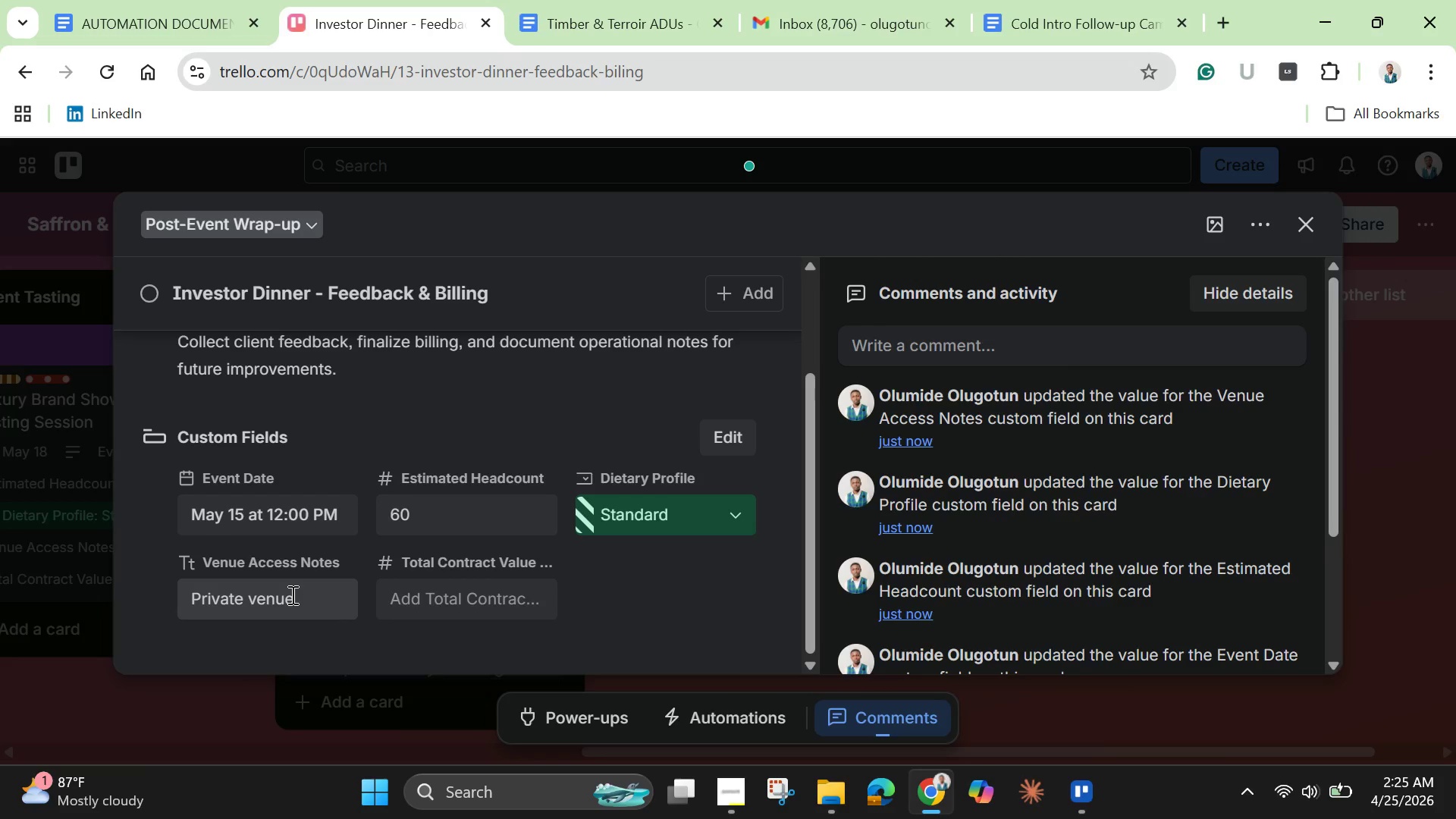 
wait(9.01)
 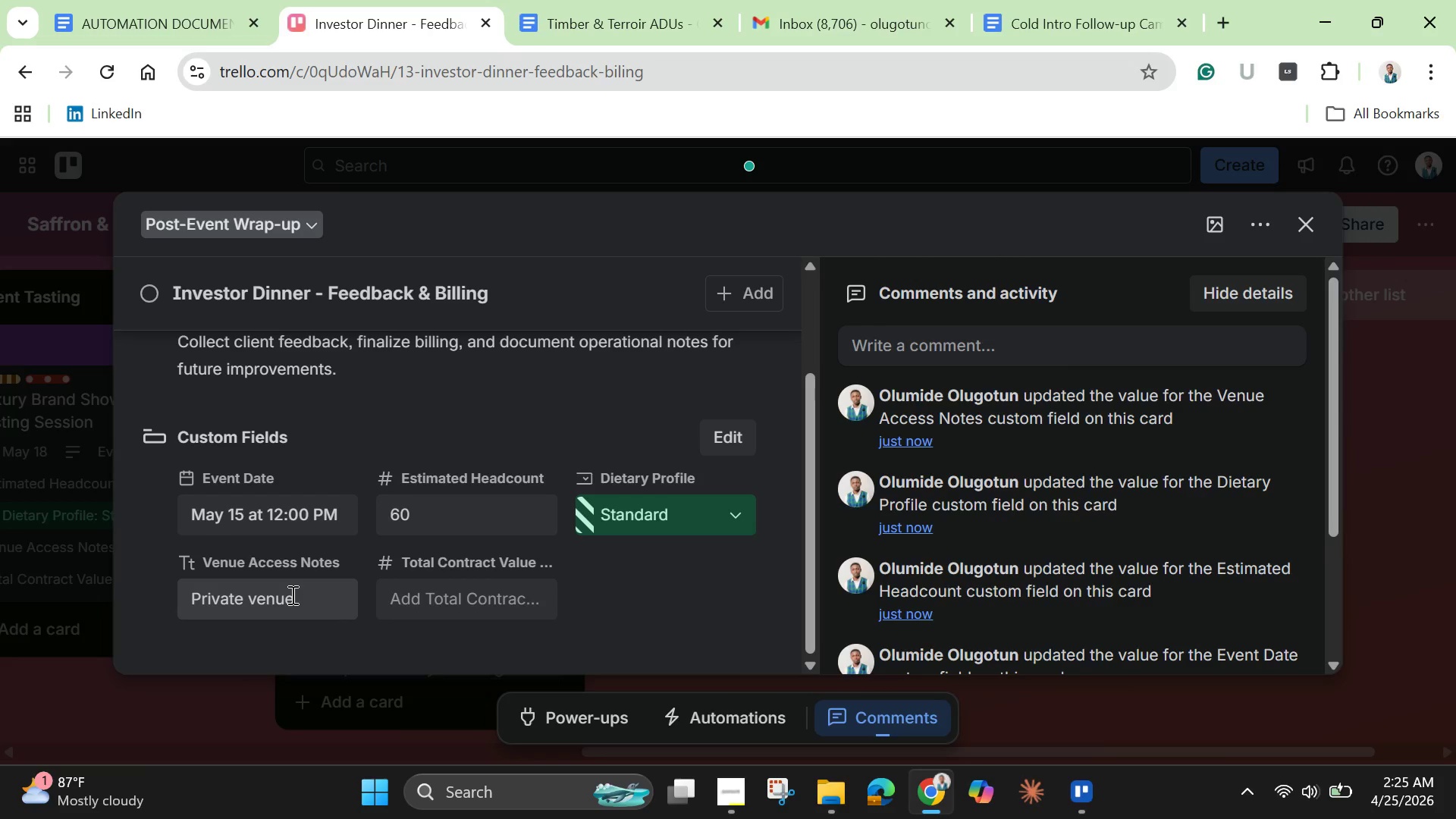 
left_click([435, 603])
 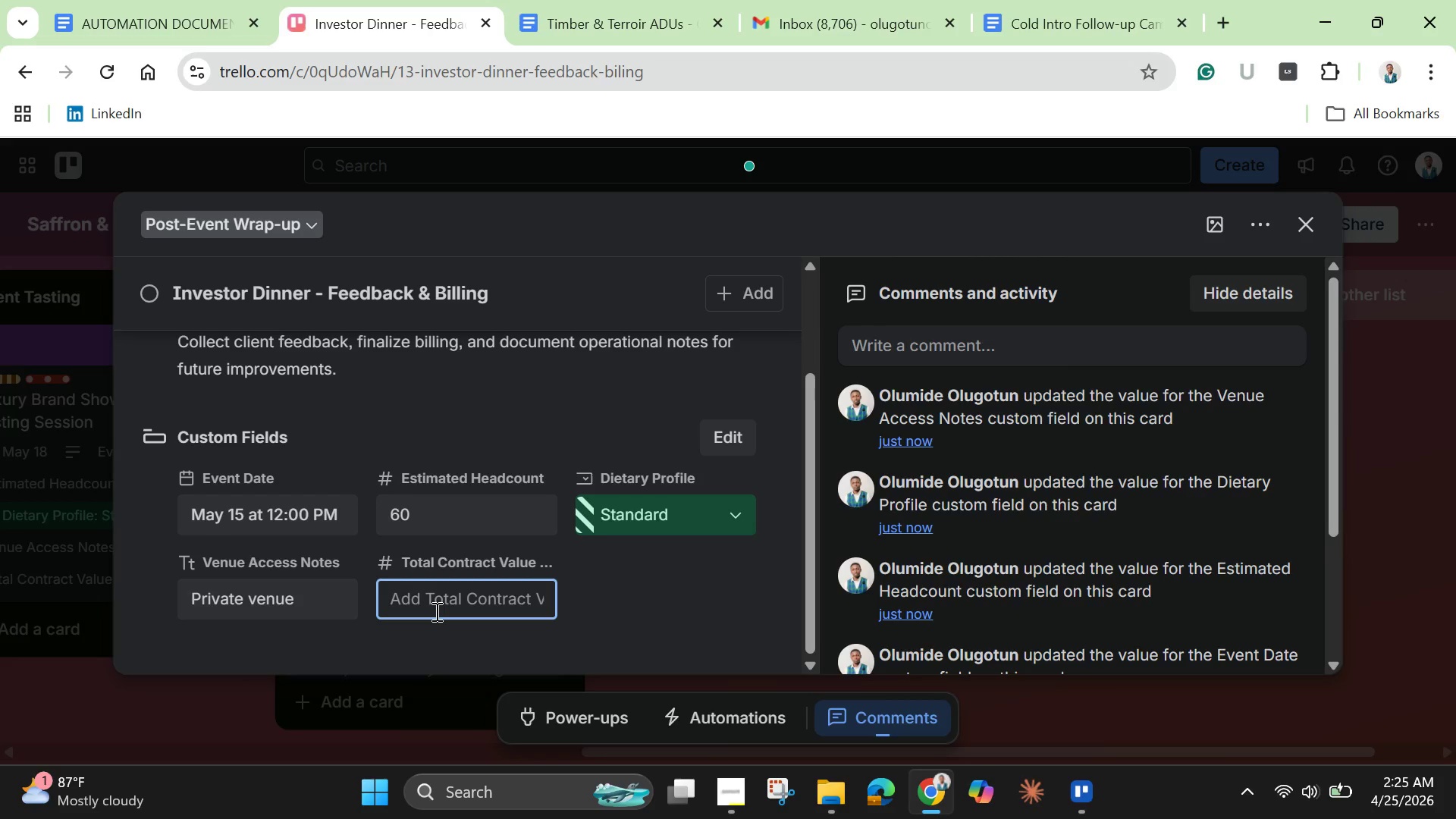 
type(9000)
 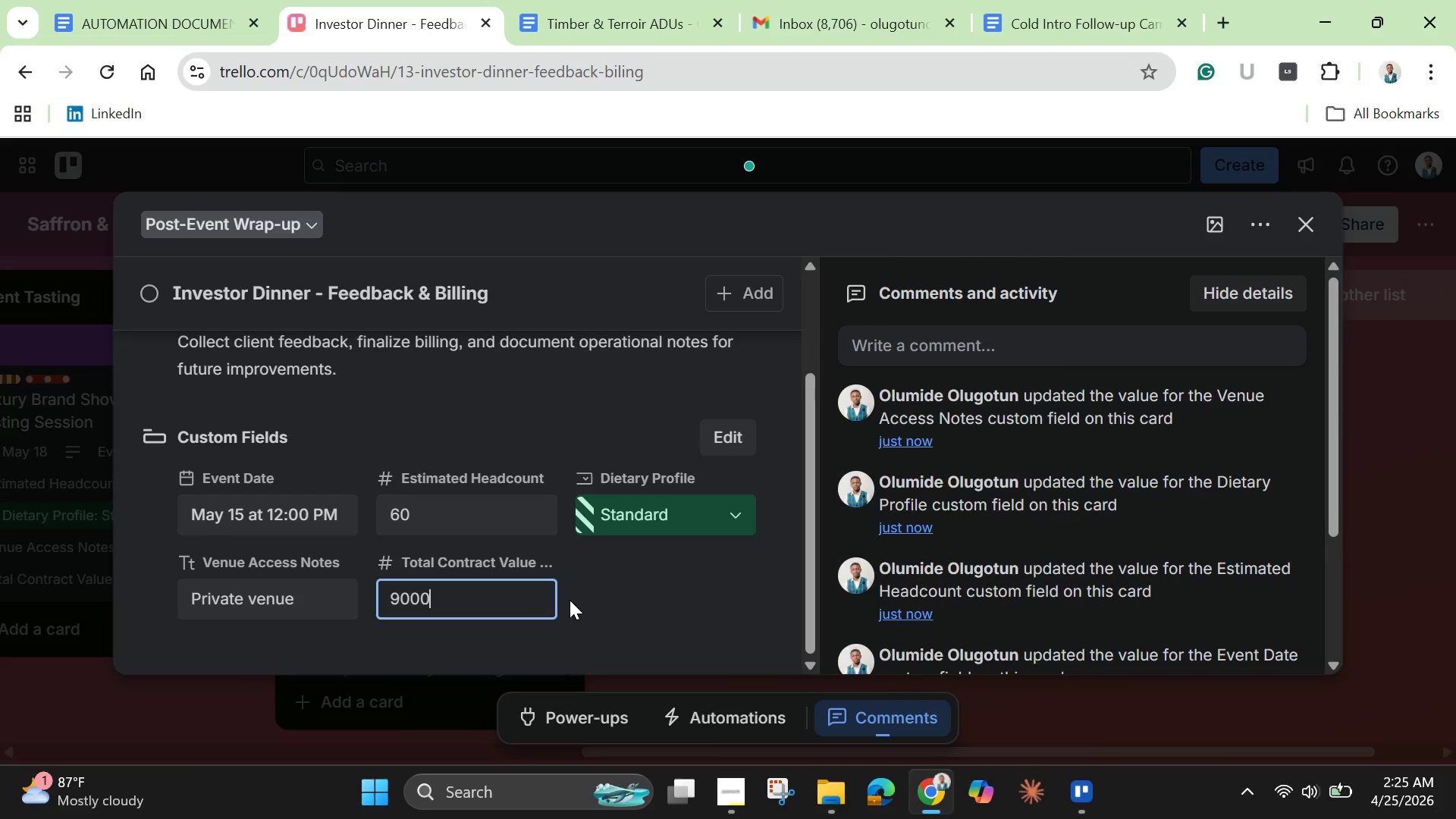 
left_click([642, 601])
 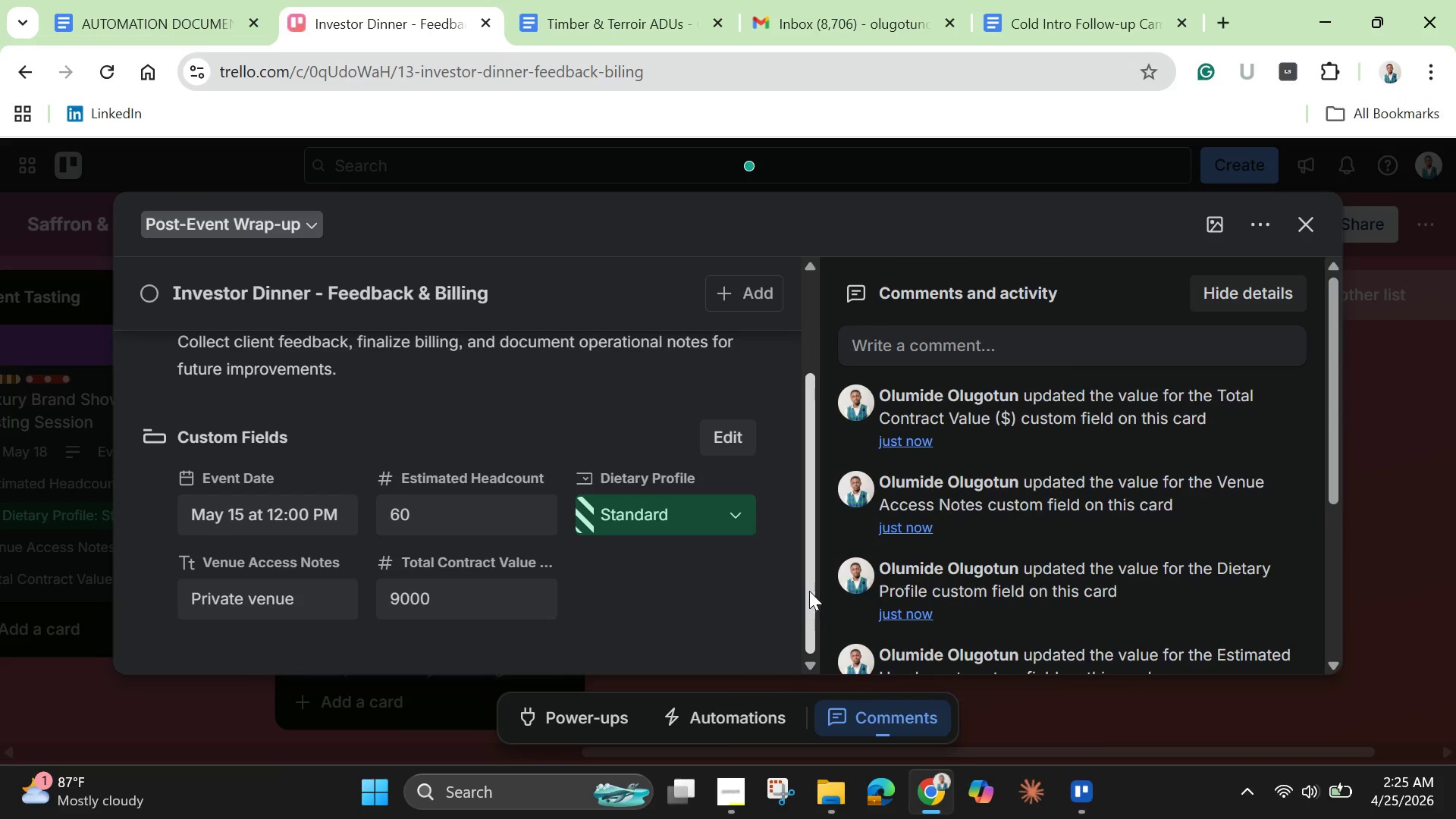 
left_click_drag(start_coordinate=[808, 589], to_coordinate=[799, 402])
 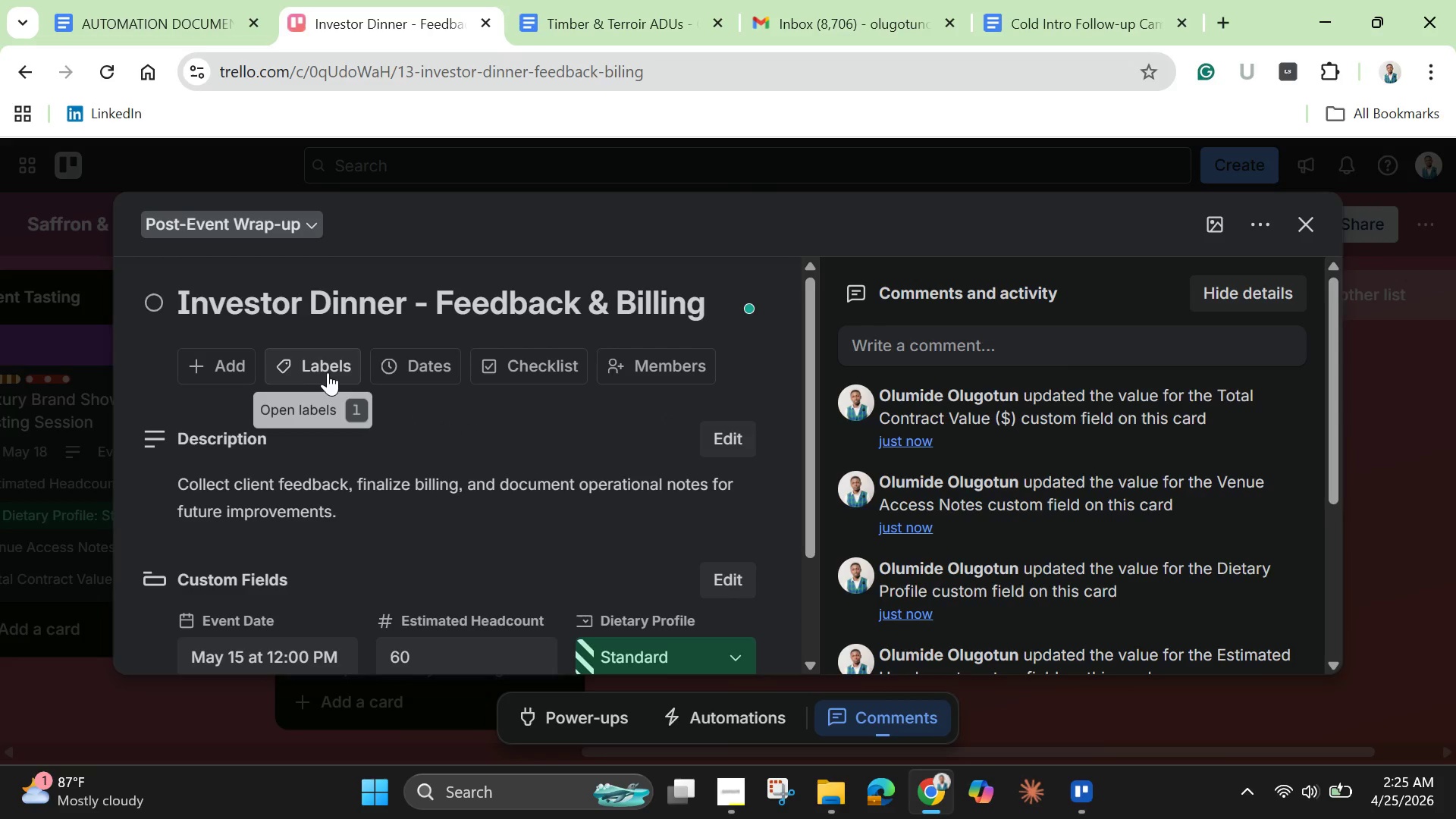 
left_click([328, 372])
 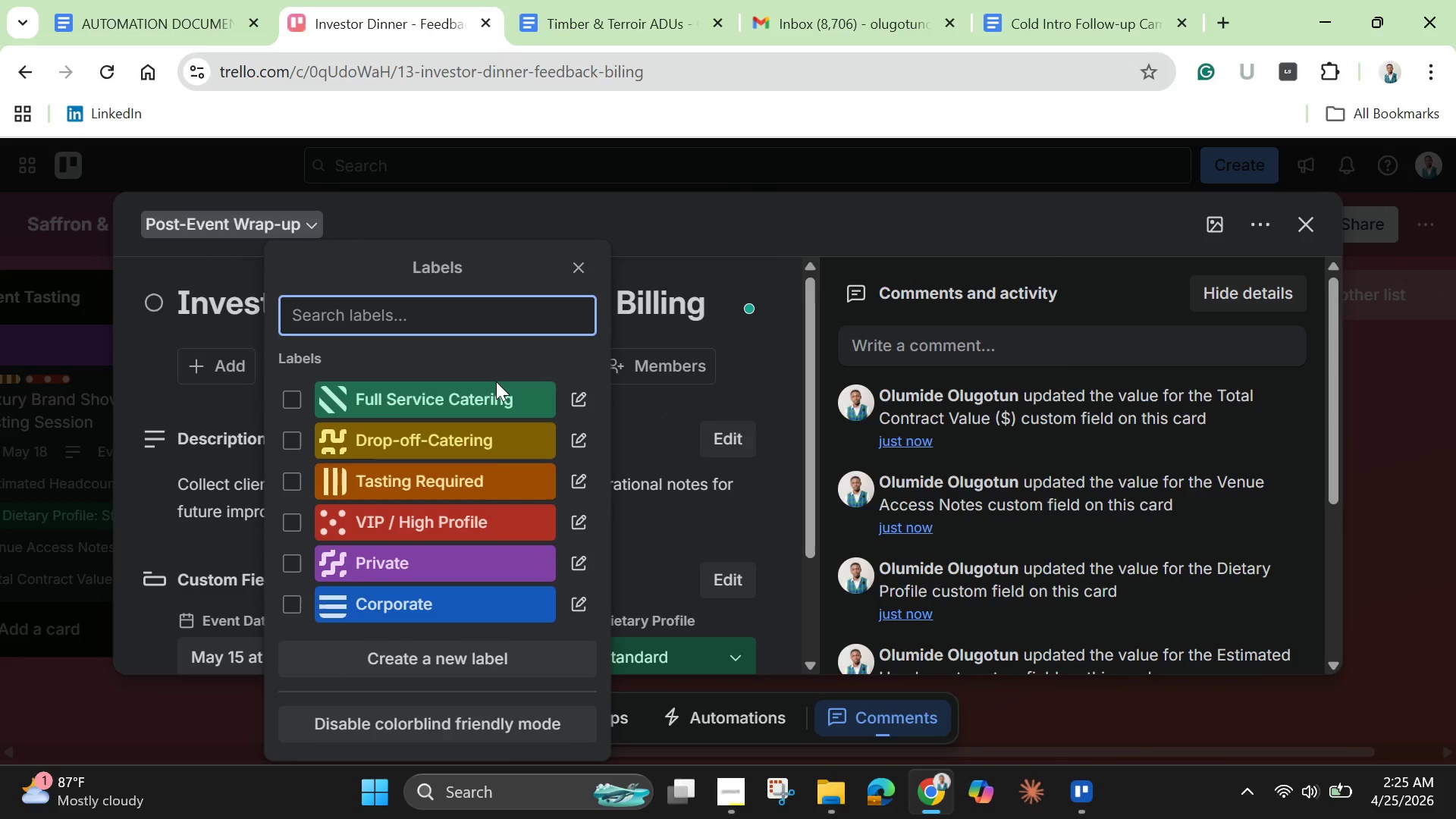 
mouse_move([477, 443])
 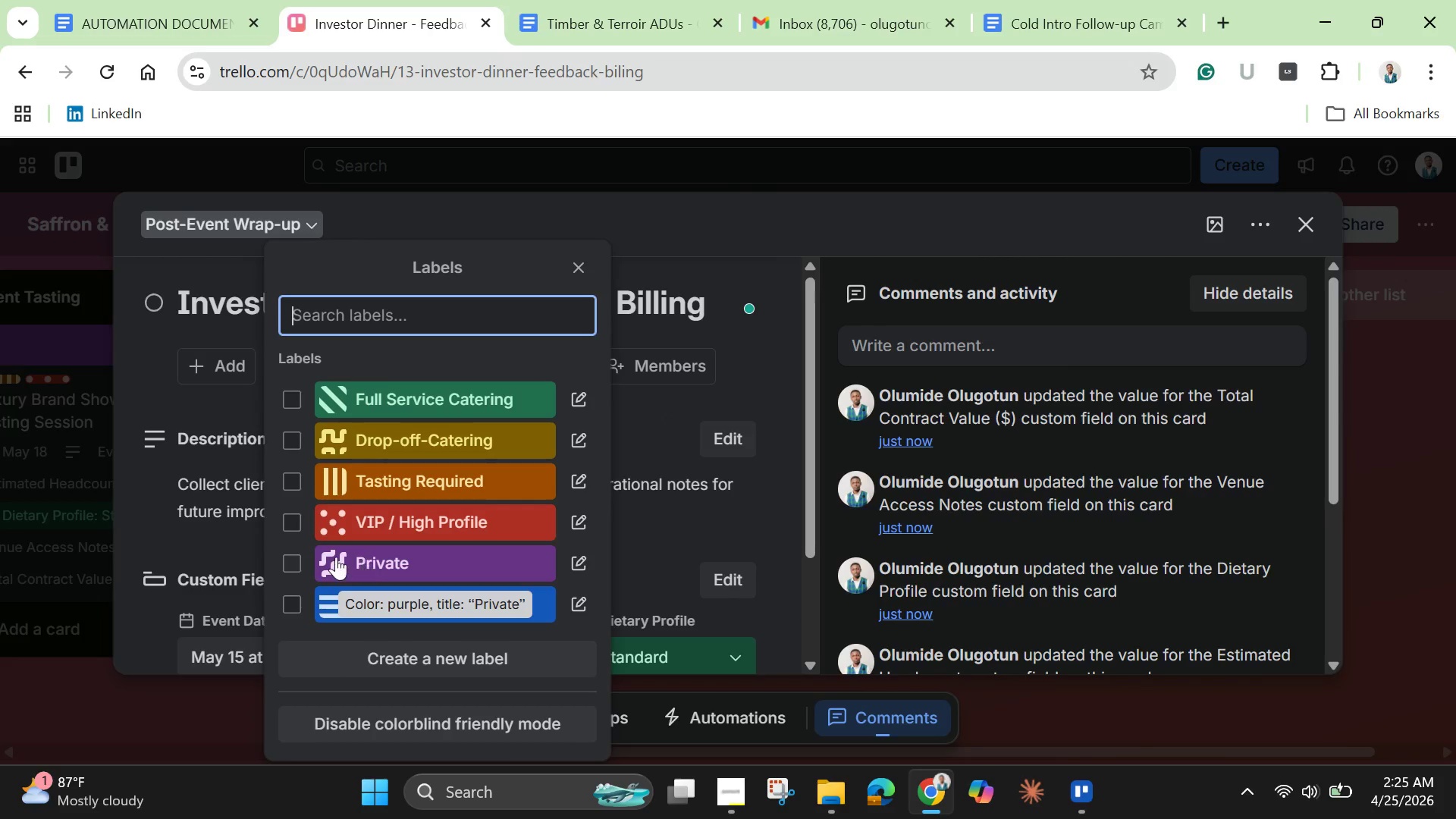 
left_click([335, 557])
 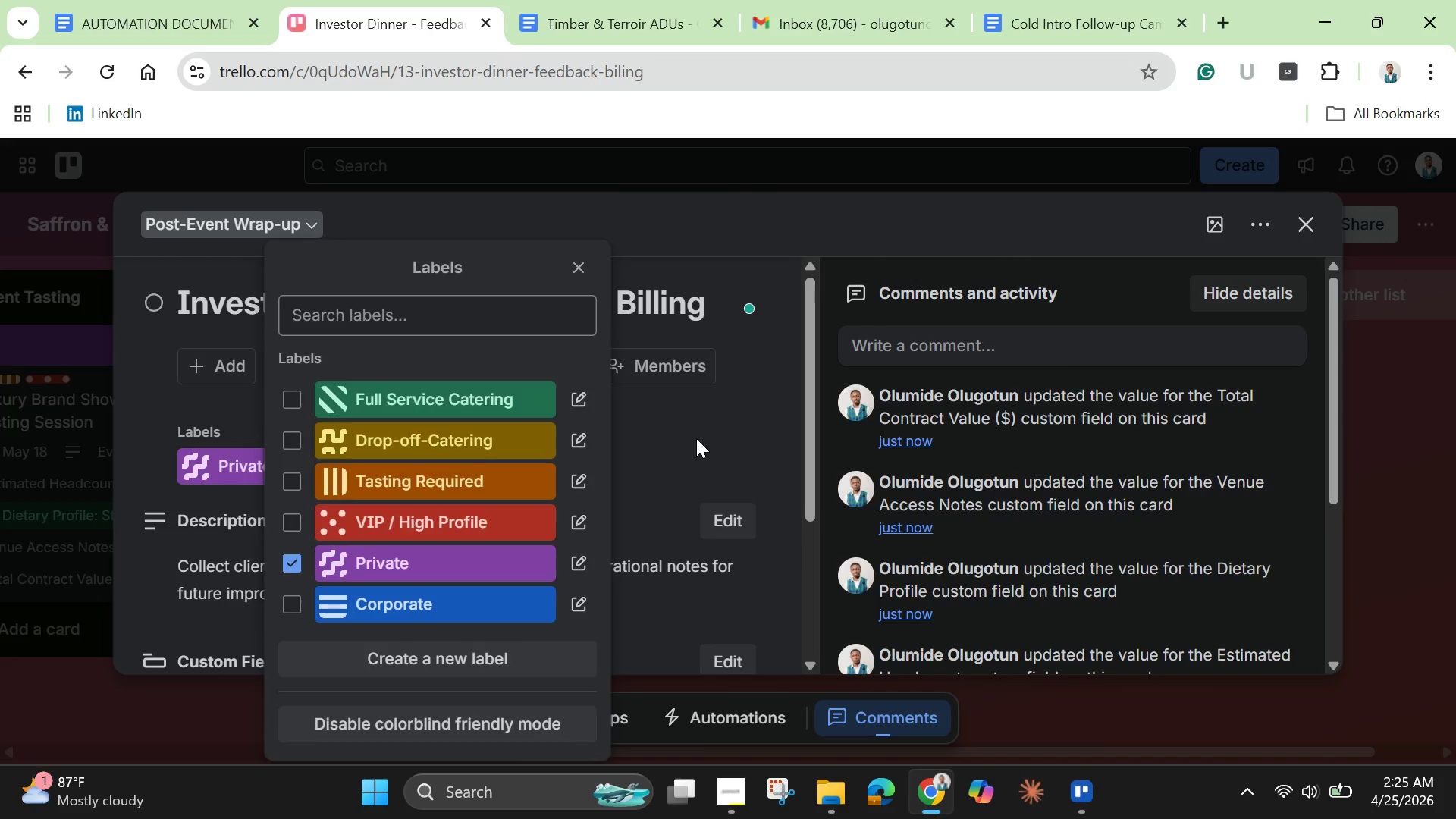 
left_click([696, 438])
 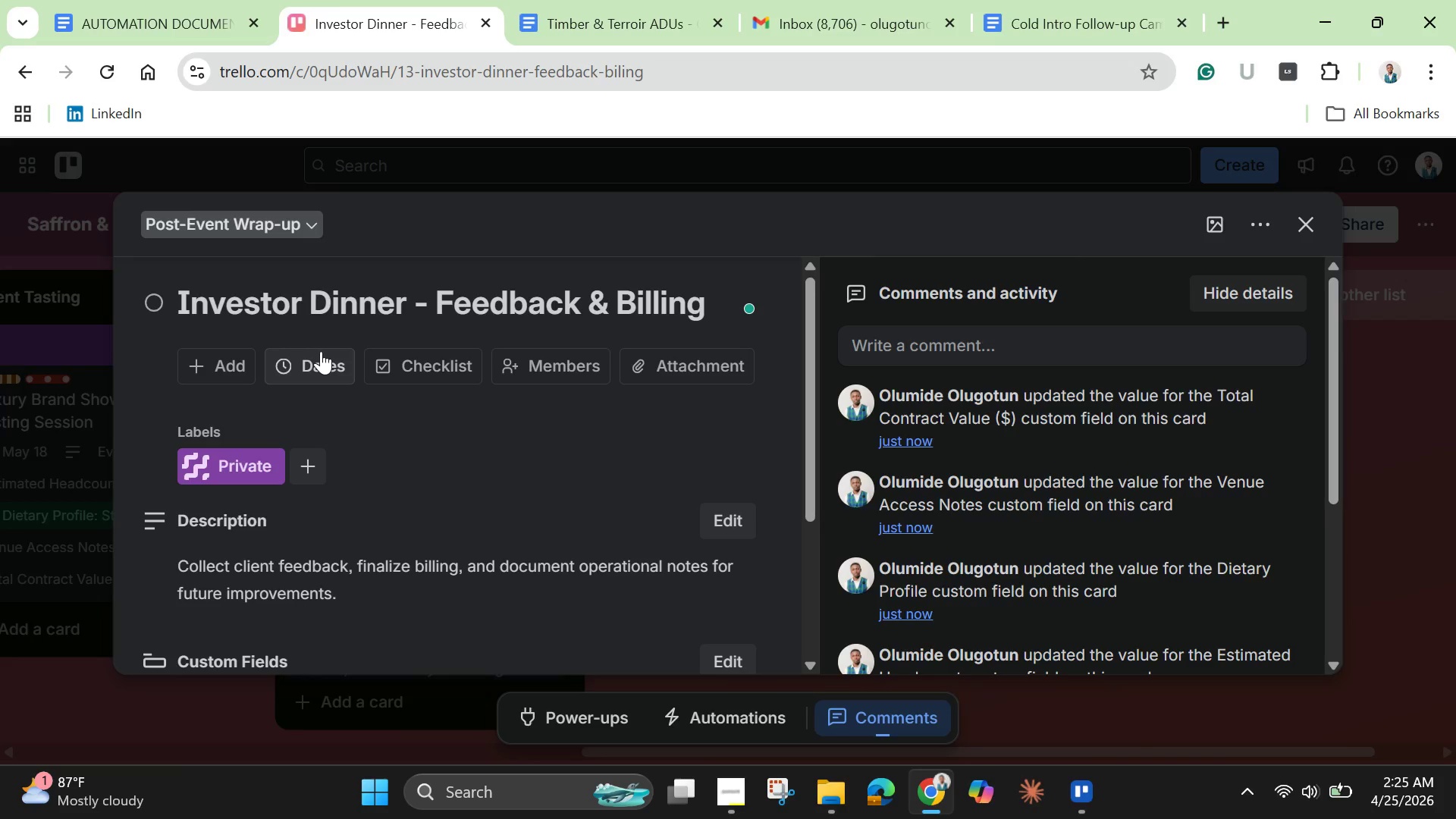 
left_click([321, 351])
 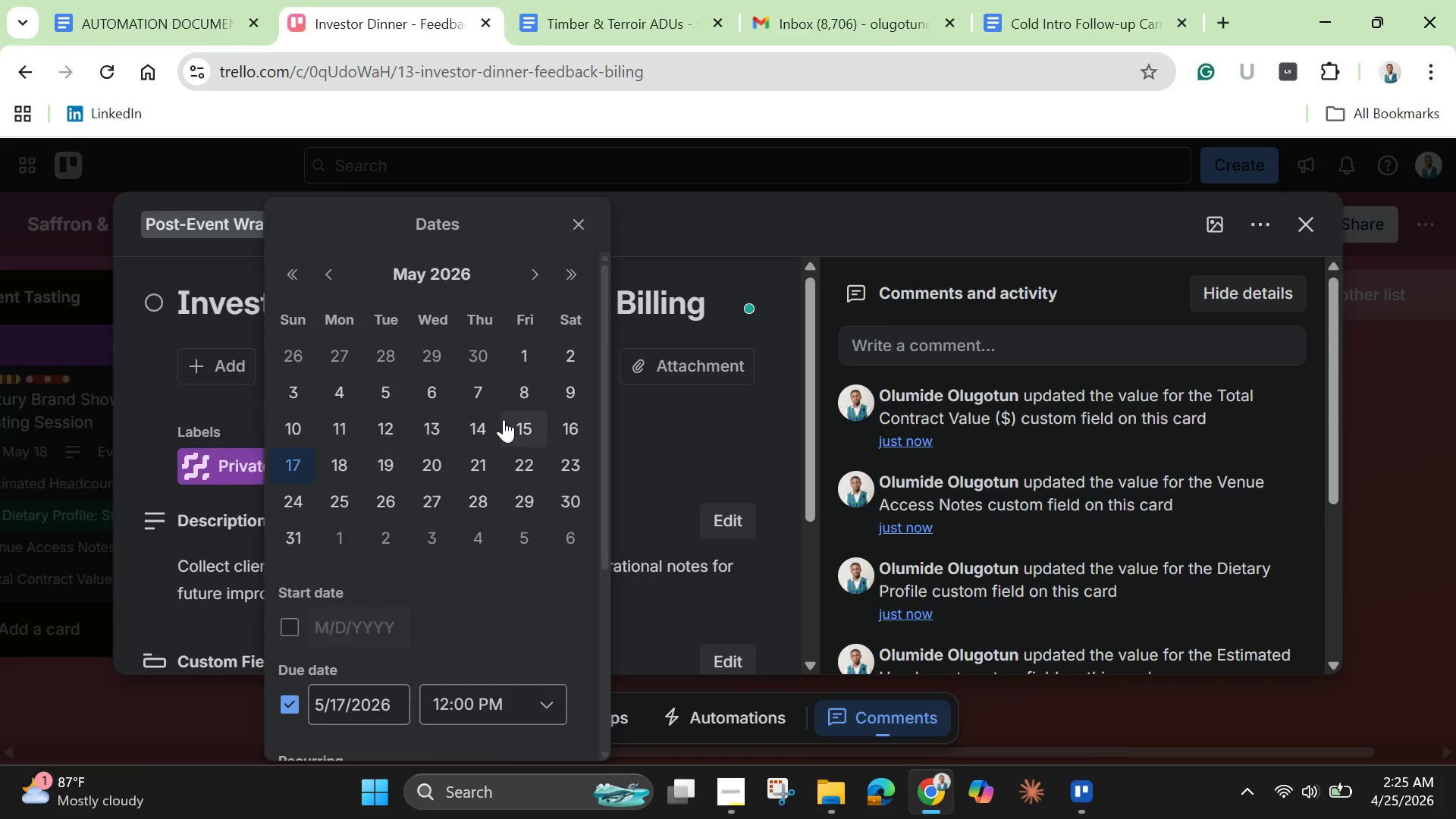 
left_click([518, 429])
 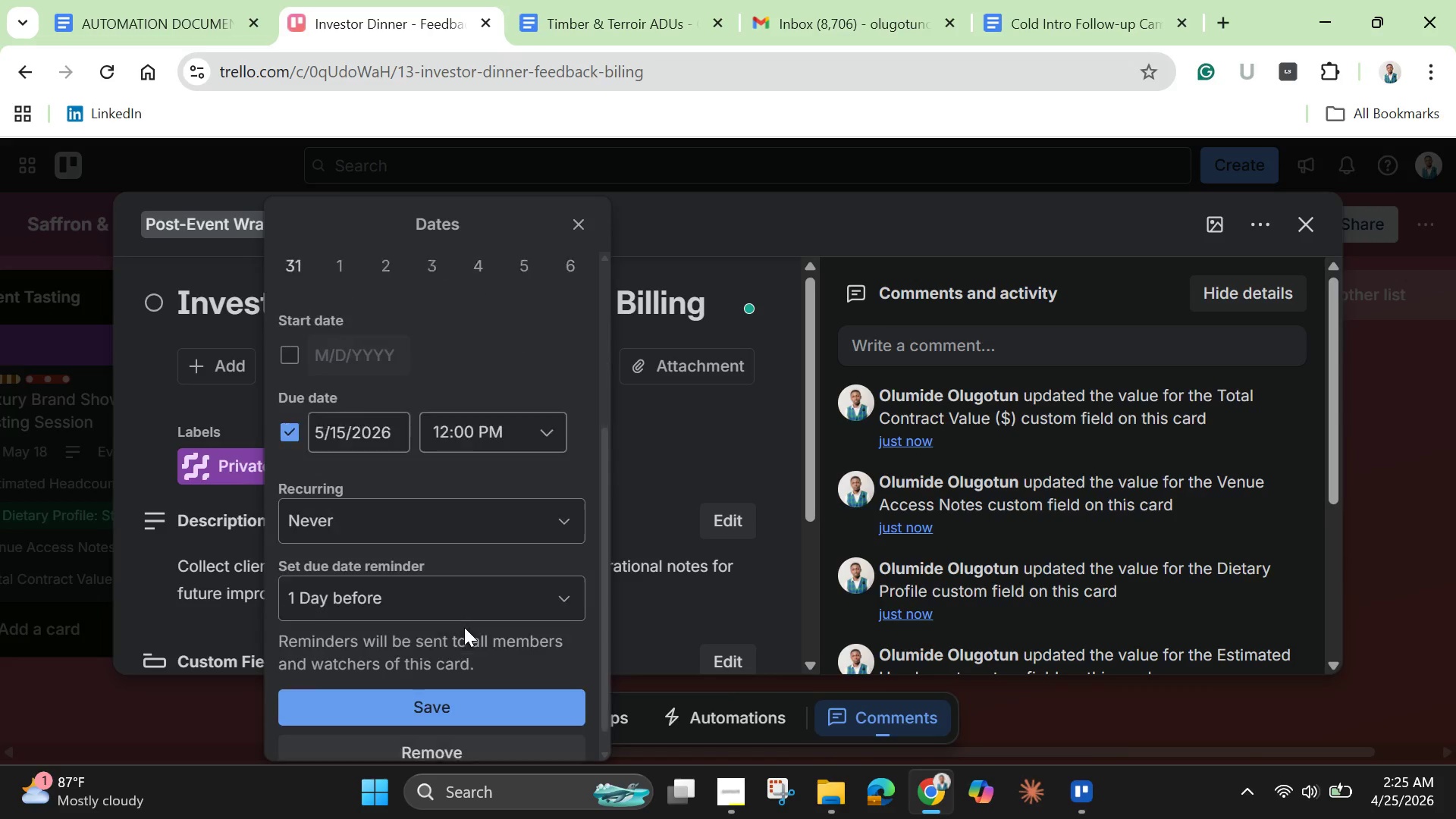 
scroll: coordinate [464, 627], scroll_direction: down, amount: 5.0
 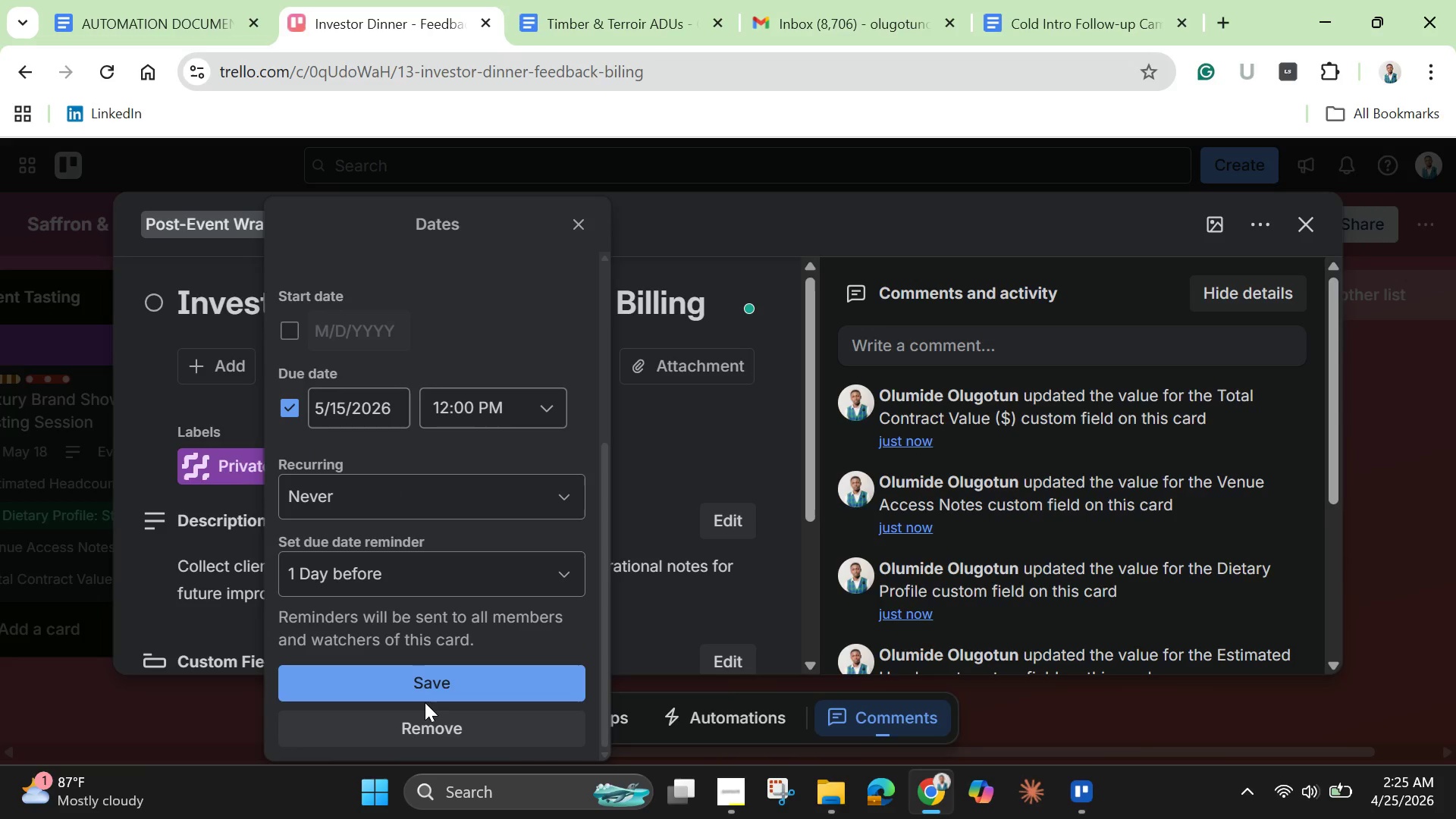 
left_click([425, 702])
 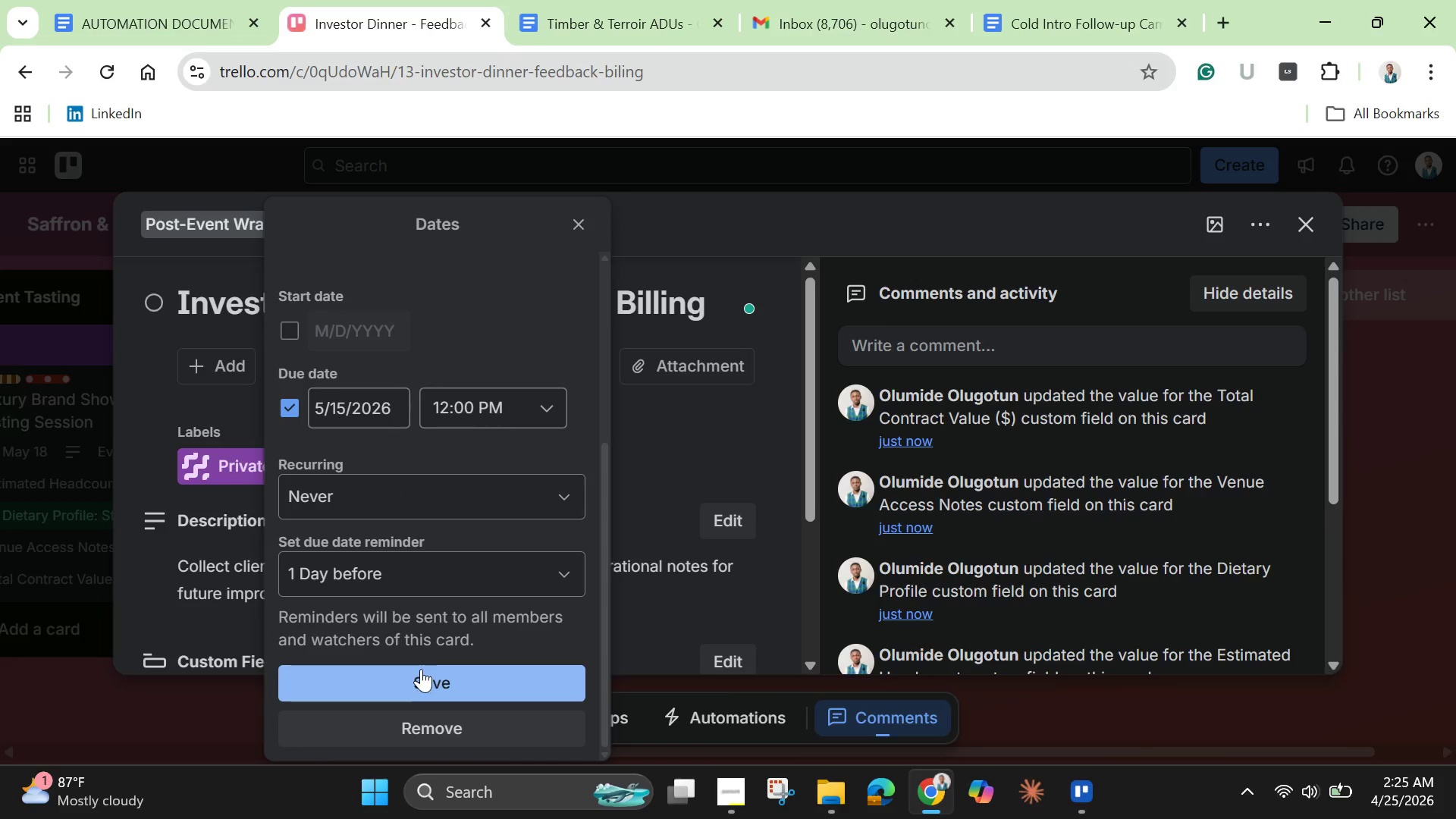 
wait(6.31)
 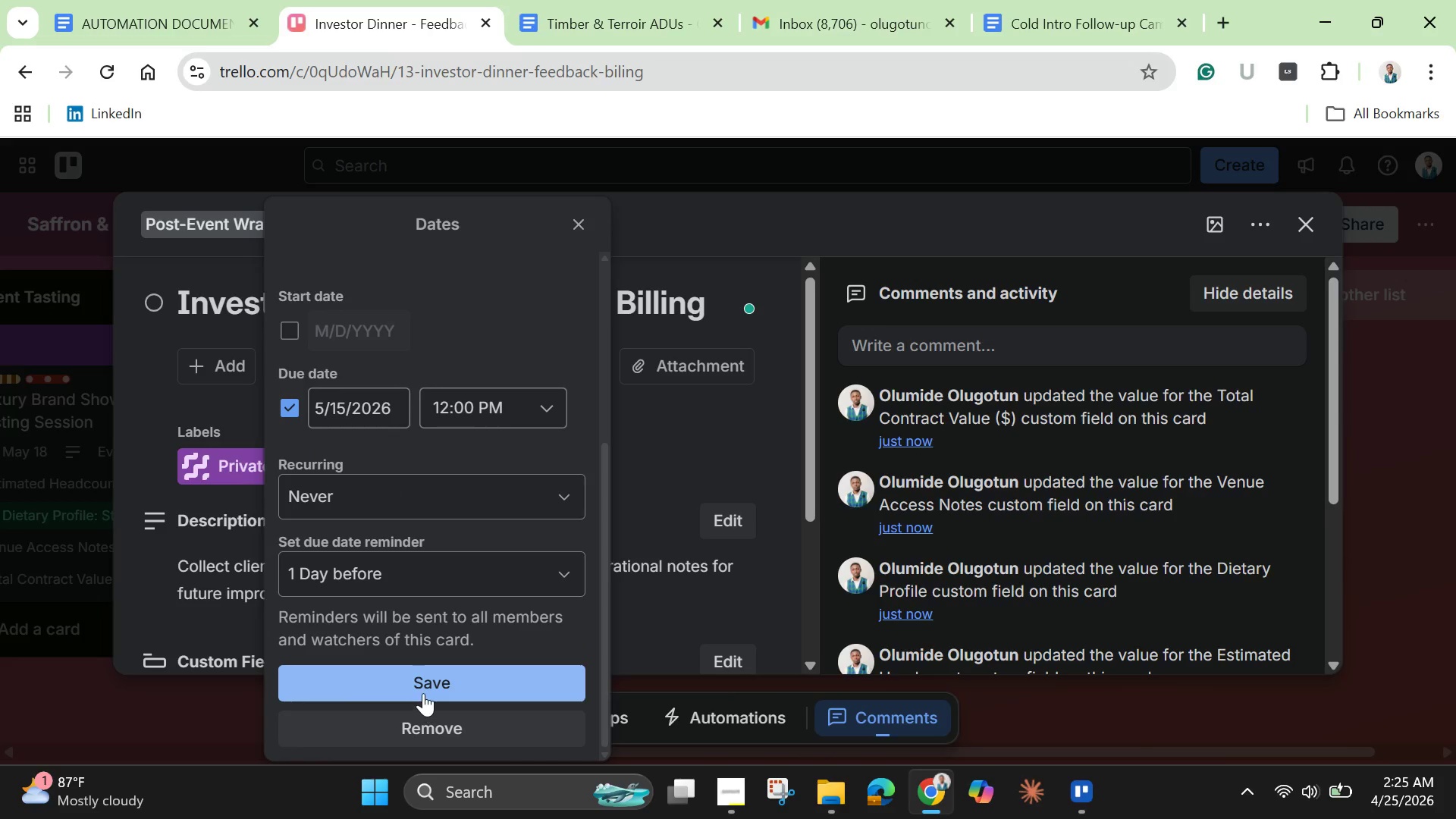 
left_click([1217, 233])
 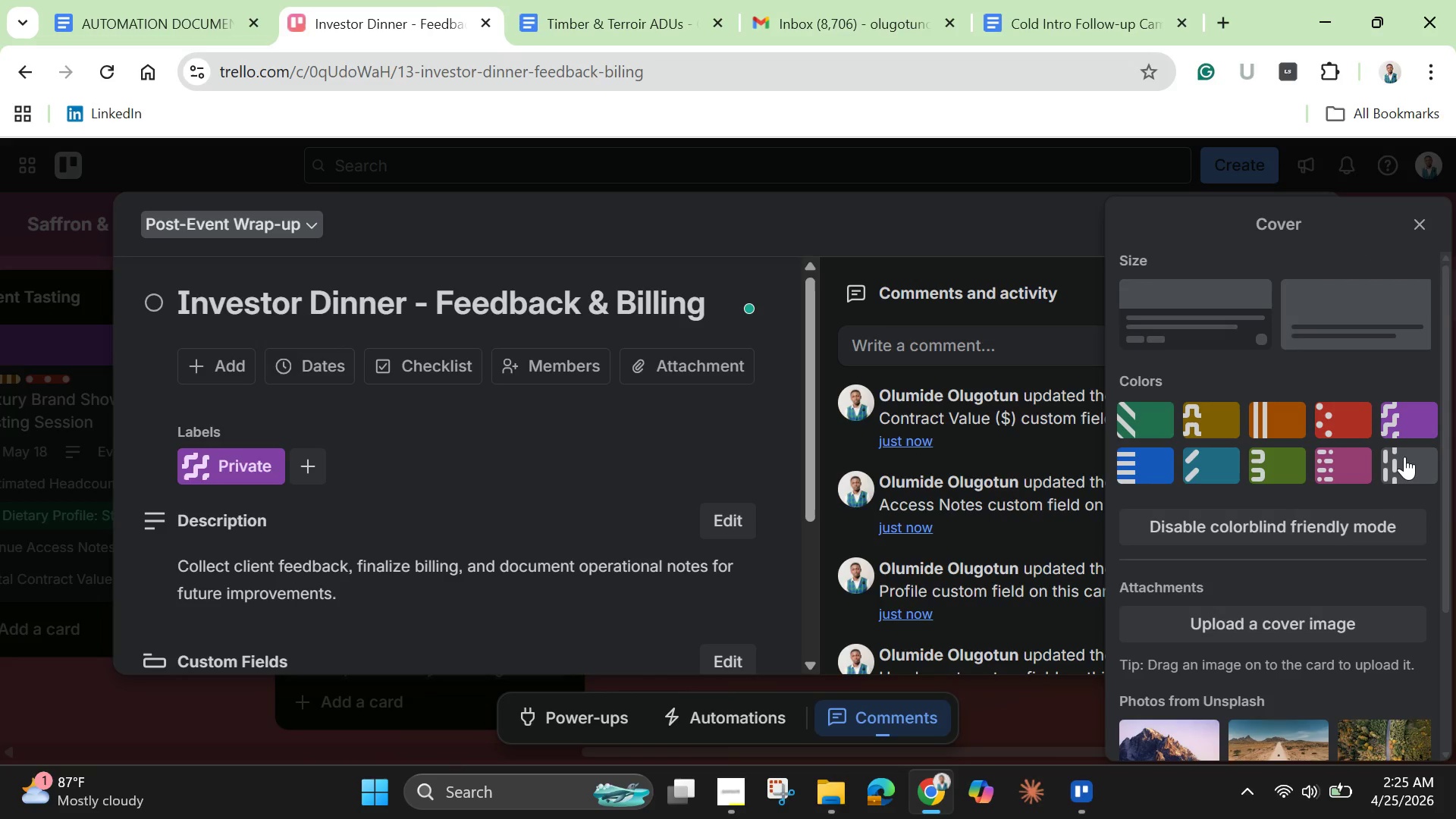 
left_click([1404, 457])
 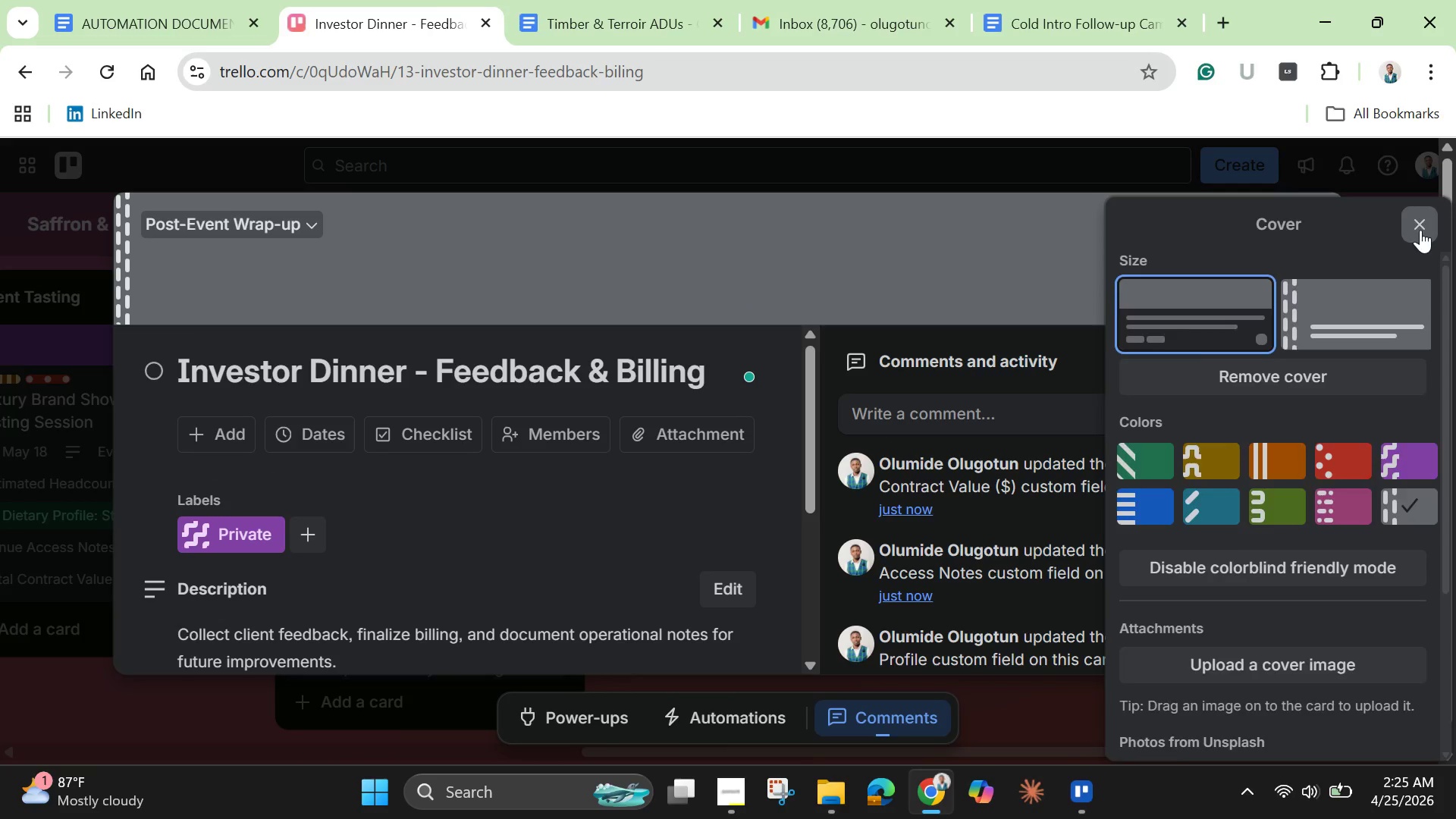 
left_click([1420, 230])
 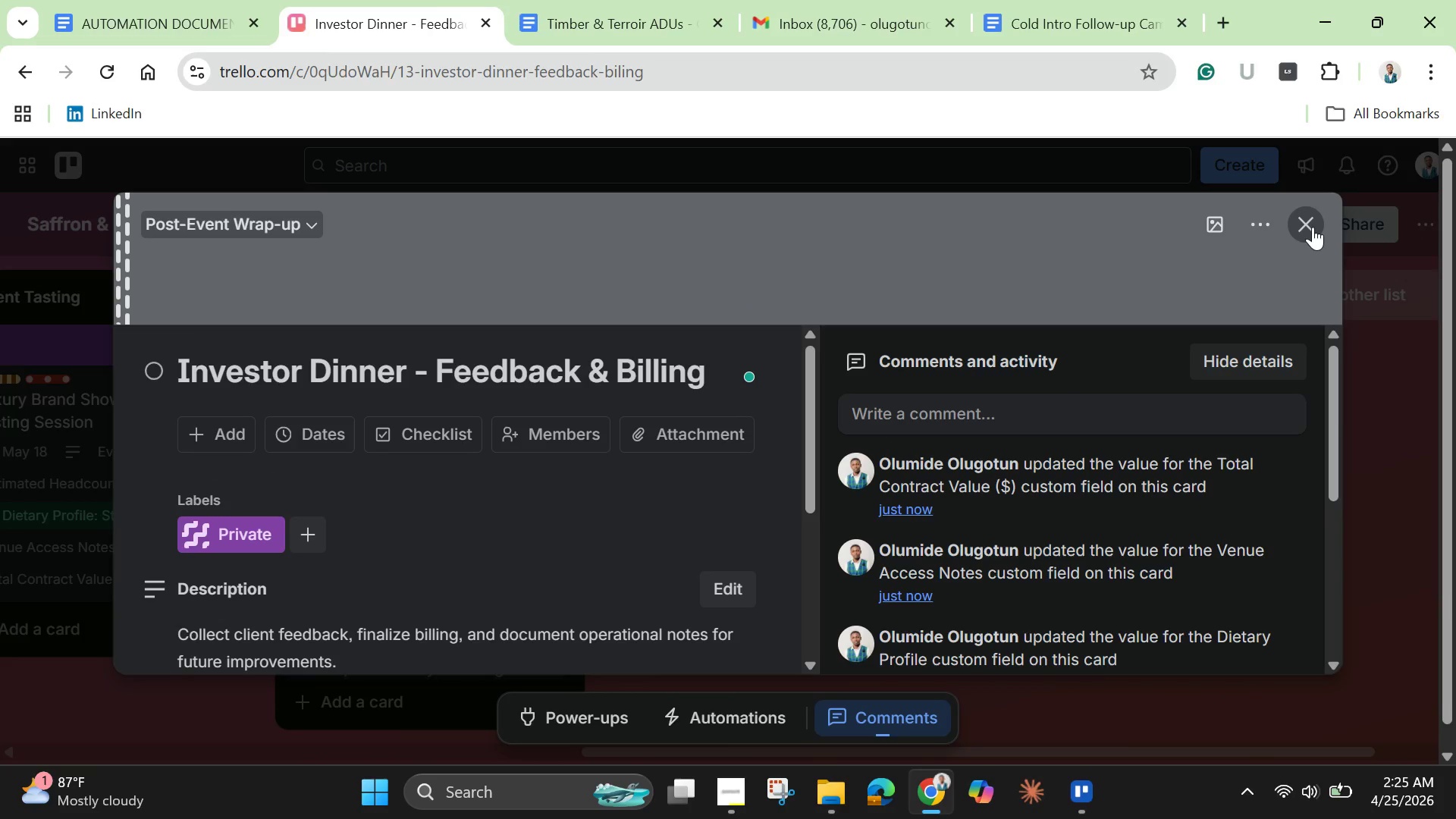 
left_click([1313, 227])
 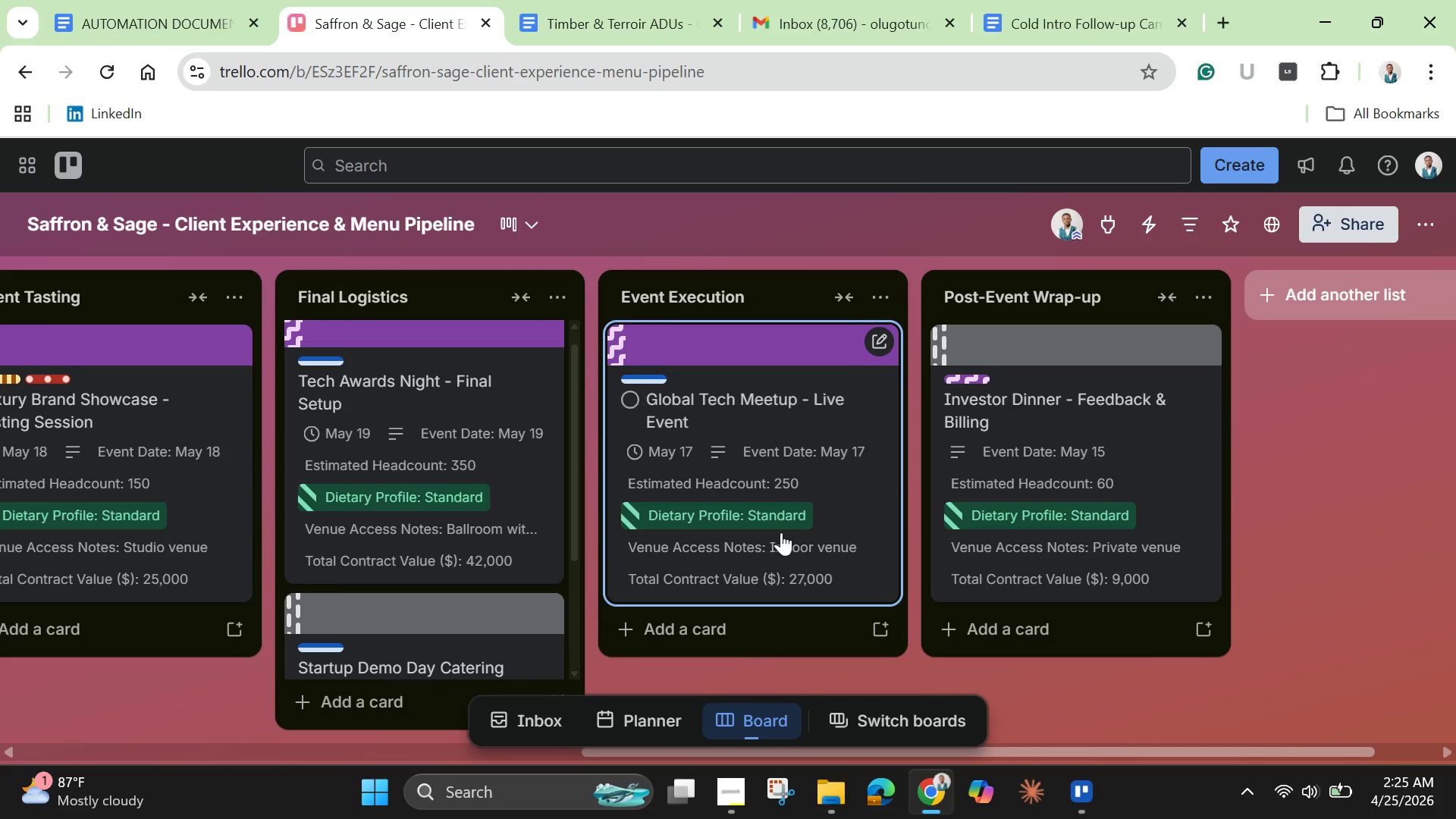 
scroll: coordinate [636, 558], scroll_direction: down, amount: 7.0
 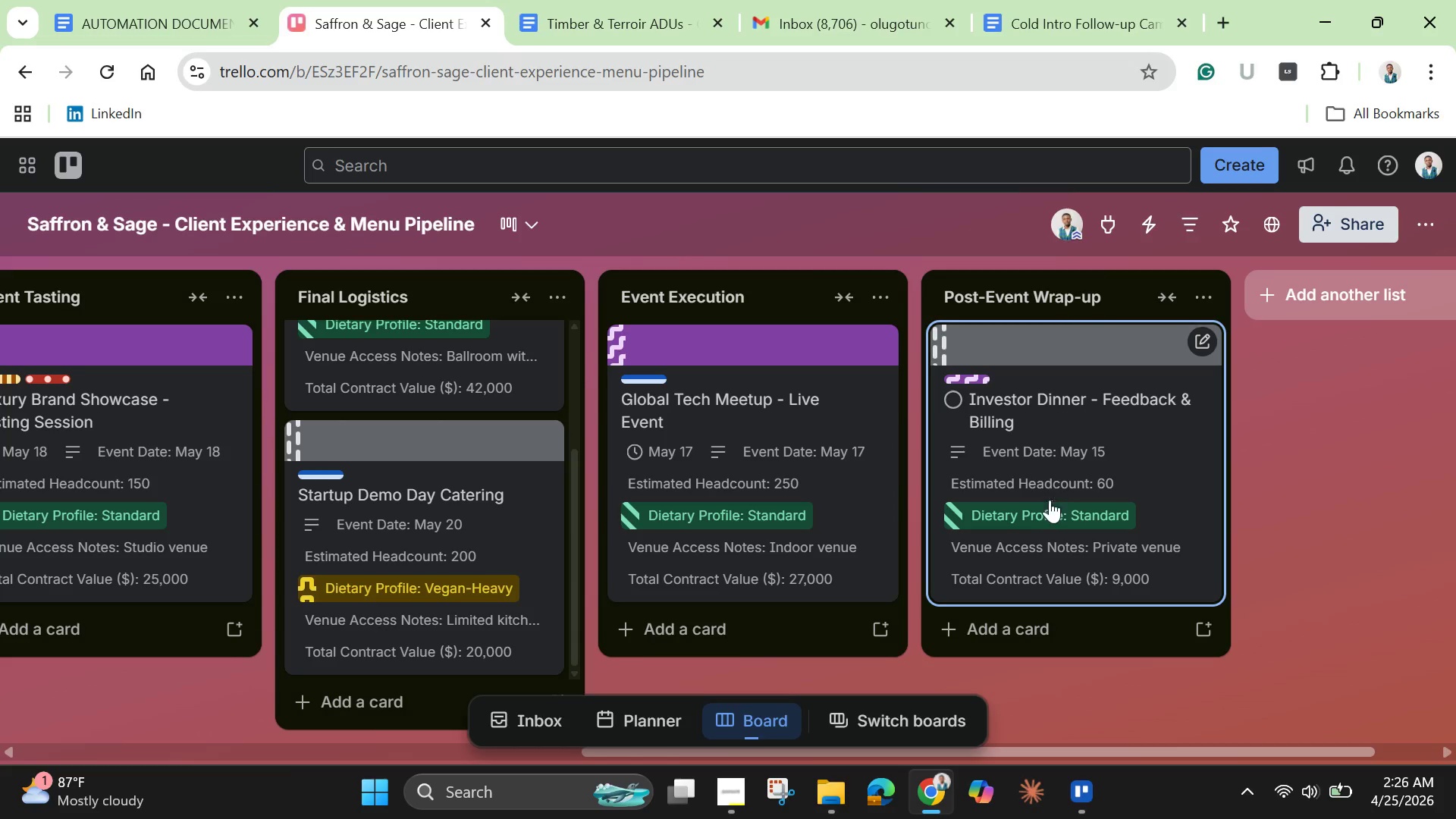 
wait(6.53)
 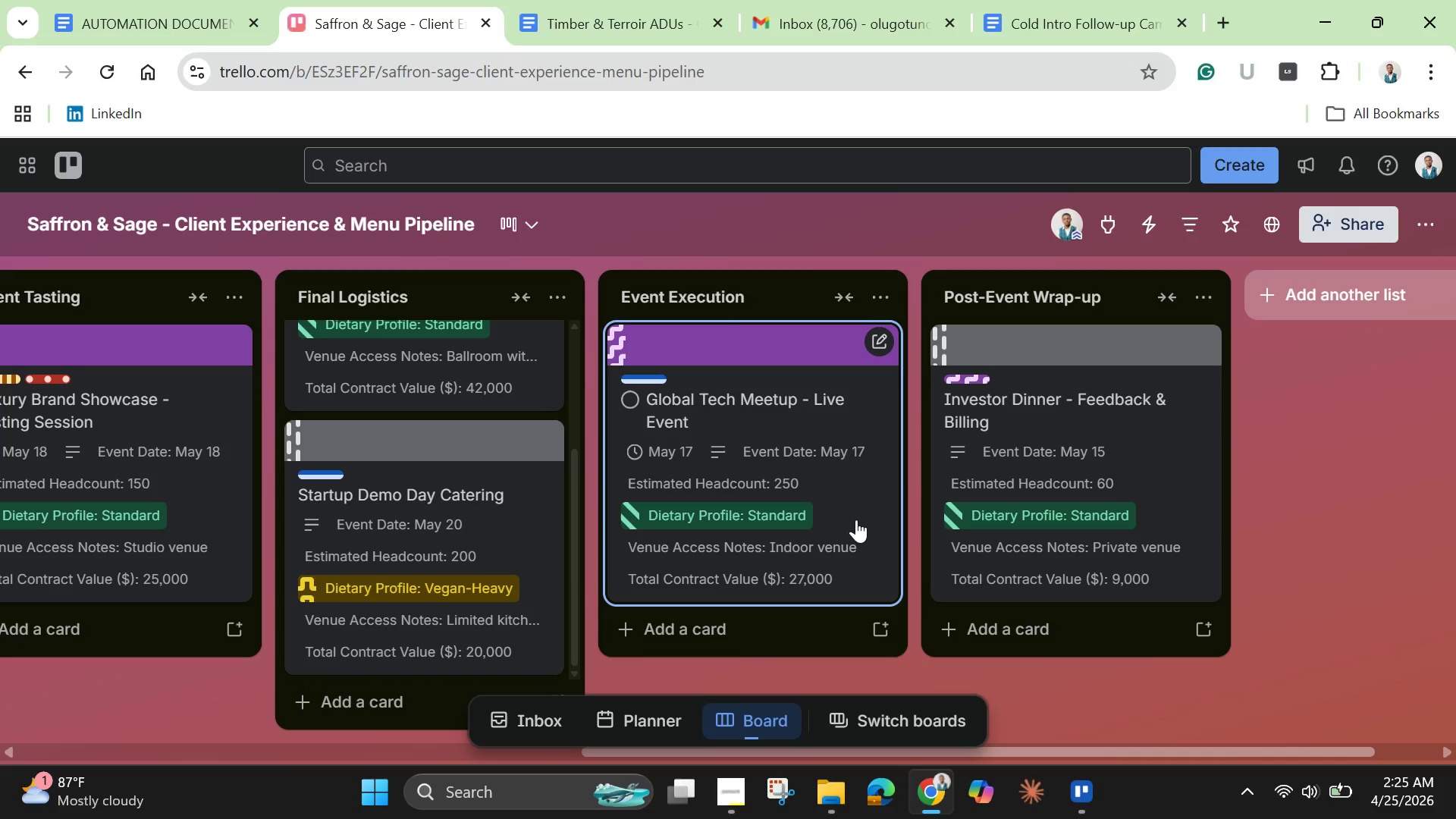 
left_click([1073, 632])
 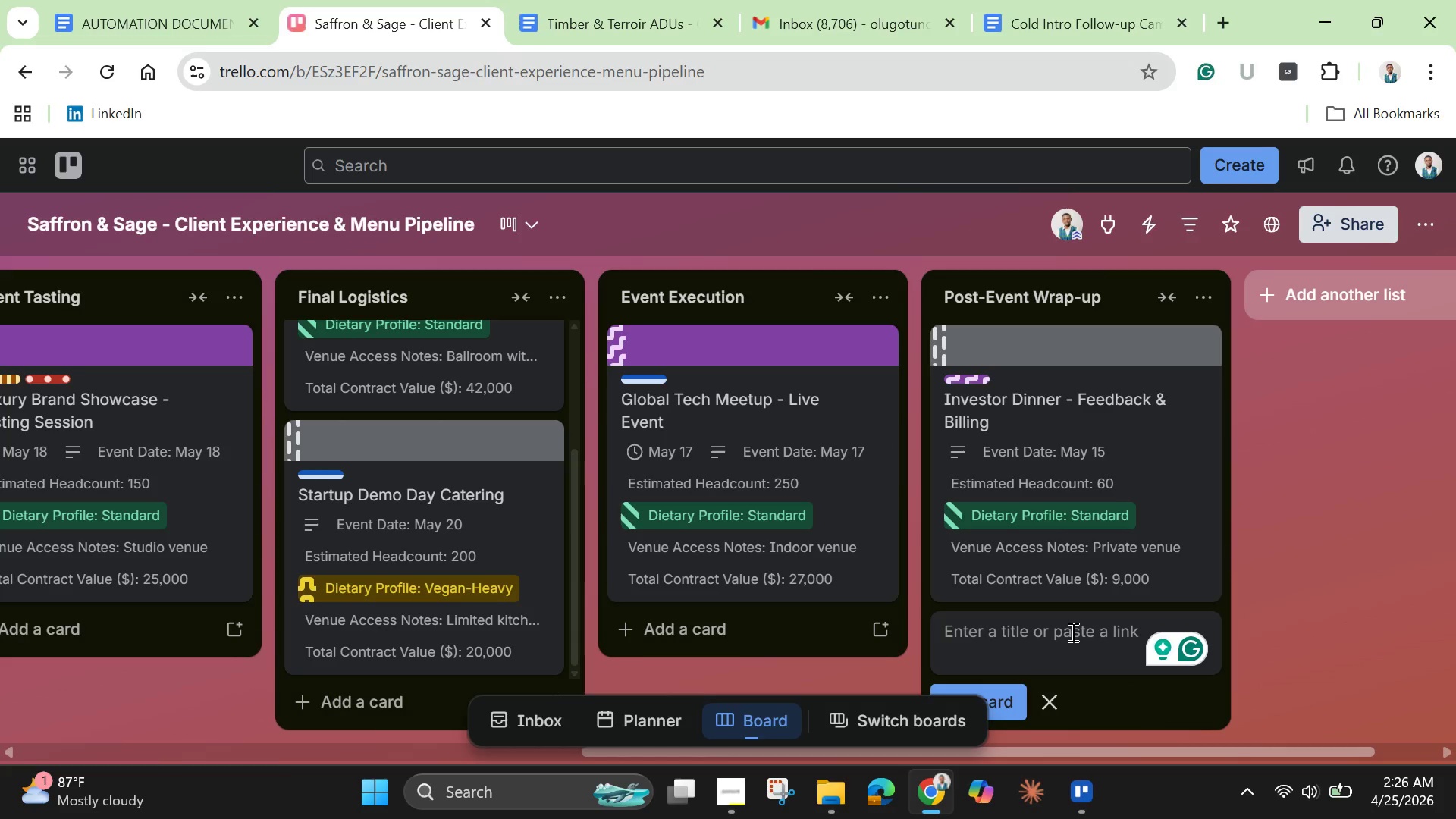 
wait(5.33)
 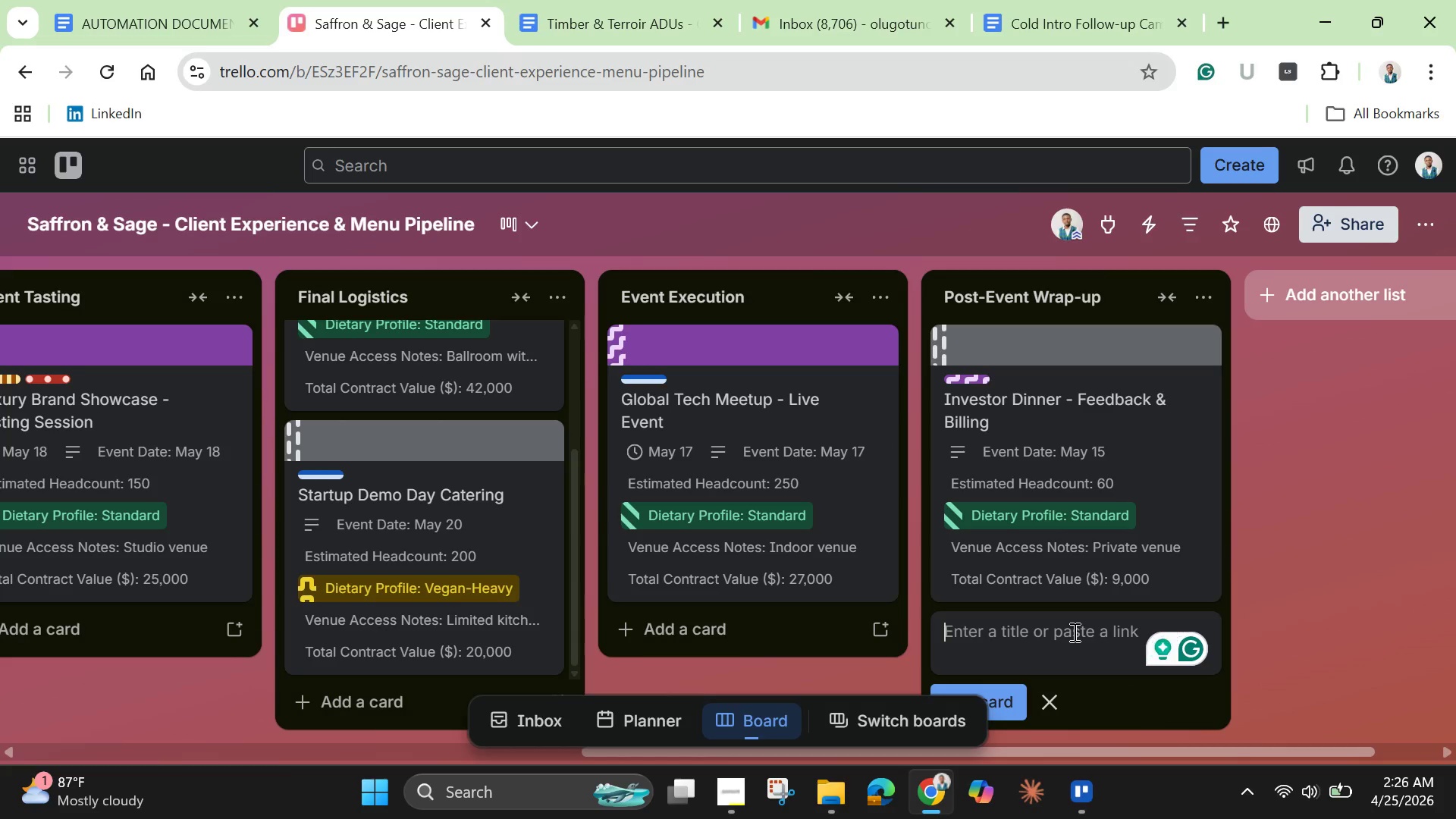 
hold_key(key=Break, duration=0.64)
 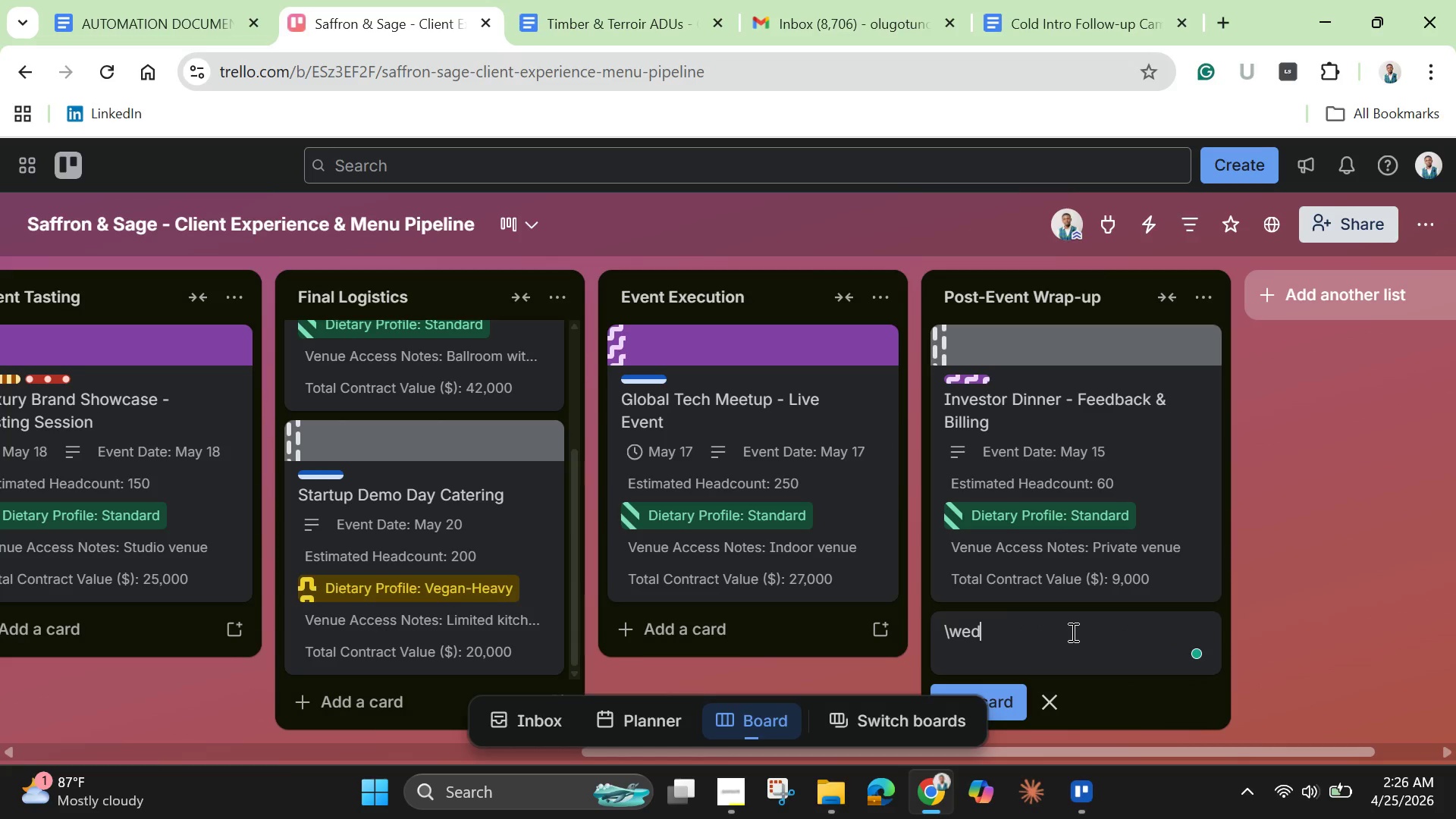 
type(wedding Reception - Post event )
 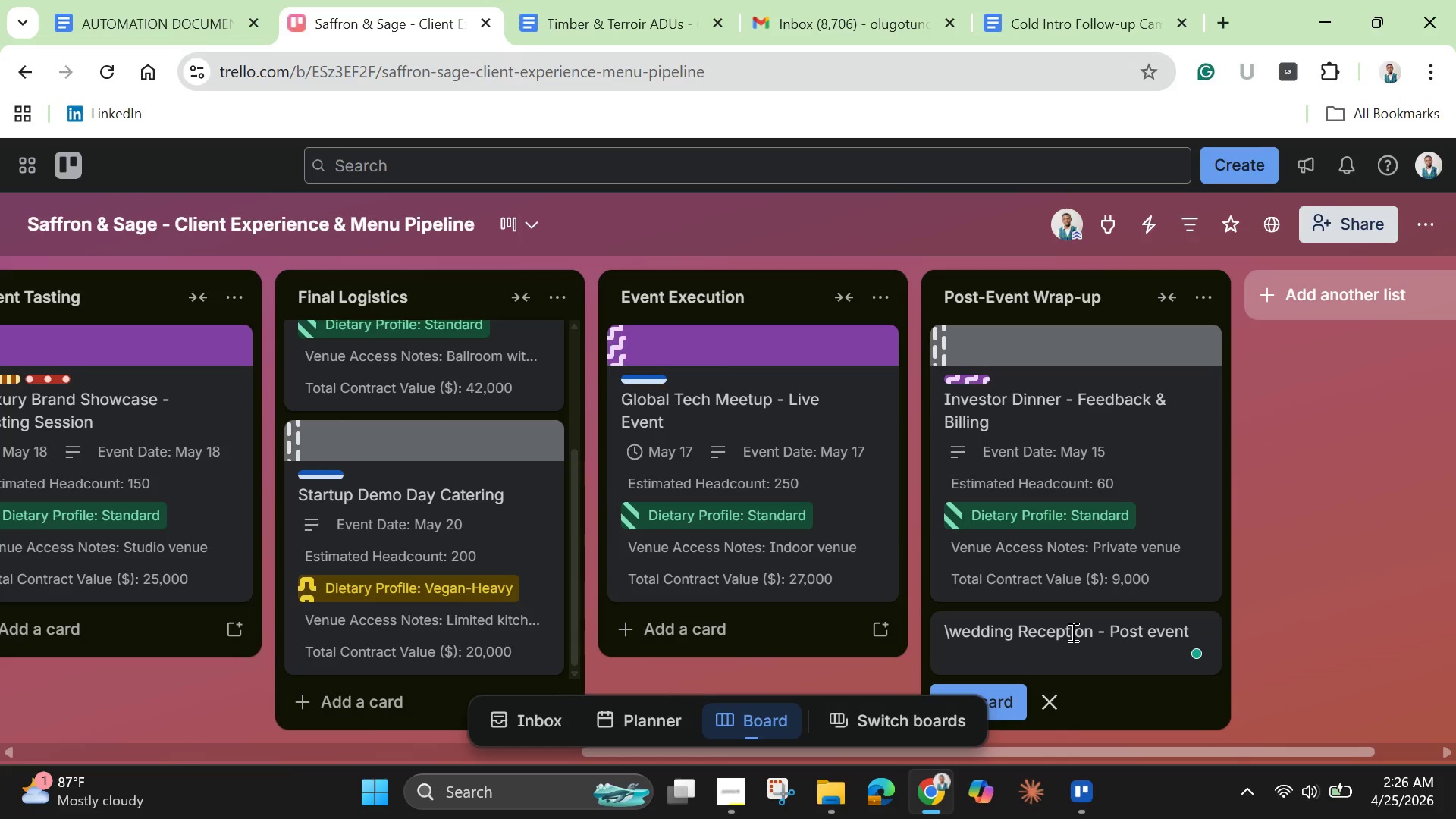 
 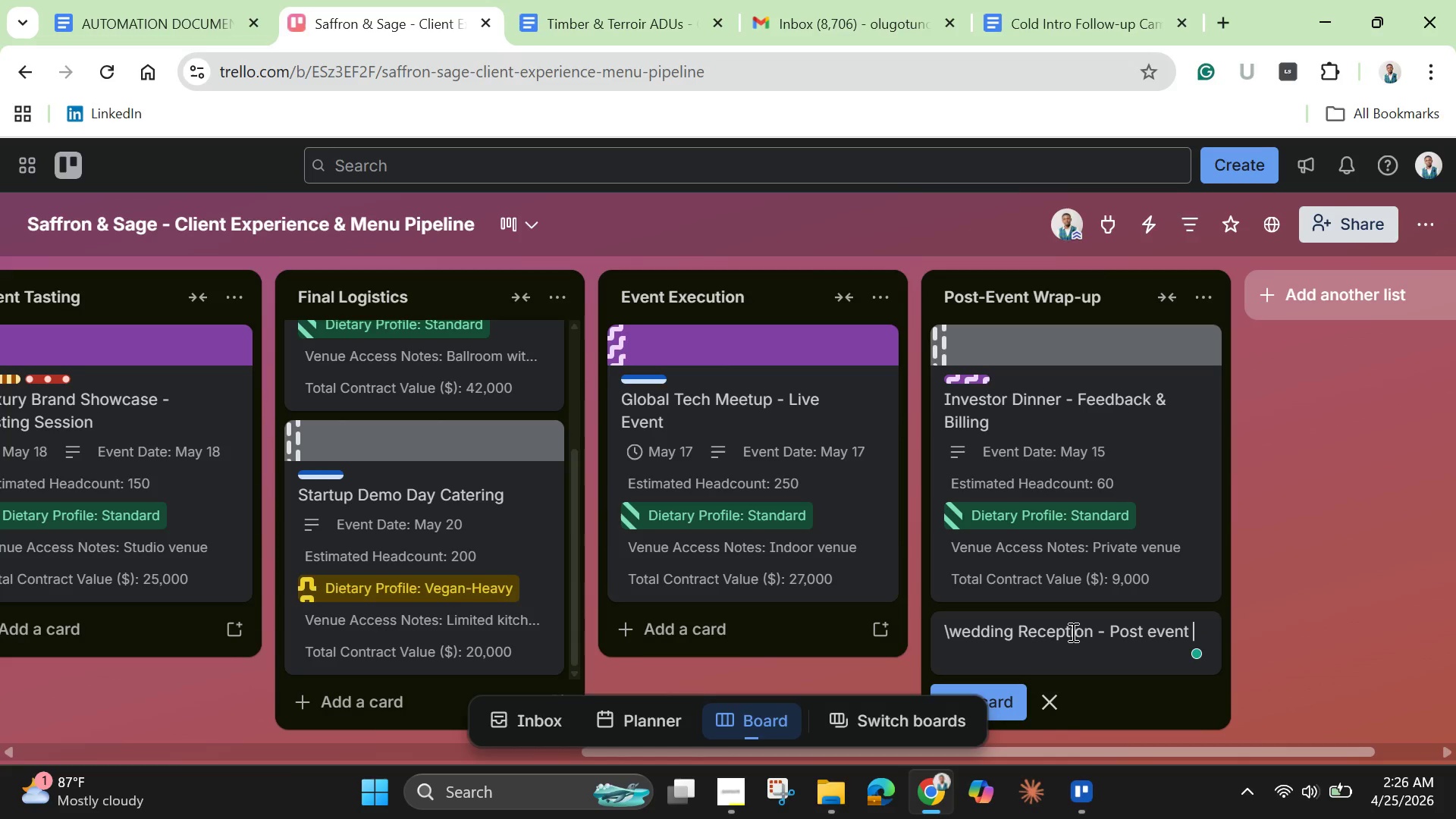 
hold_key(key=ShiftLeft, duration=0.75)
 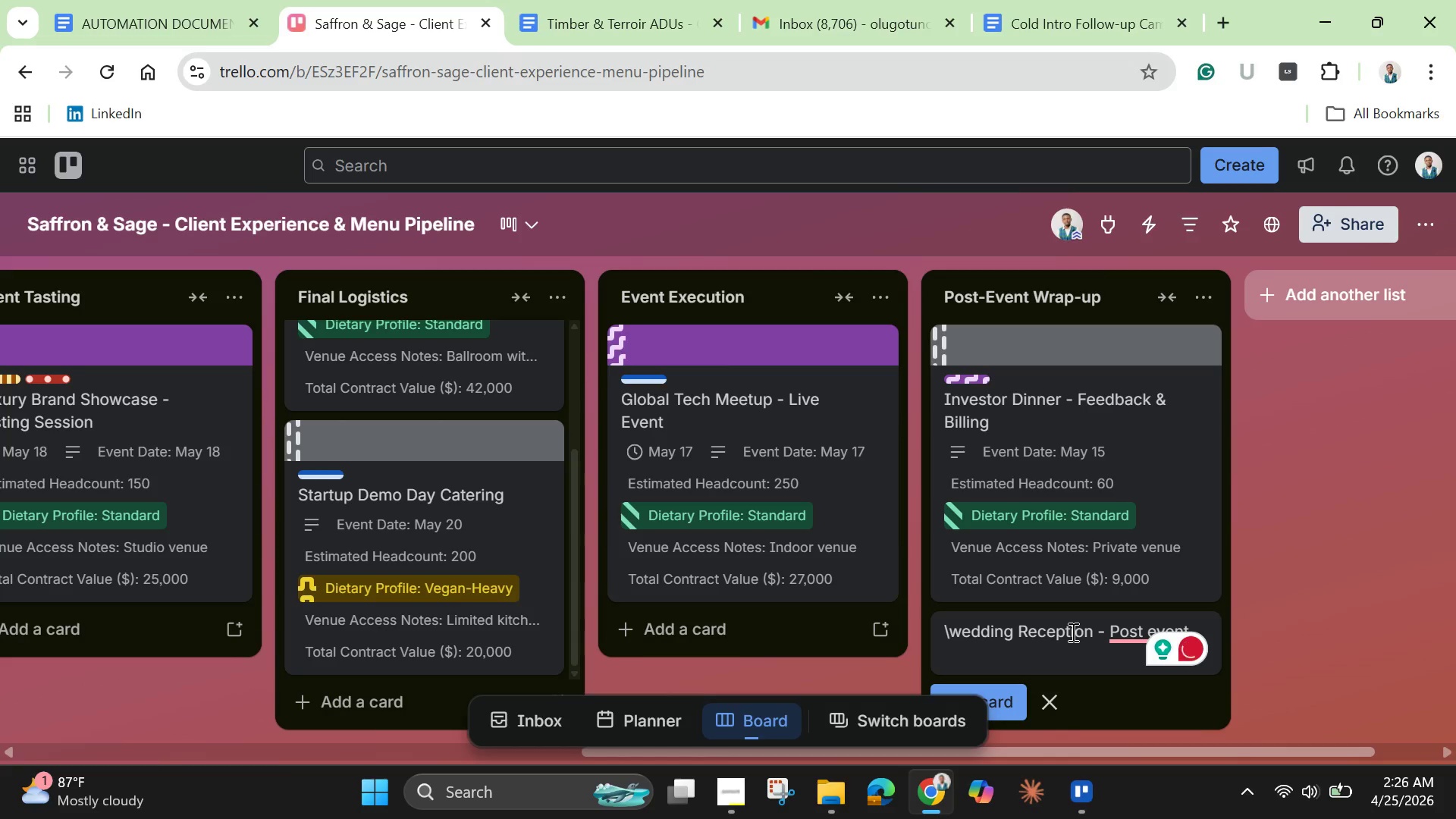 
type(Review.)
key(Backspace)
 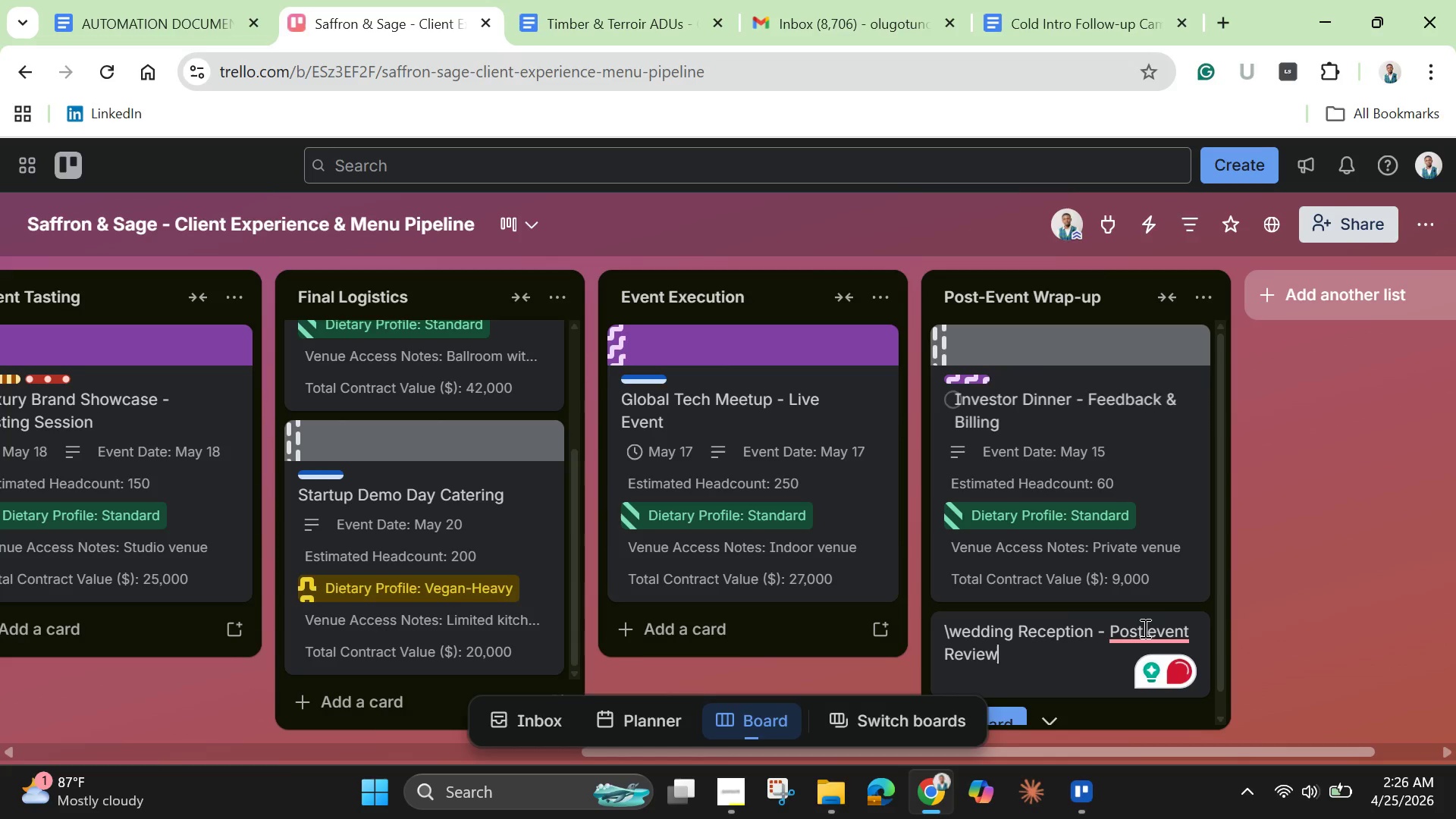 
left_click([1134, 644])
 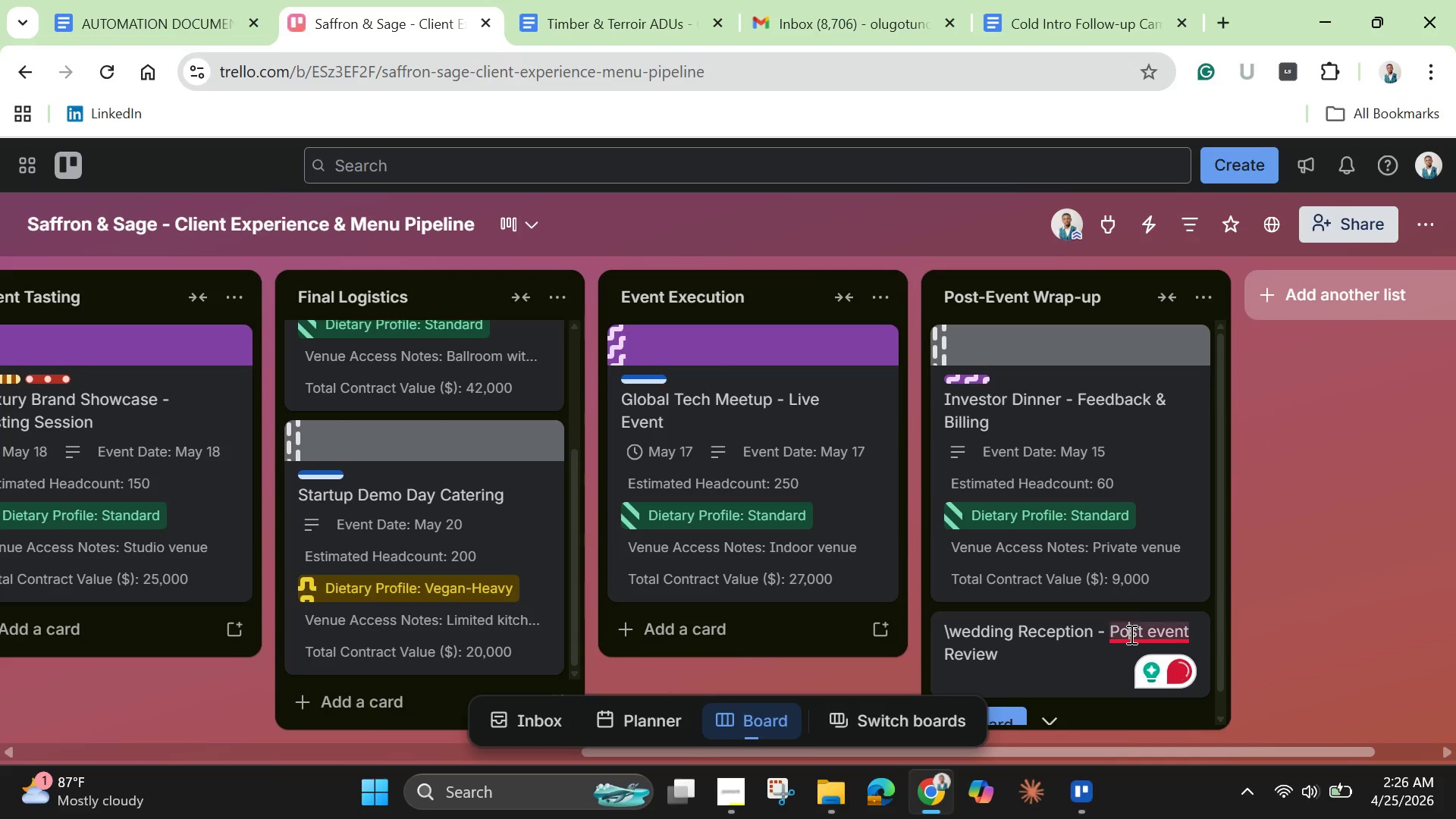 
left_click([1130, 634])
 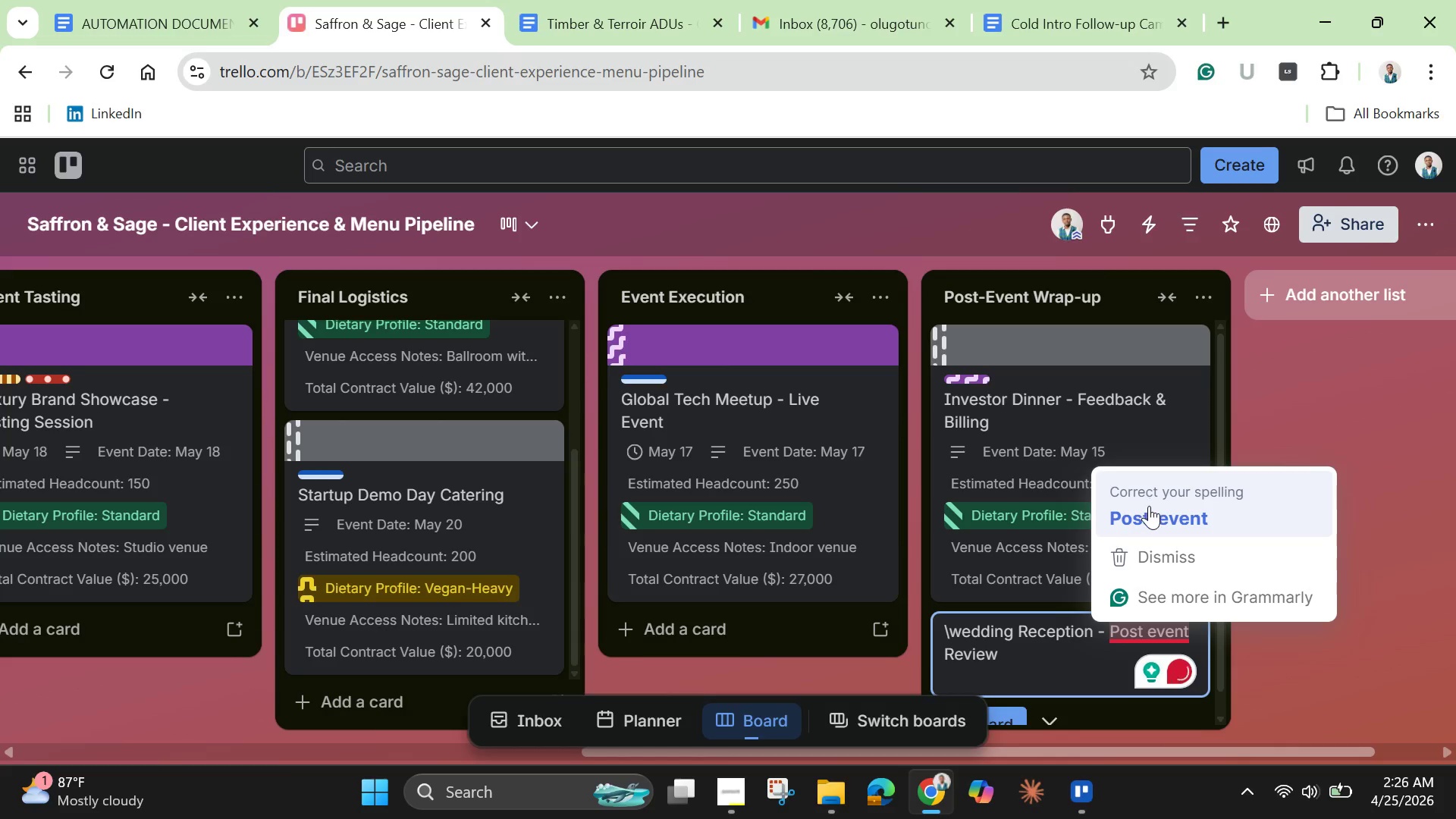 
left_click([1149, 506])
 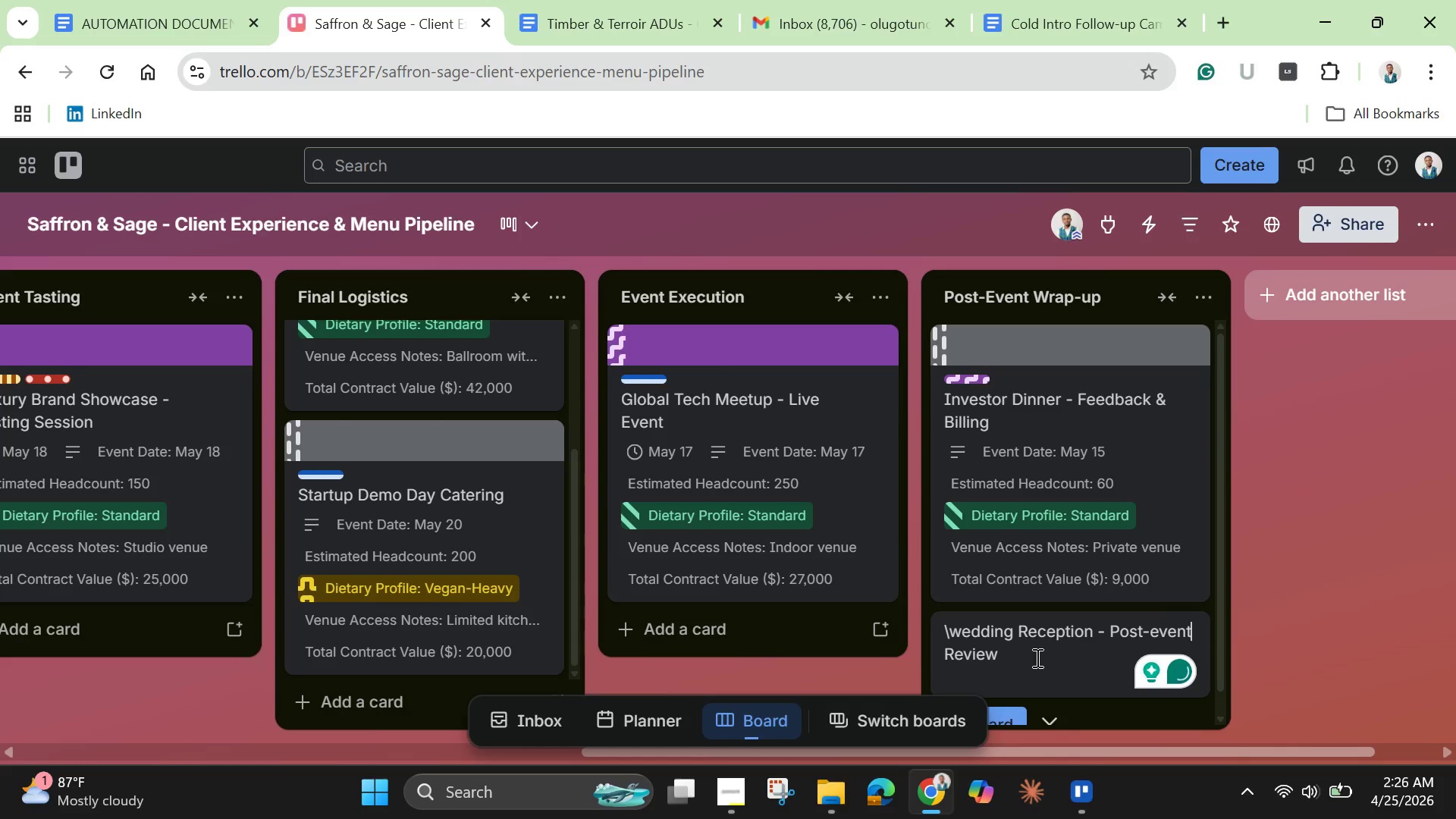 
left_click([1036, 657])
 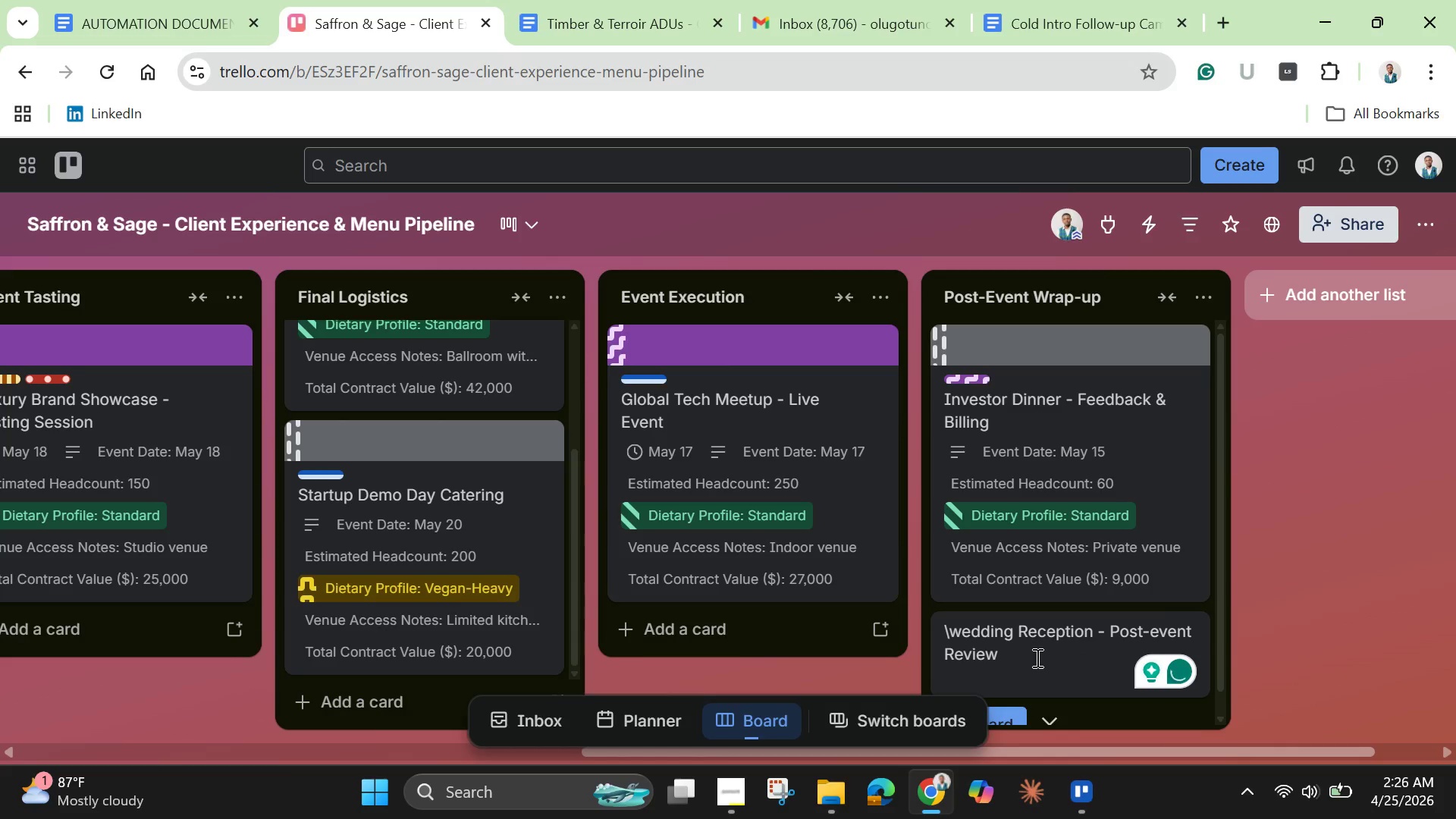 
double_click([1036, 657])
 